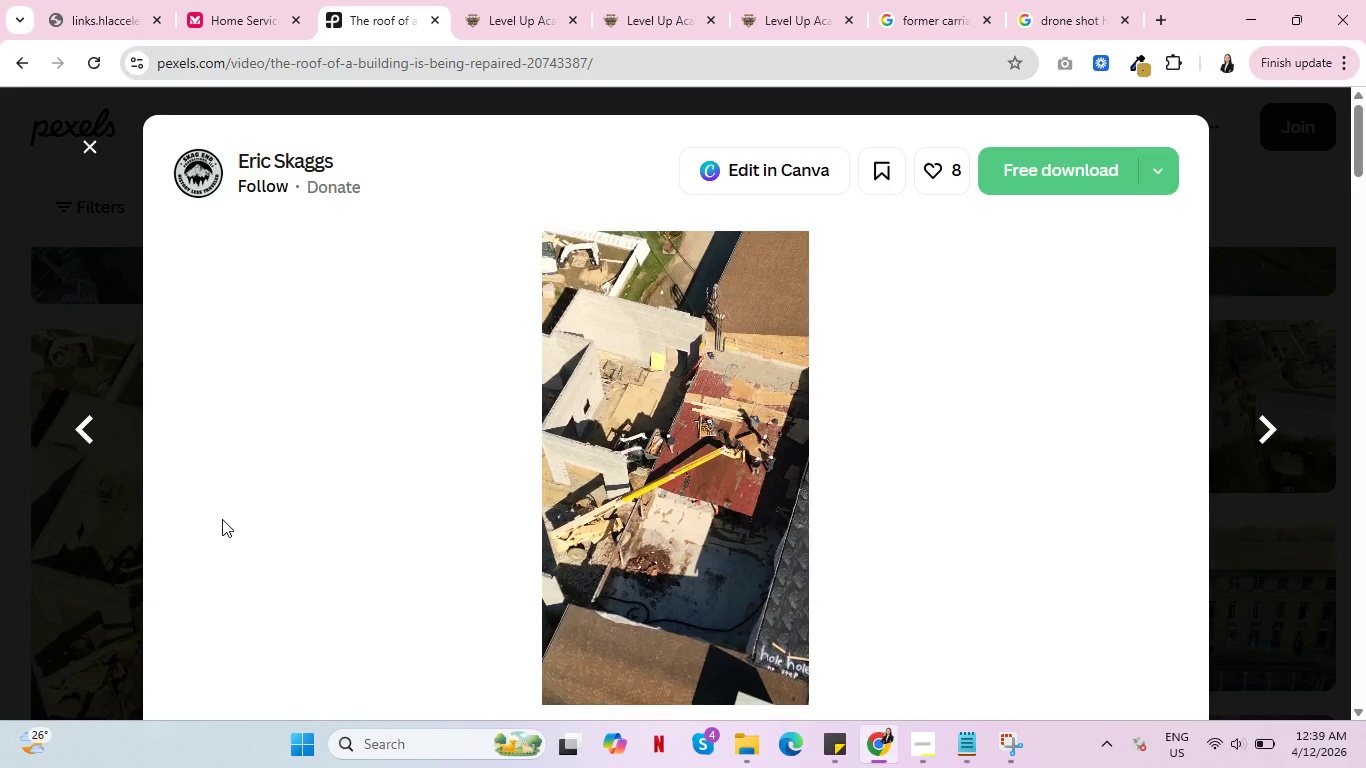 
wait(12.39)
 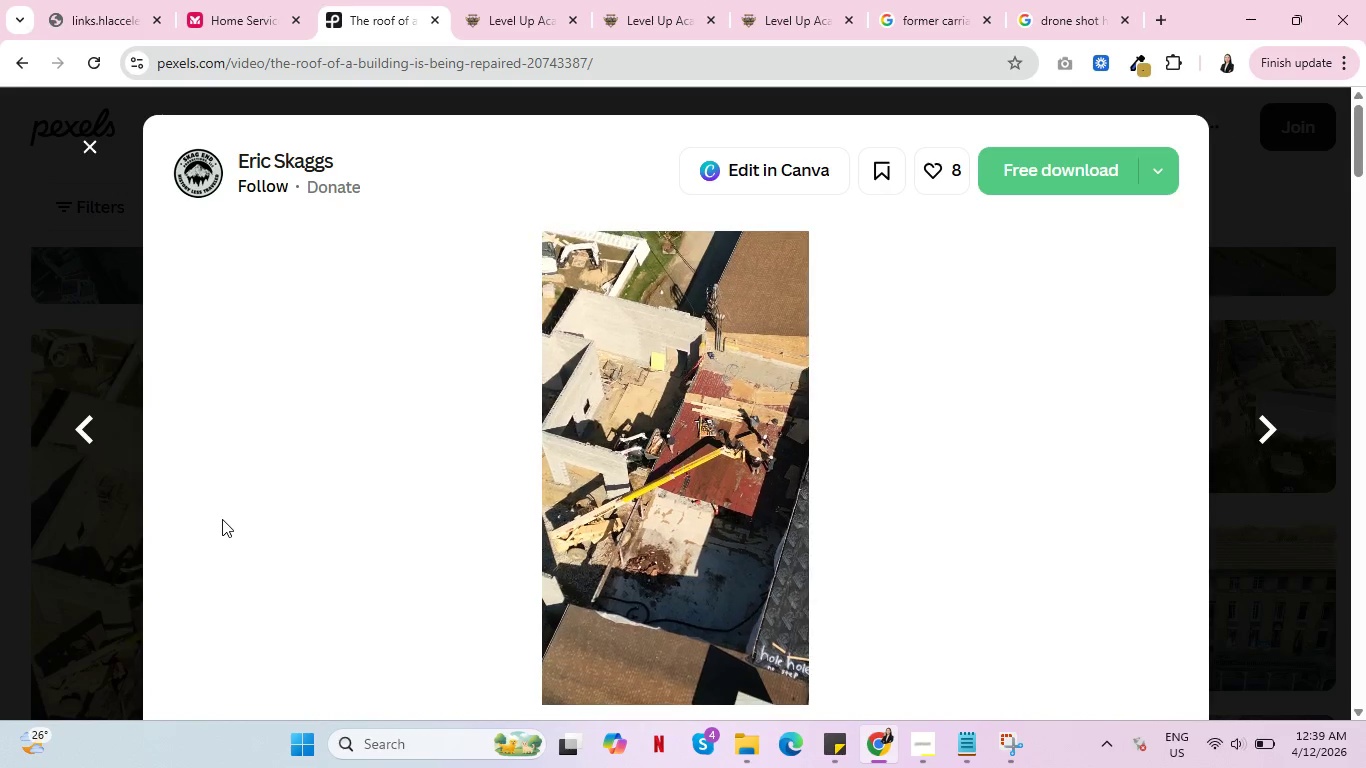 
left_click([1298, 153])
 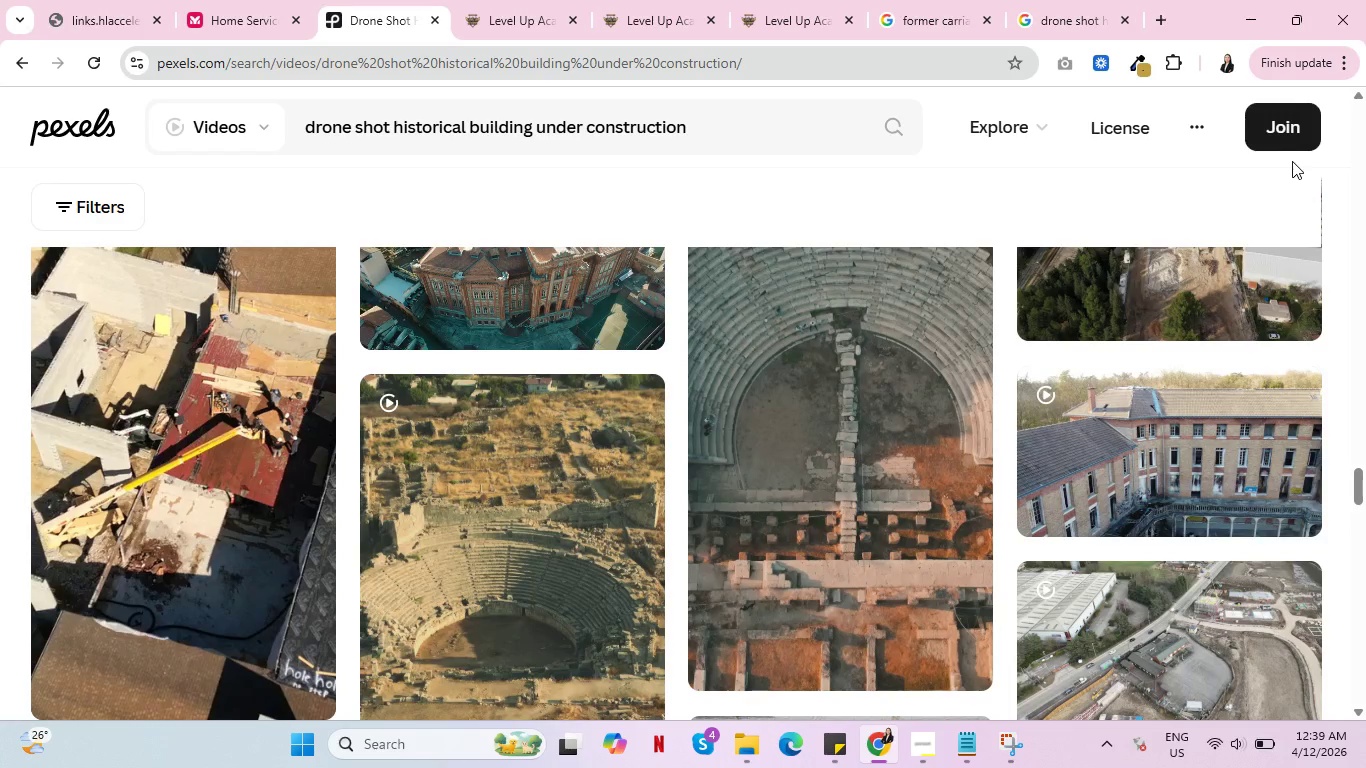 
scroll: coordinate [686, 528], scroll_direction: down, amount: 13.0
 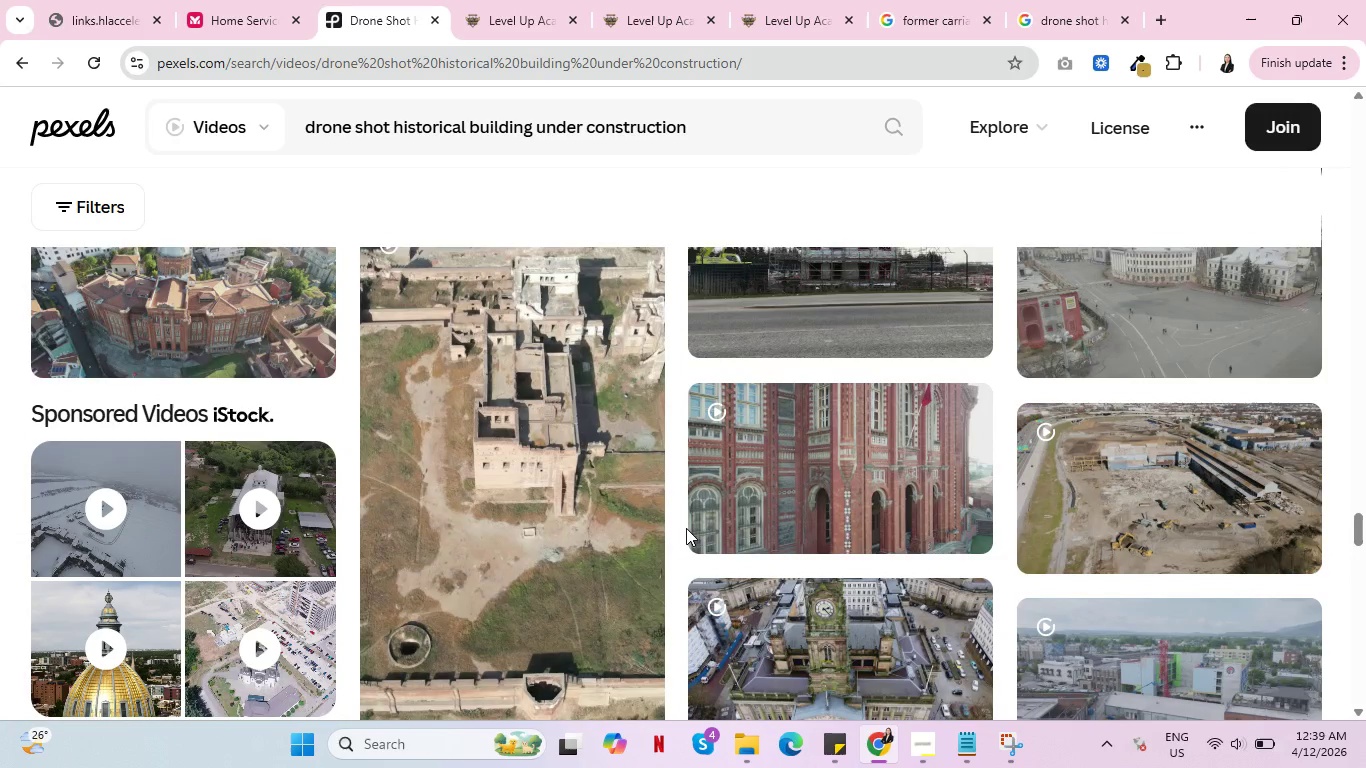 
scroll: coordinate [682, 531], scroll_direction: down, amount: 12.0
 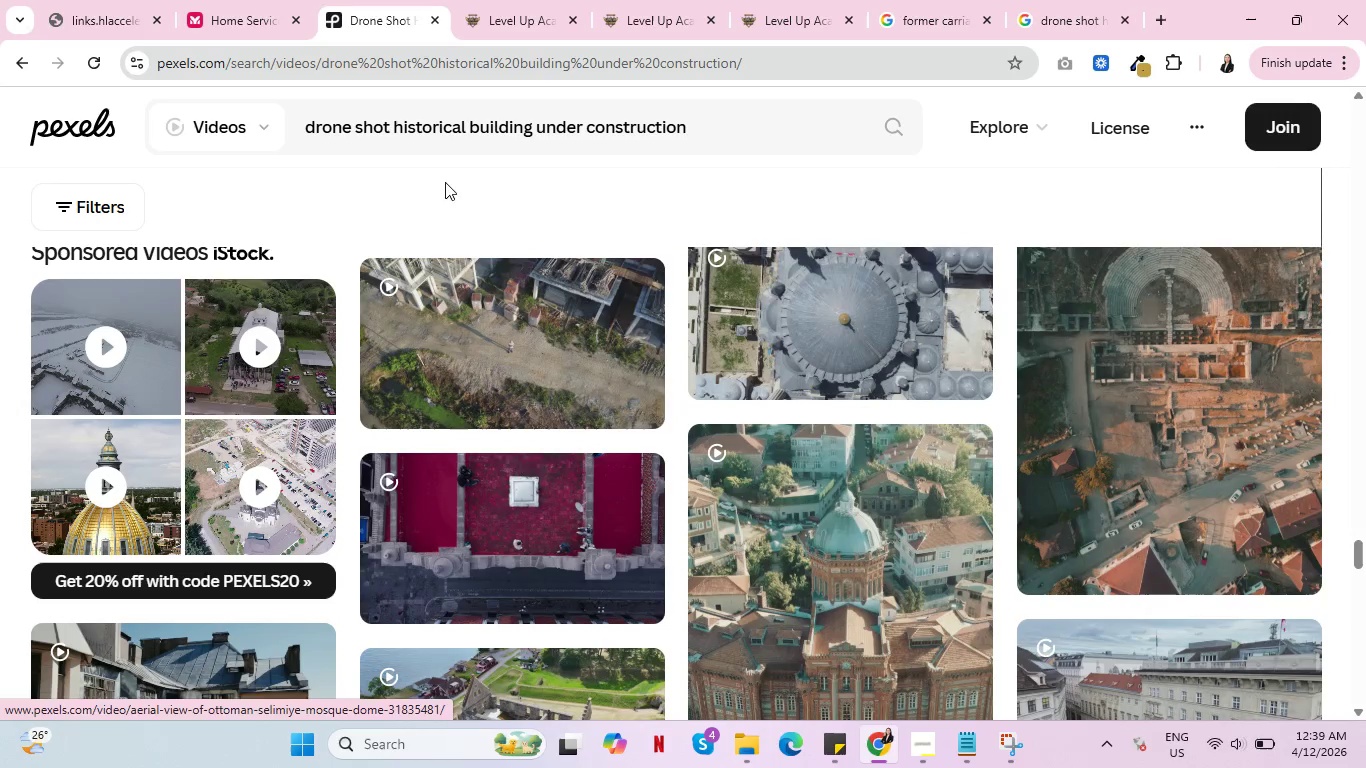 
left_click_drag(start_coordinate=[397, 126], to_coordinate=[720, 127])
 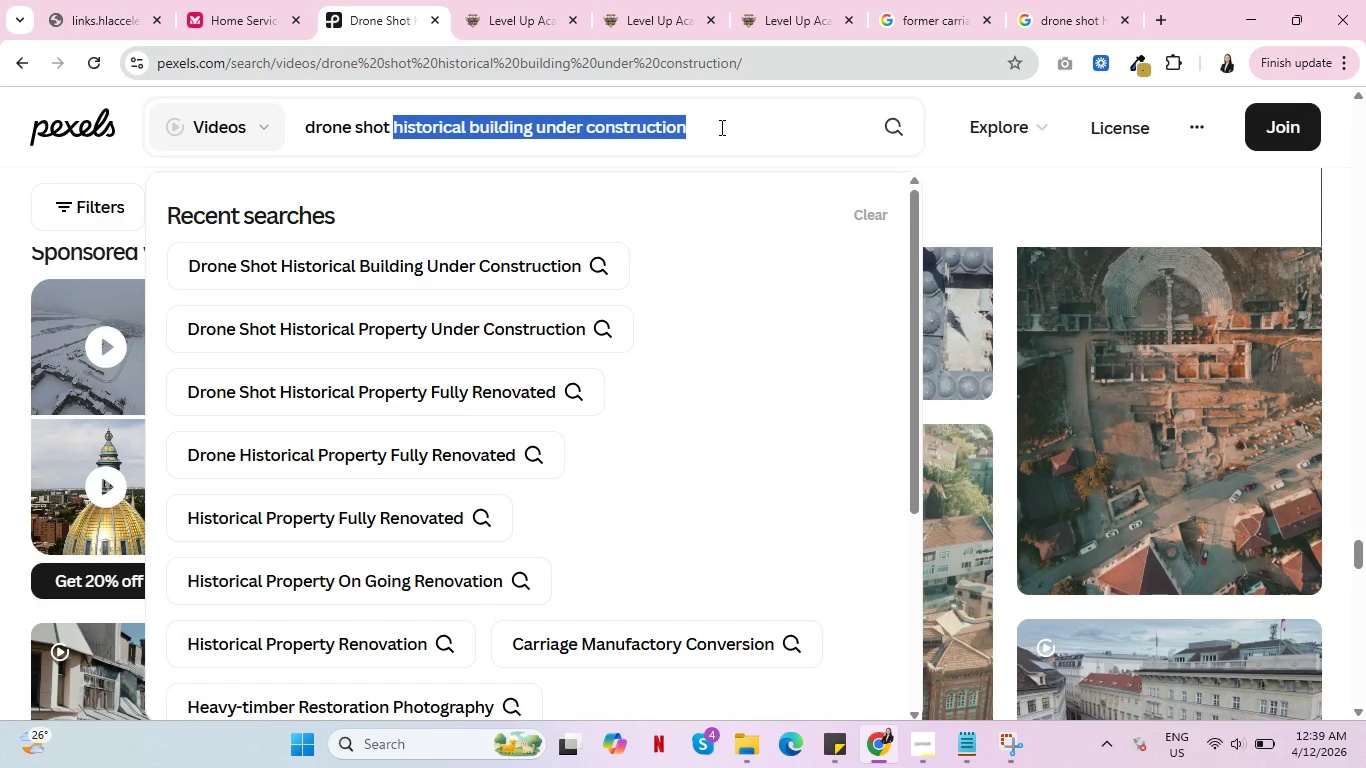 
type(old vs)
key(Backspace)
key(Backspace)
key(Backspace)
key(Backspace)
key(Backspace)
key(Backspace)
type(before and after renovation)
 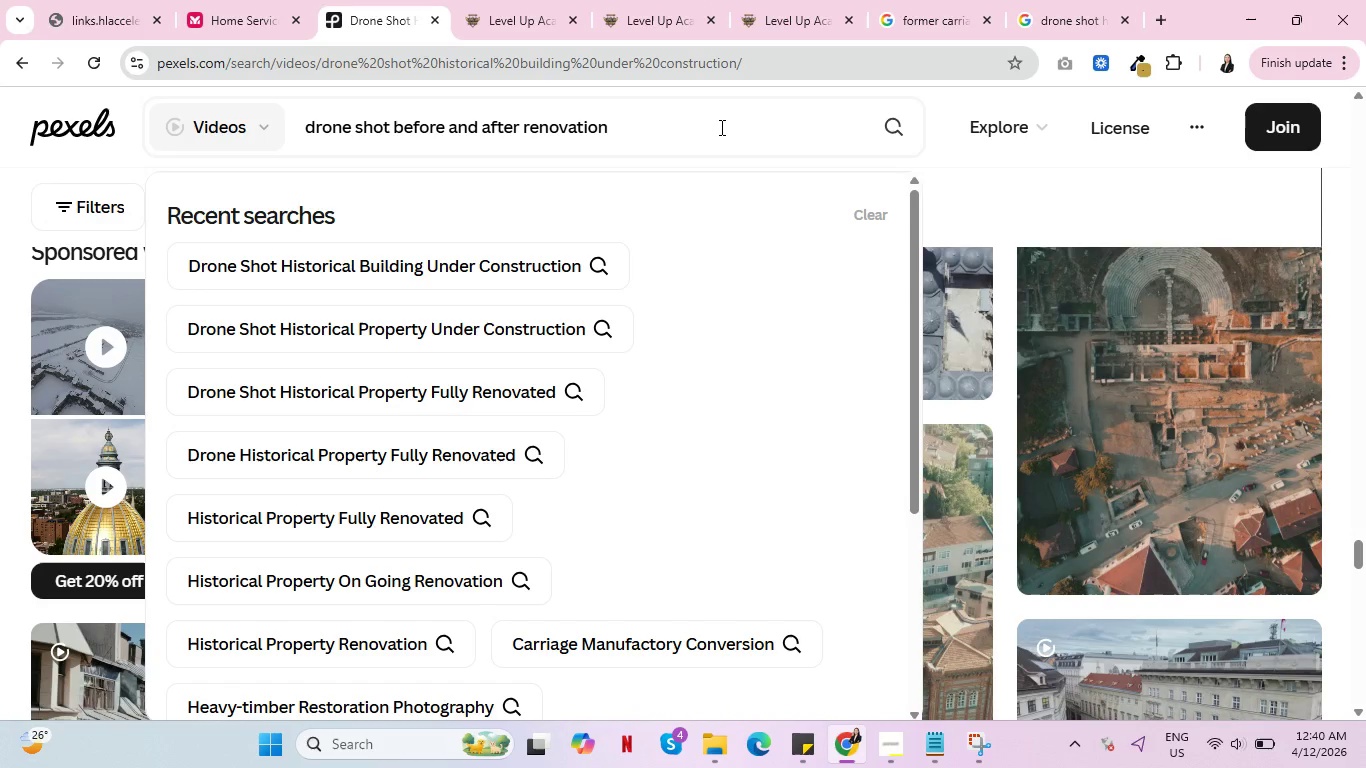 
key(Enter)
 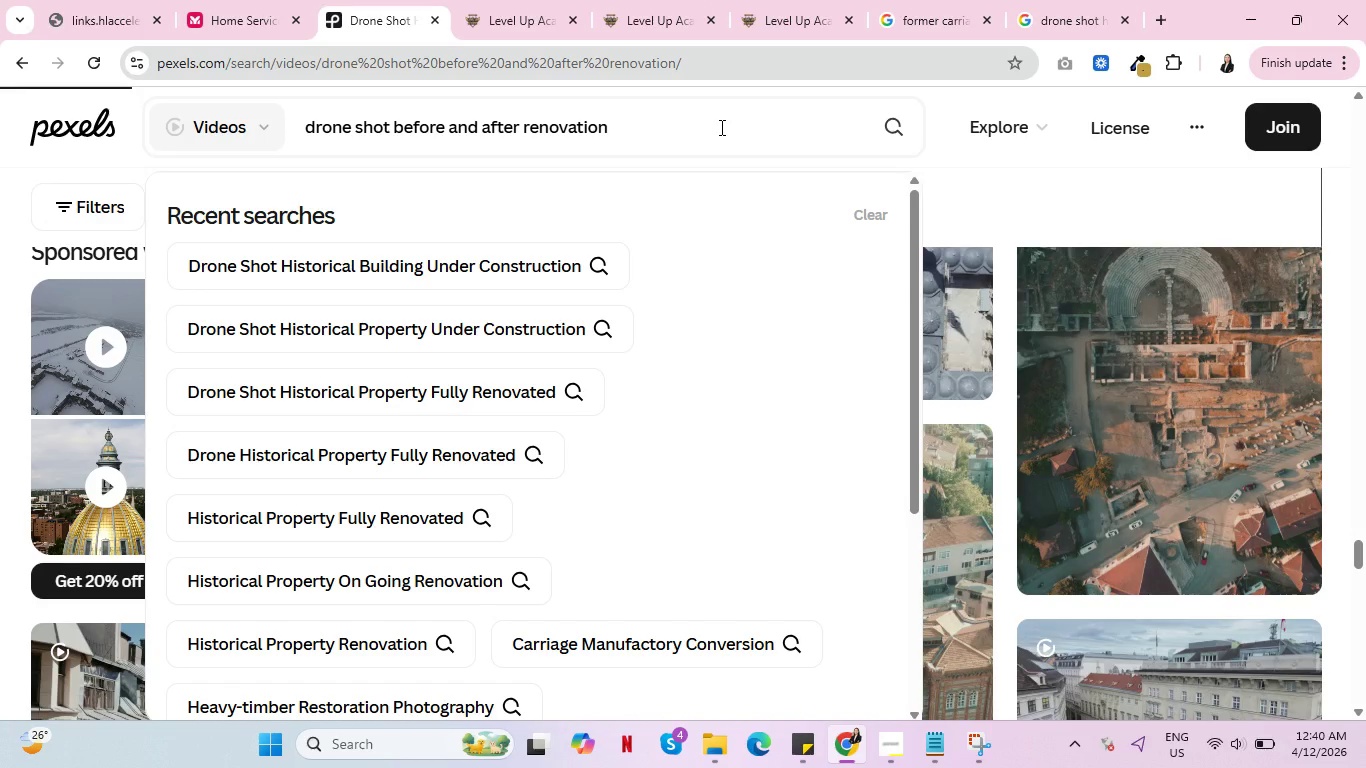 
wait(9.09)
 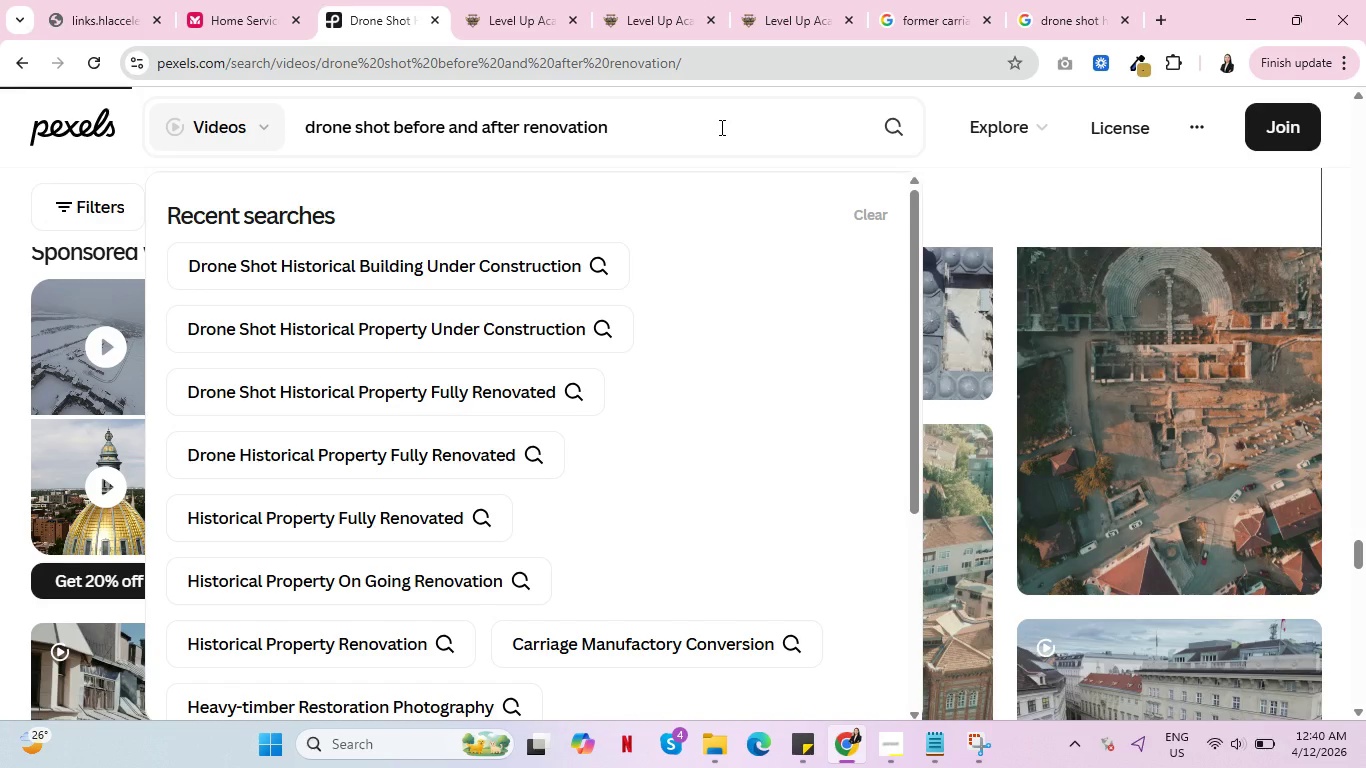 
scroll: coordinate [579, 339], scroll_direction: down, amount: 1.0
 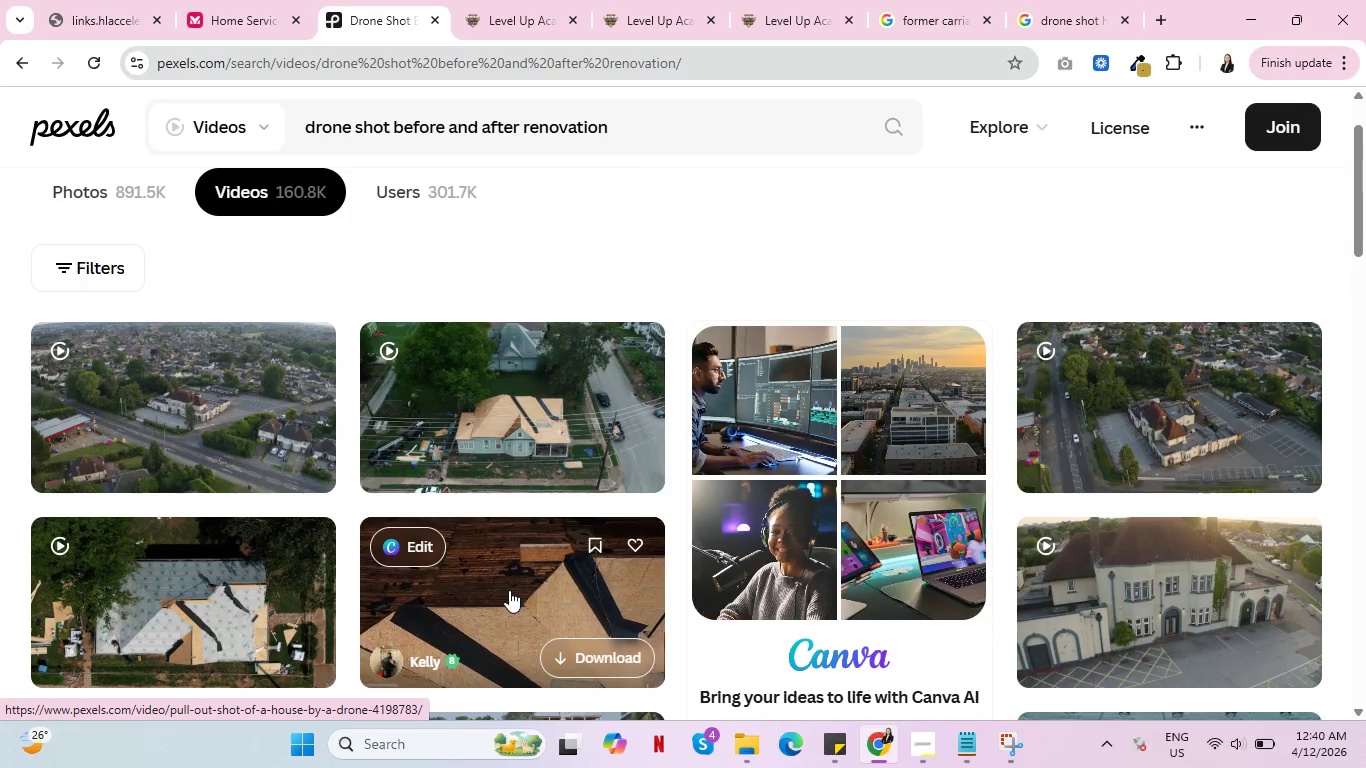 
wait(9.14)
 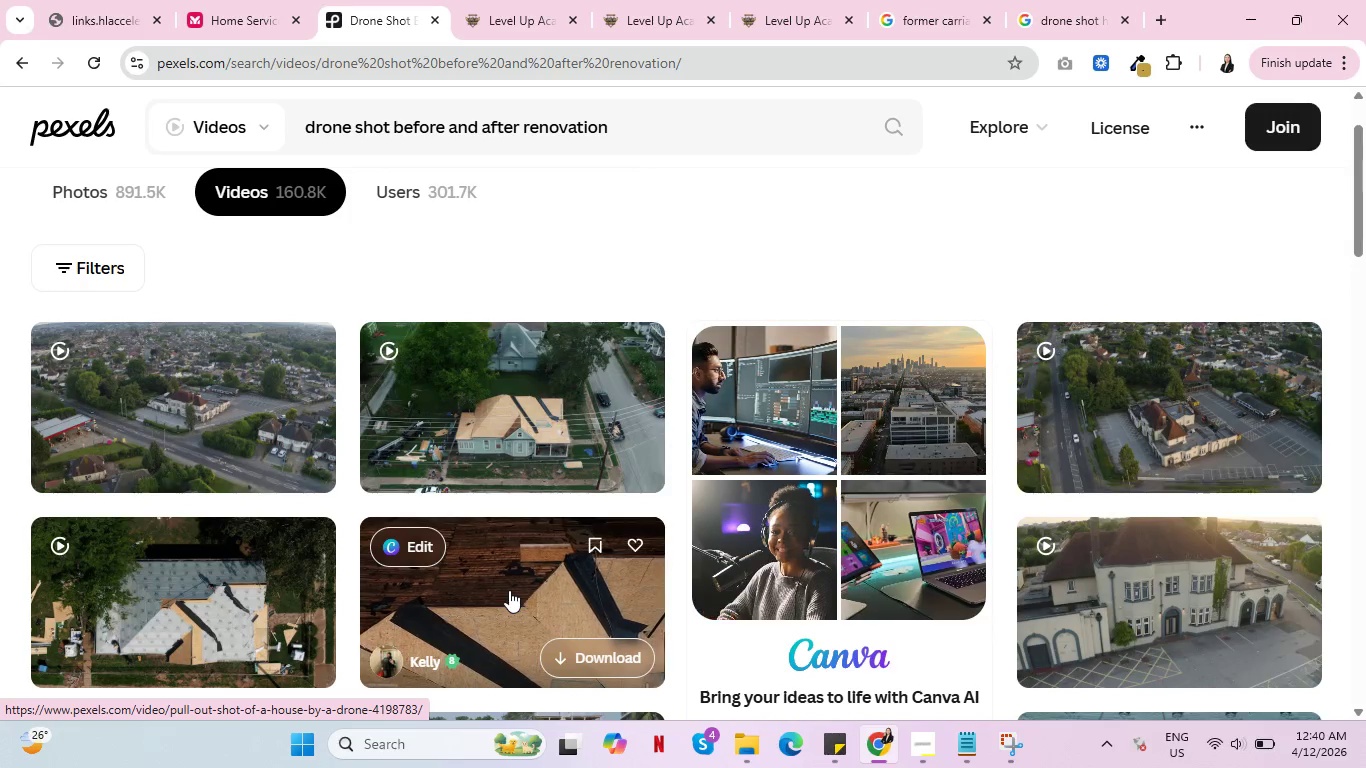 
scroll: coordinate [509, 586], scroll_direction: down, amount: 1.0
 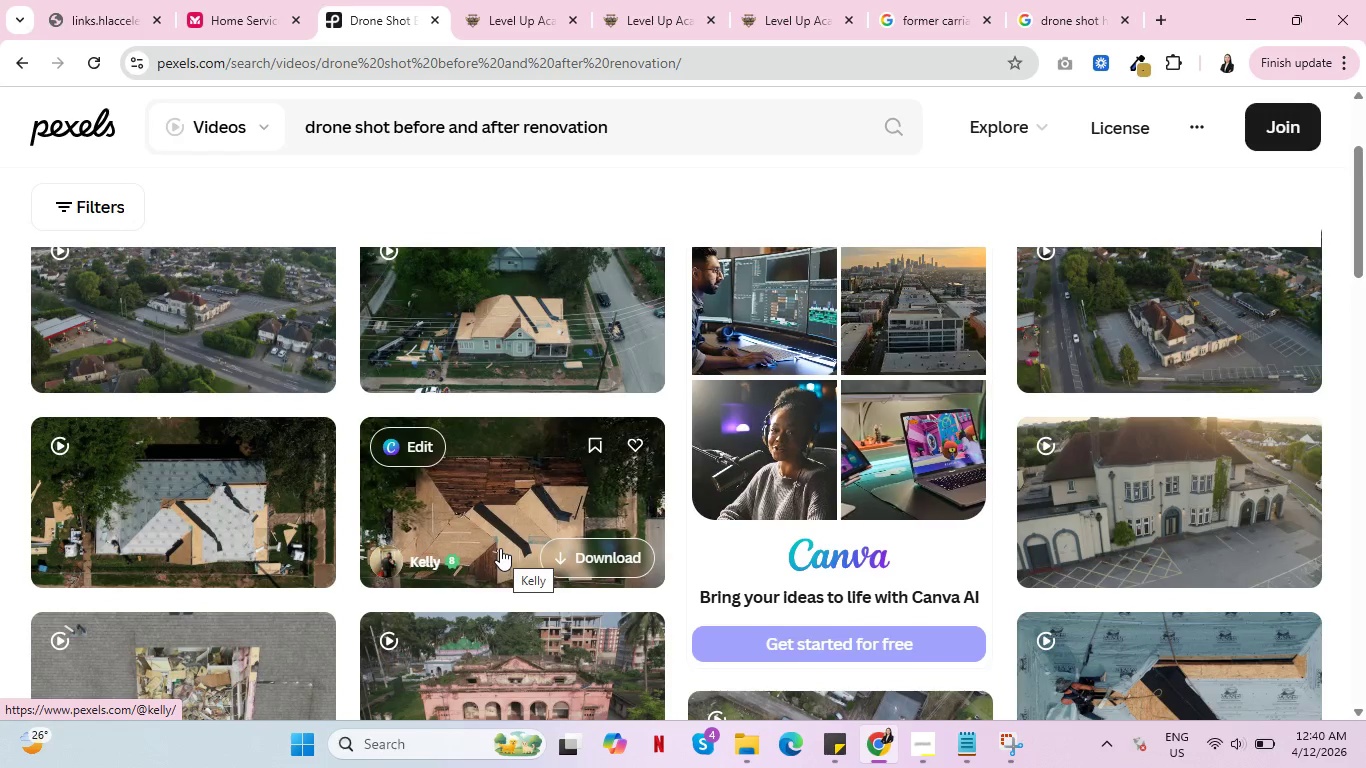 
wait(5.4)
 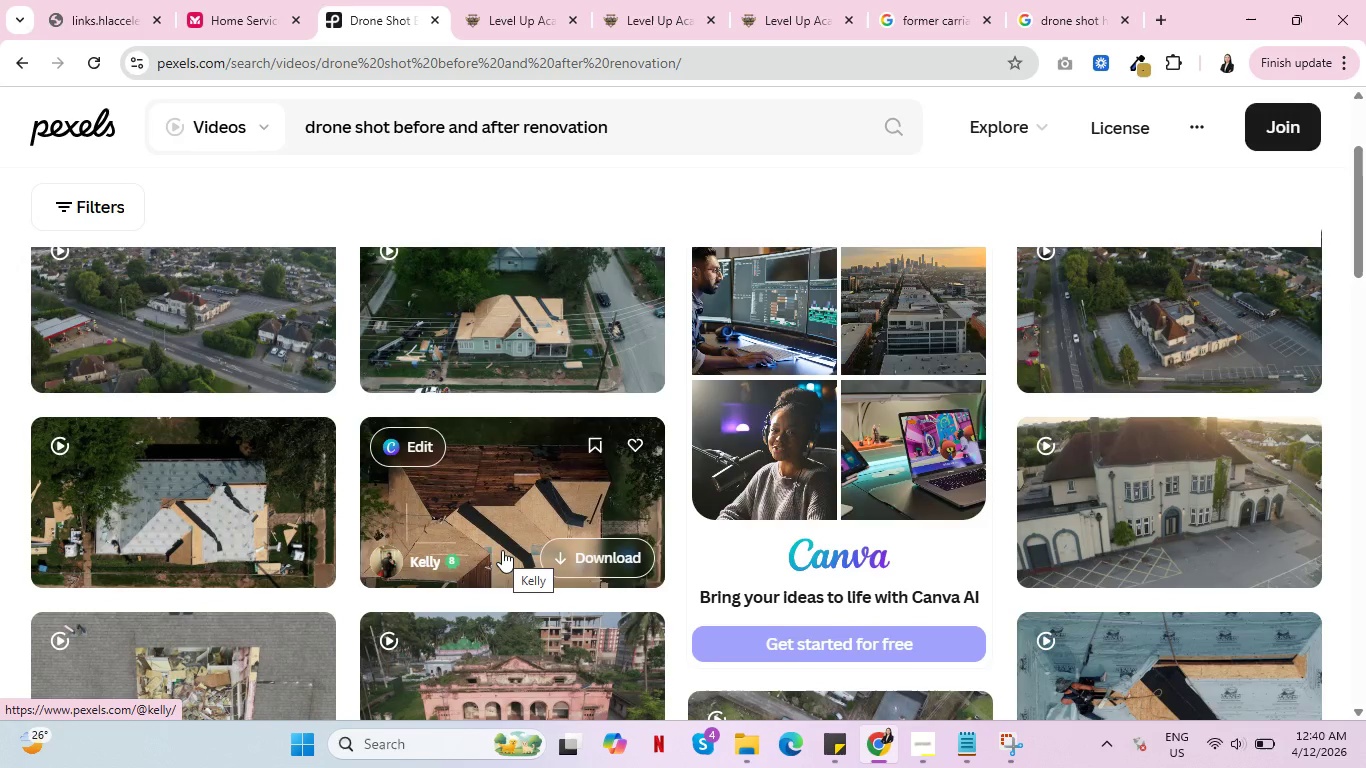 
scroll: coordinate [500, 548], scroll_direction: down, amount: 2.0
 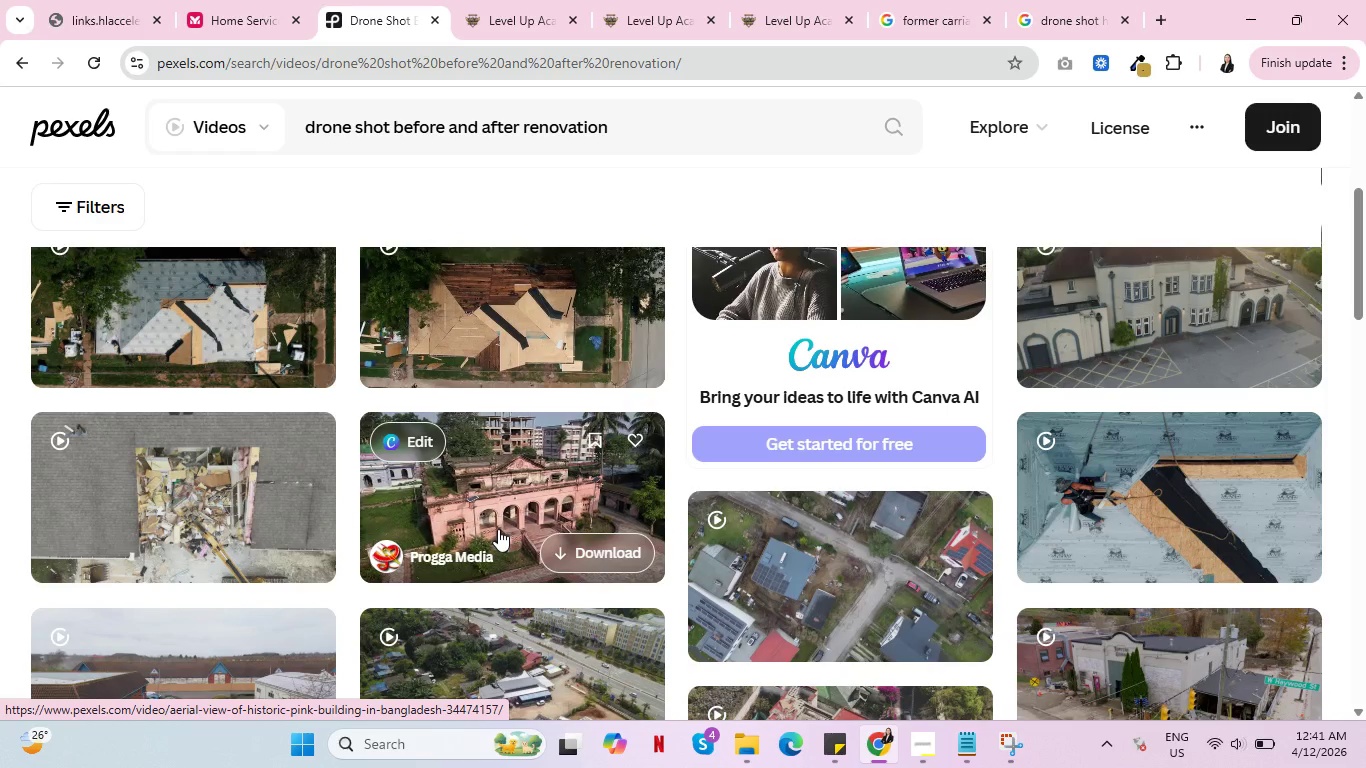 
wait(36.3)
 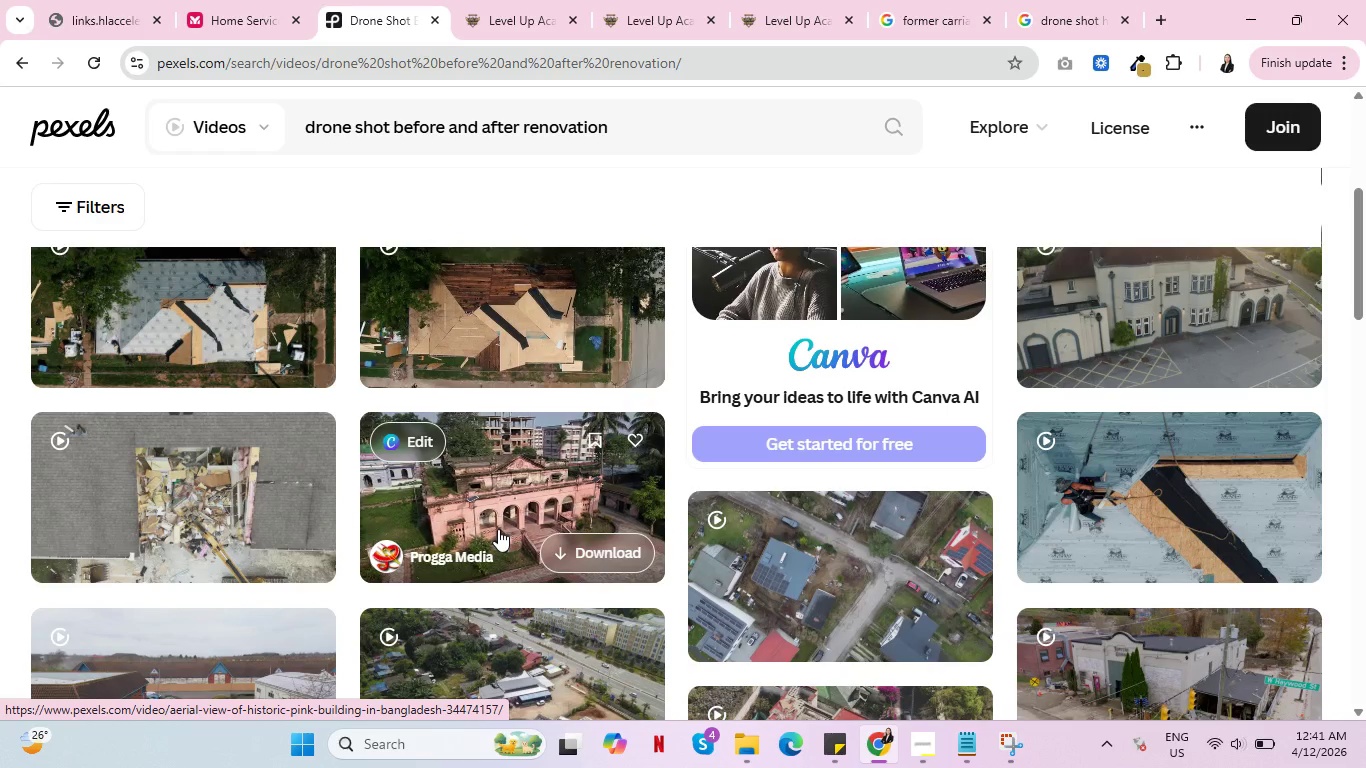 
scroll: coordinate [763, 580], scroll_direction: down, amount: 3.0
 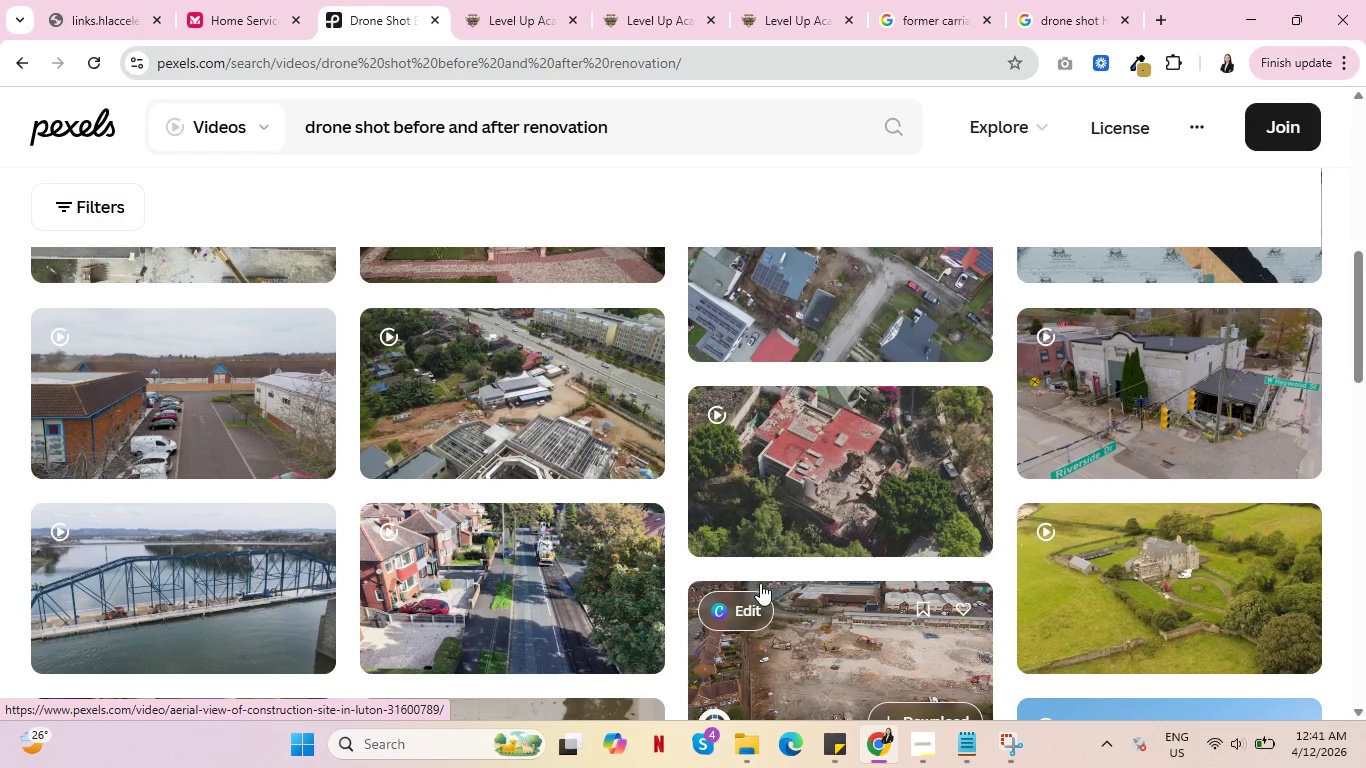 
wait(36.56)
 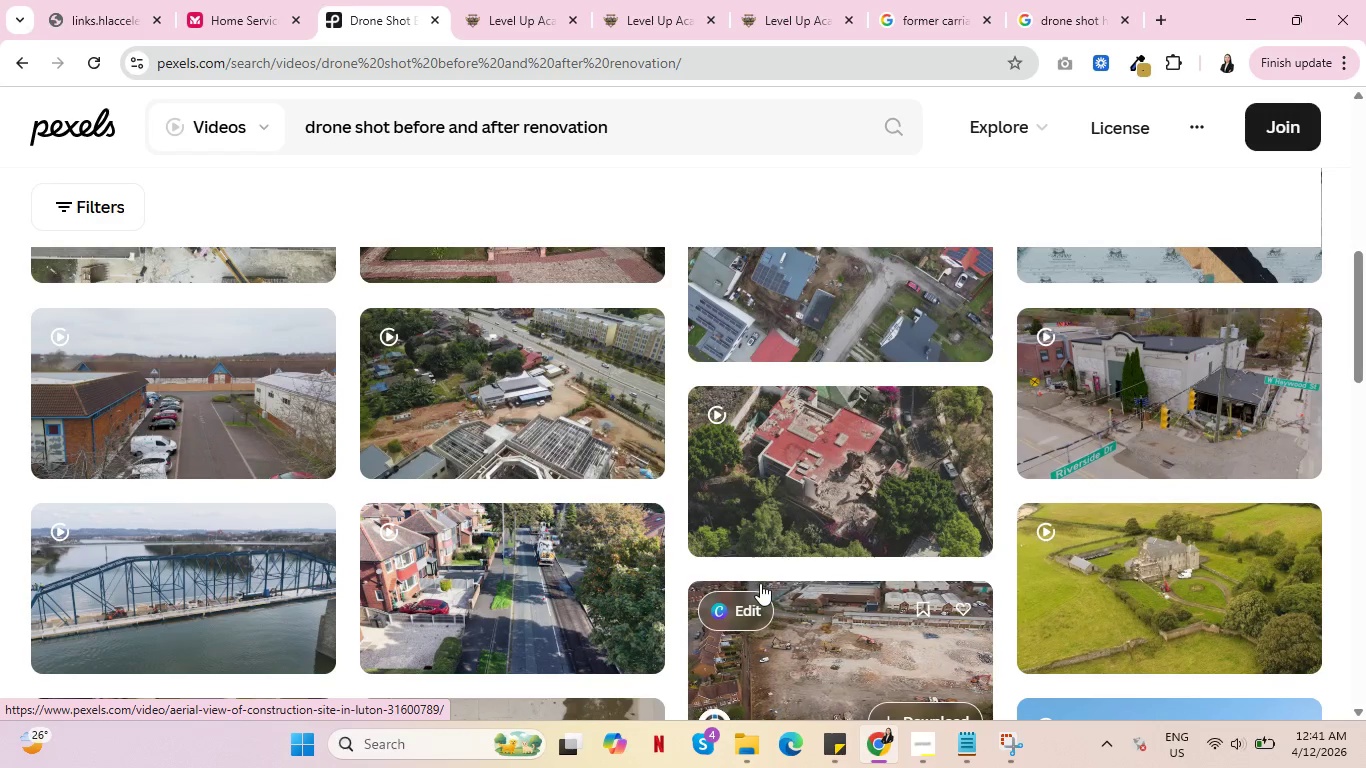 
scroll: coordinate [961, 474], scroll_direction: down, amount: 13.0
 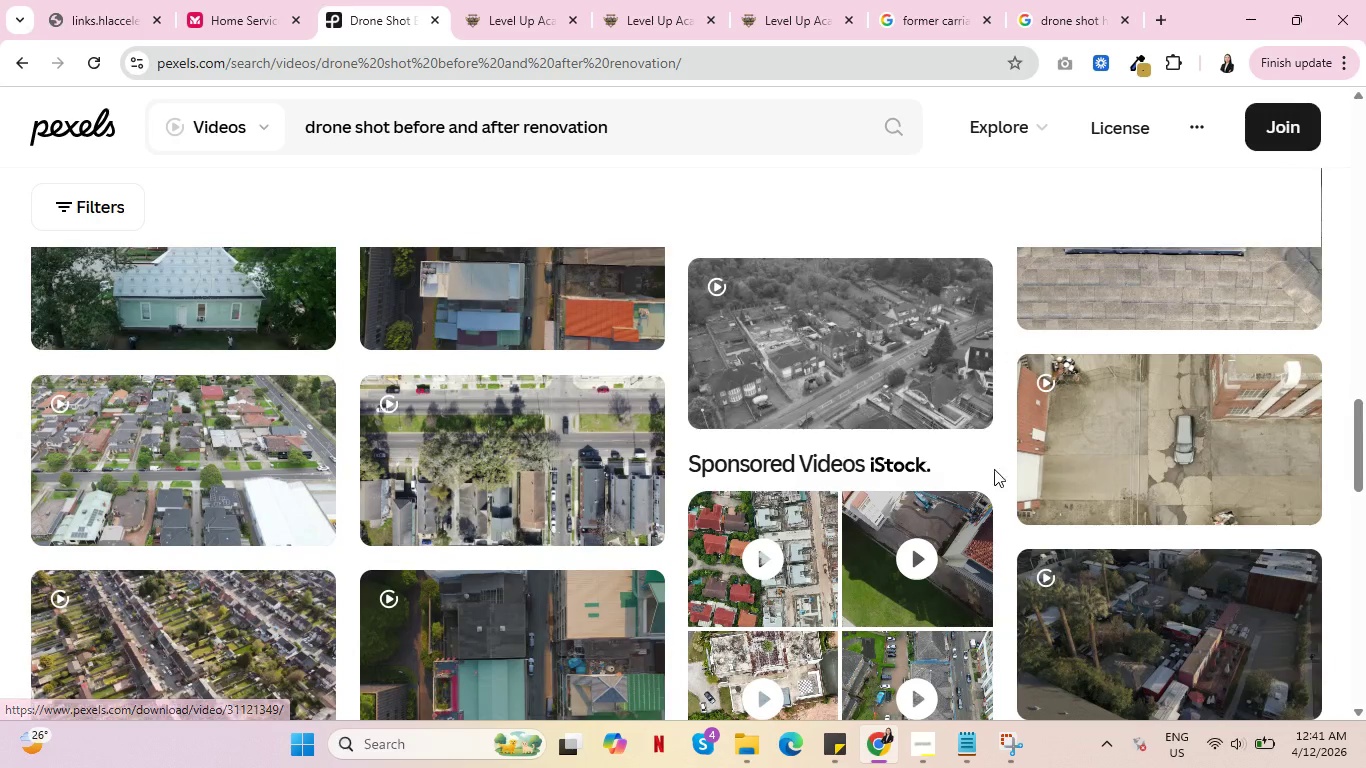 
mouse_move([1158, 437])
 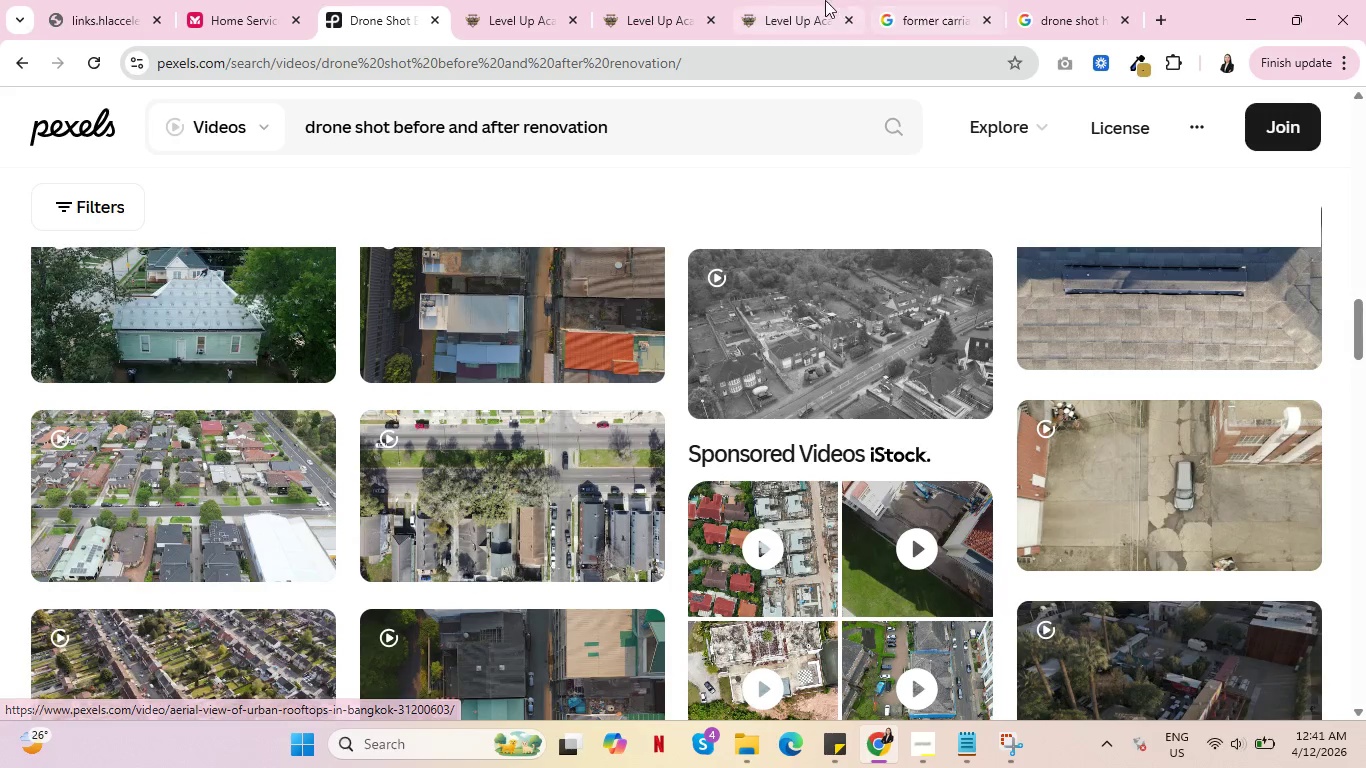 
left_click([817, 0])
 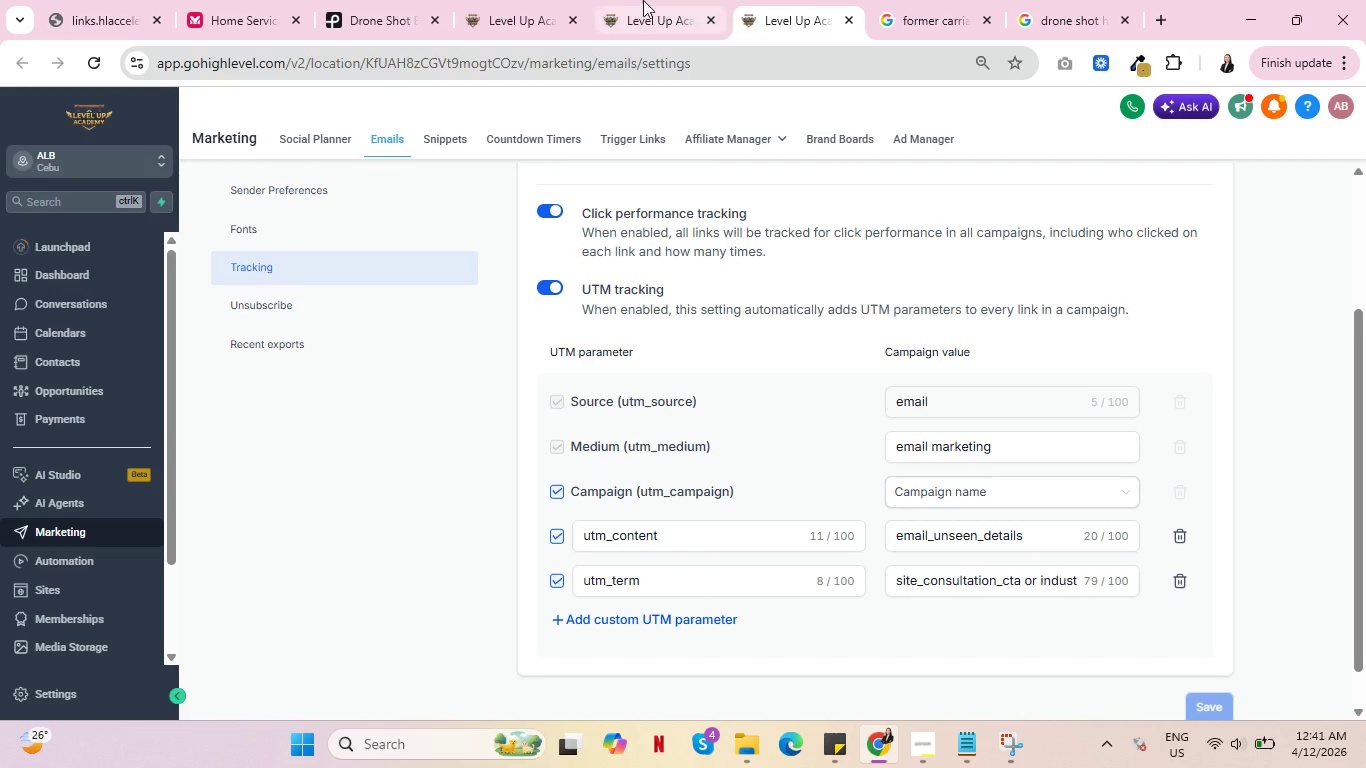 
left_click([635, 0])
 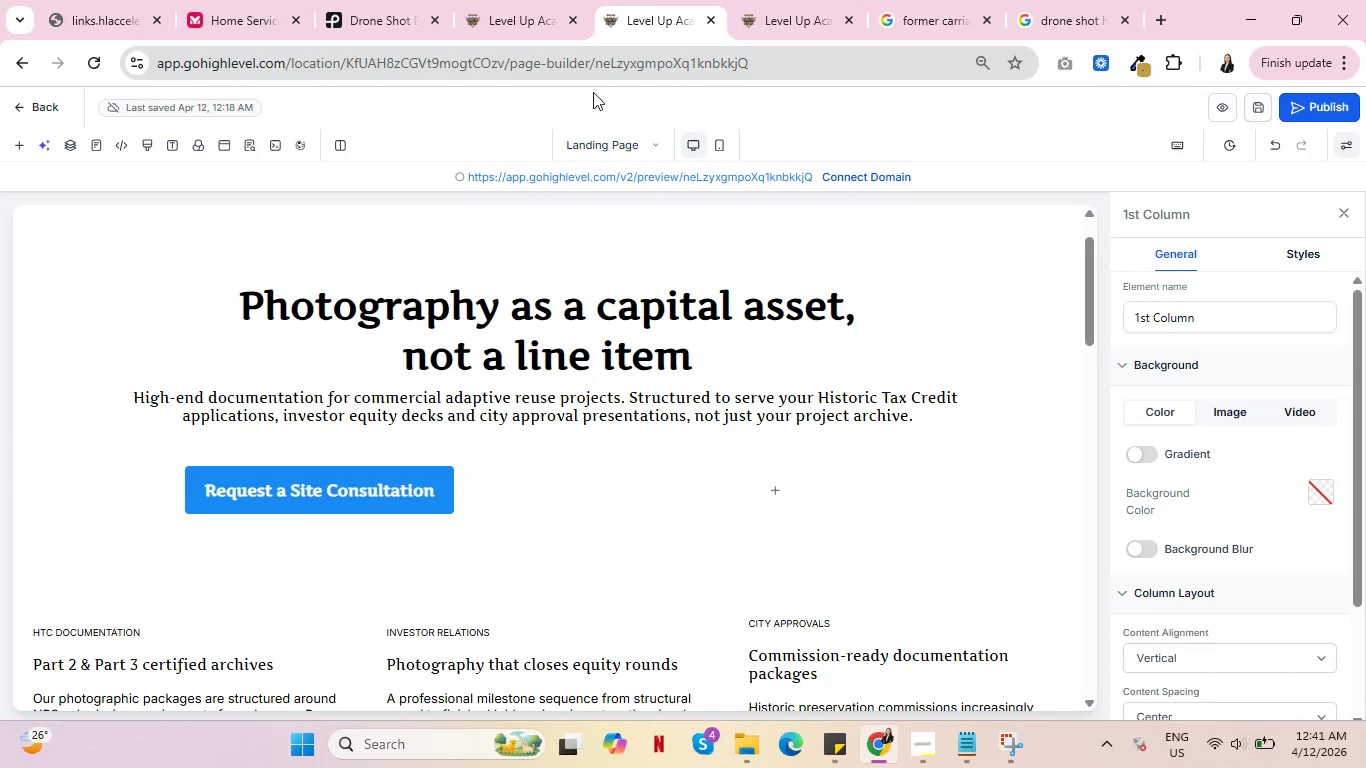 
scroll: coordinate [879, 444], scroll_direction: down, amount: 8.0
 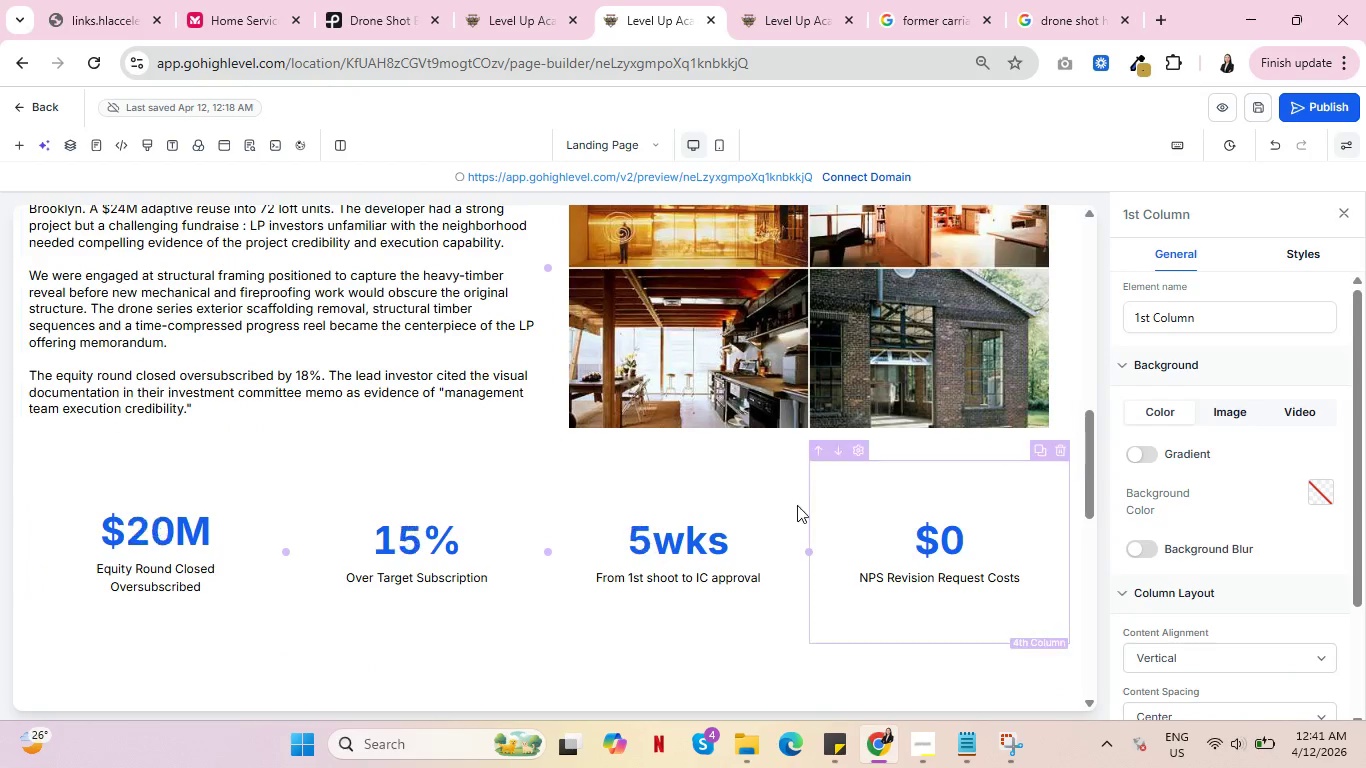 
scroll: coordinate [795, 507], scroll_direction: up, amount: 6.0
 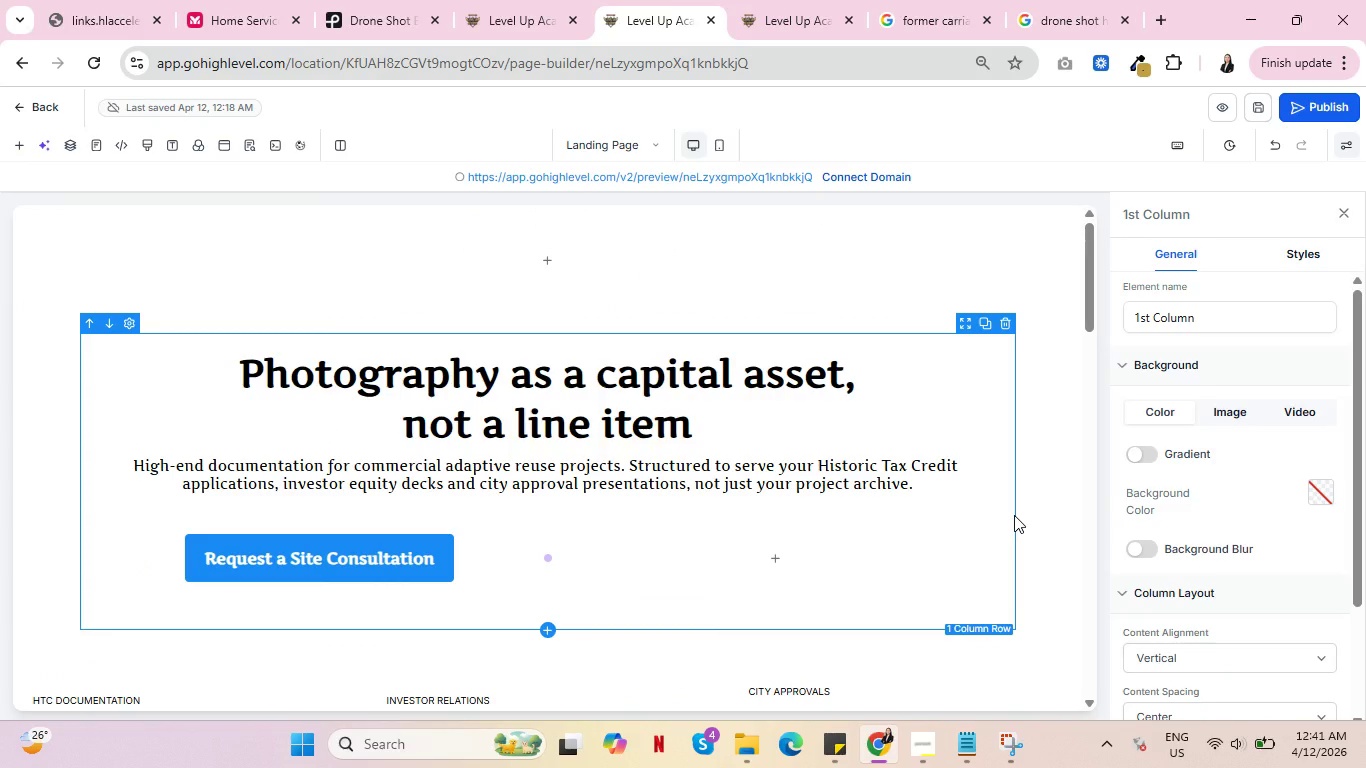 
wait(9.64)
 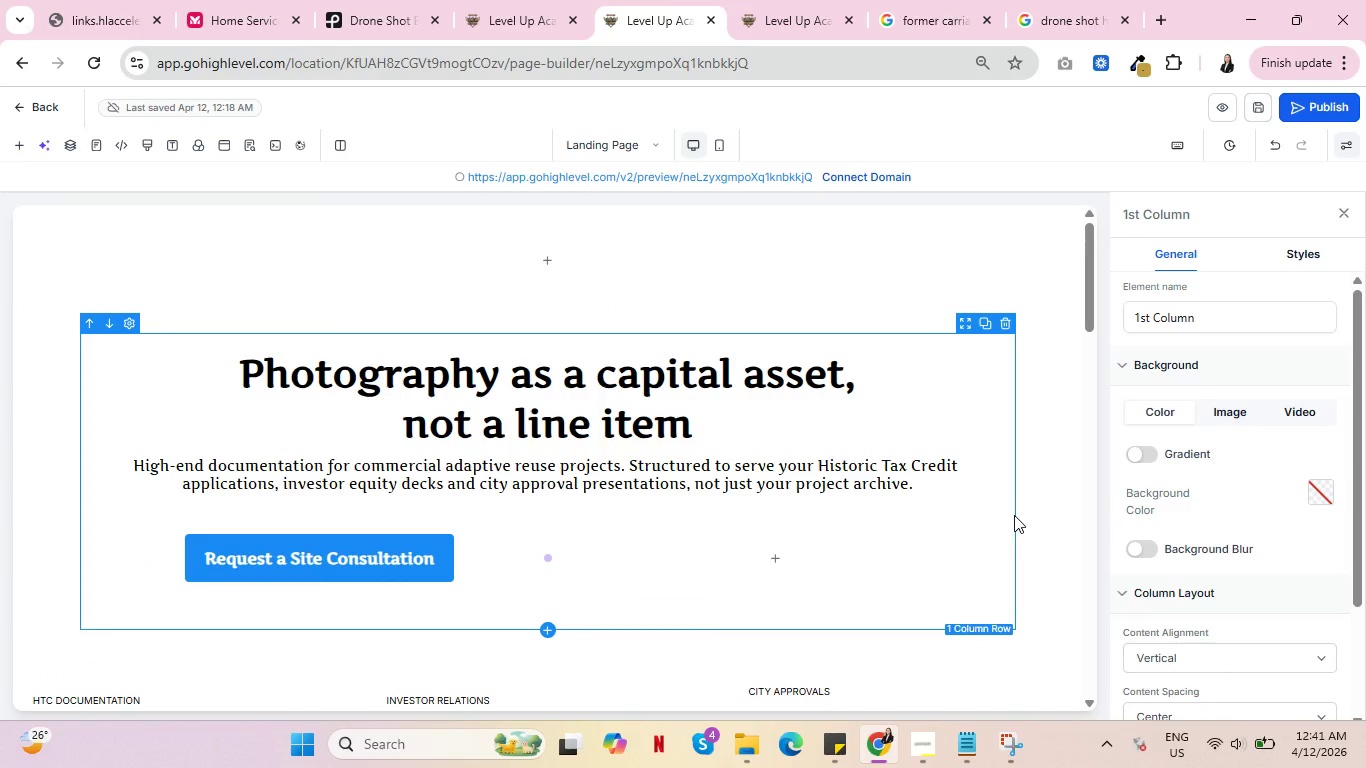 
left_click([1274, 677])
 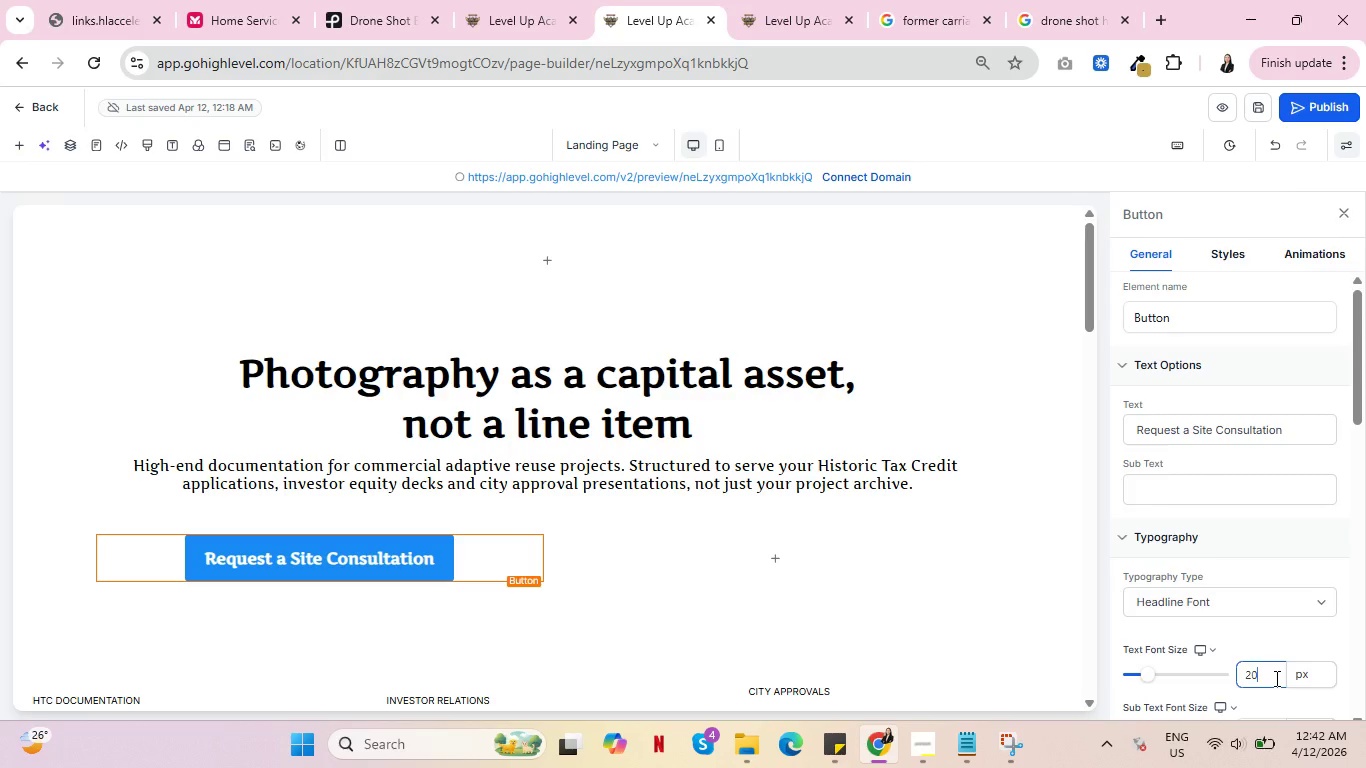 
key(Backspace)
key(Backspace)
type(18)
 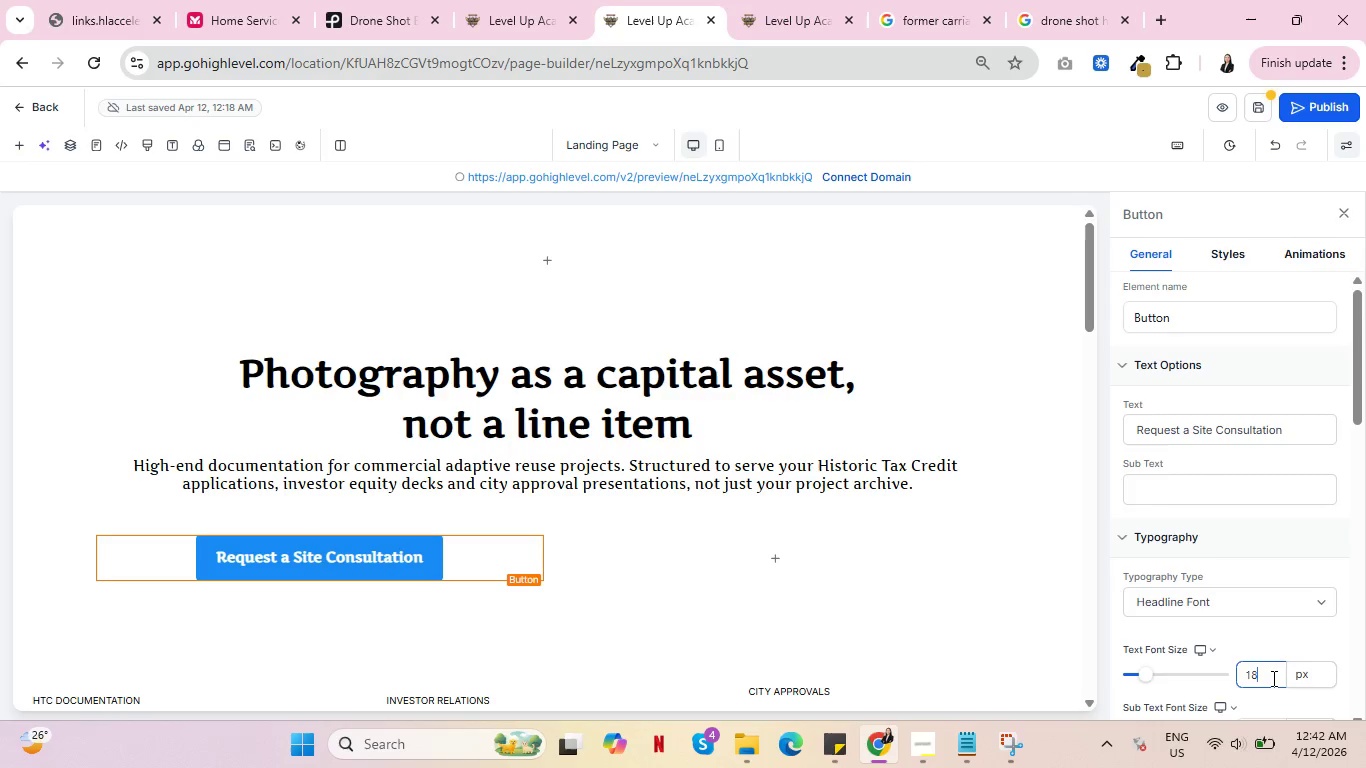 
scroll: coordinate [858, 612], scroll_direction: down, amount: 11.0
 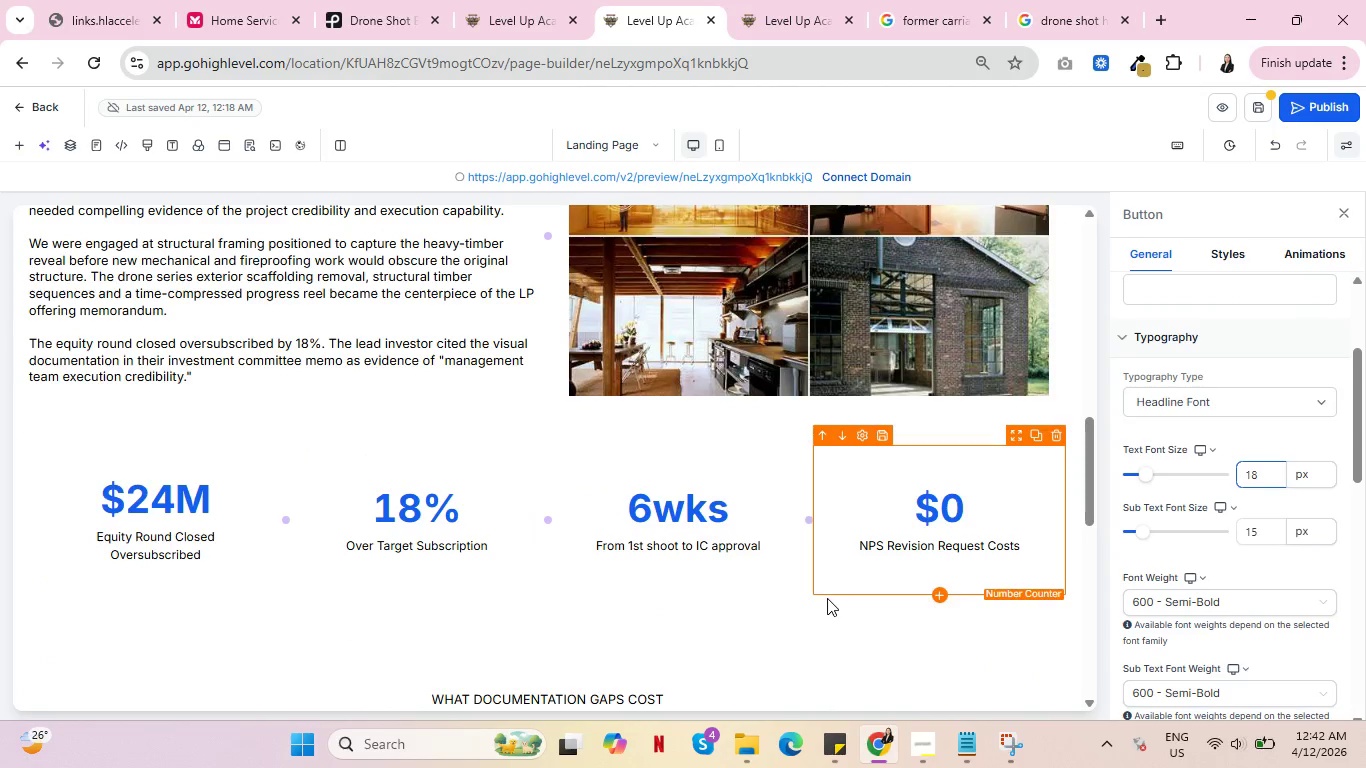 
scroll: coordinate [807, 612], scroll_direction: up, amount: 3.0
 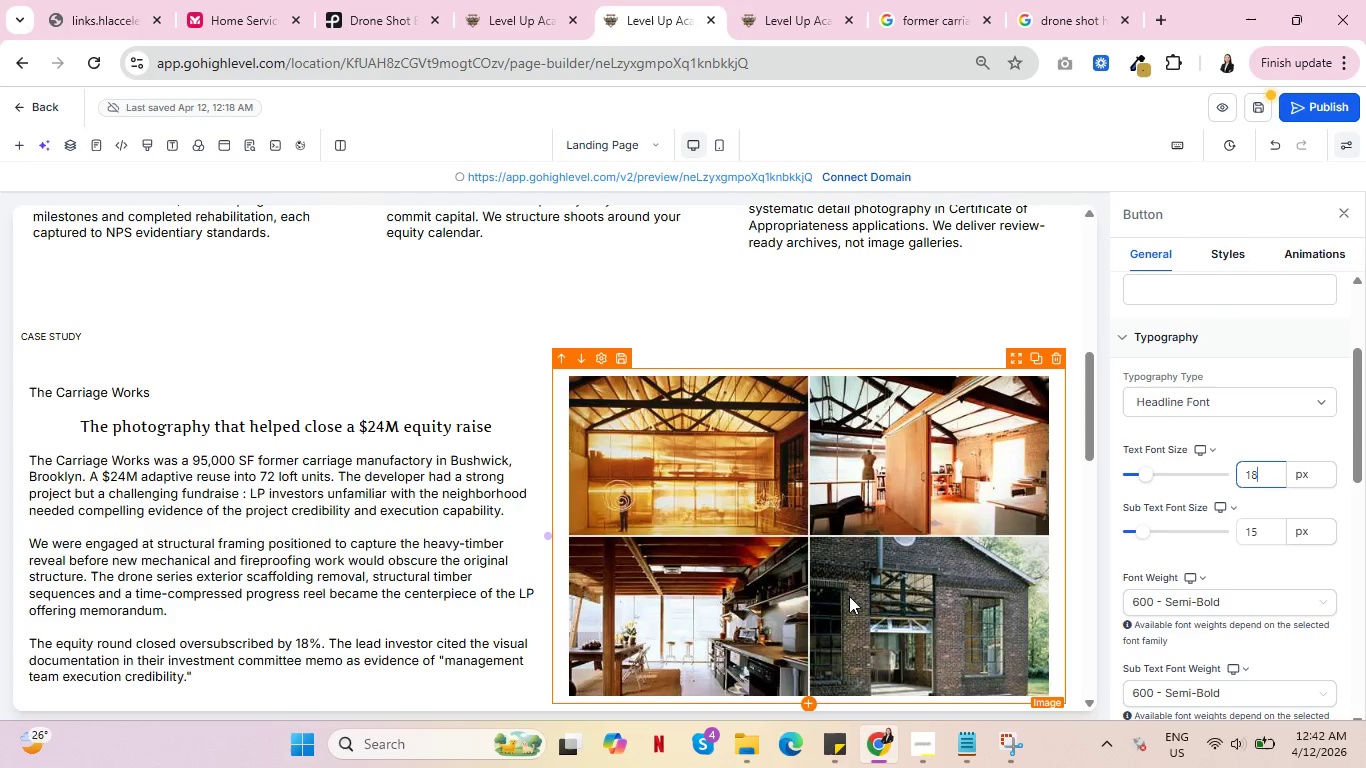 
wait(6.01)
 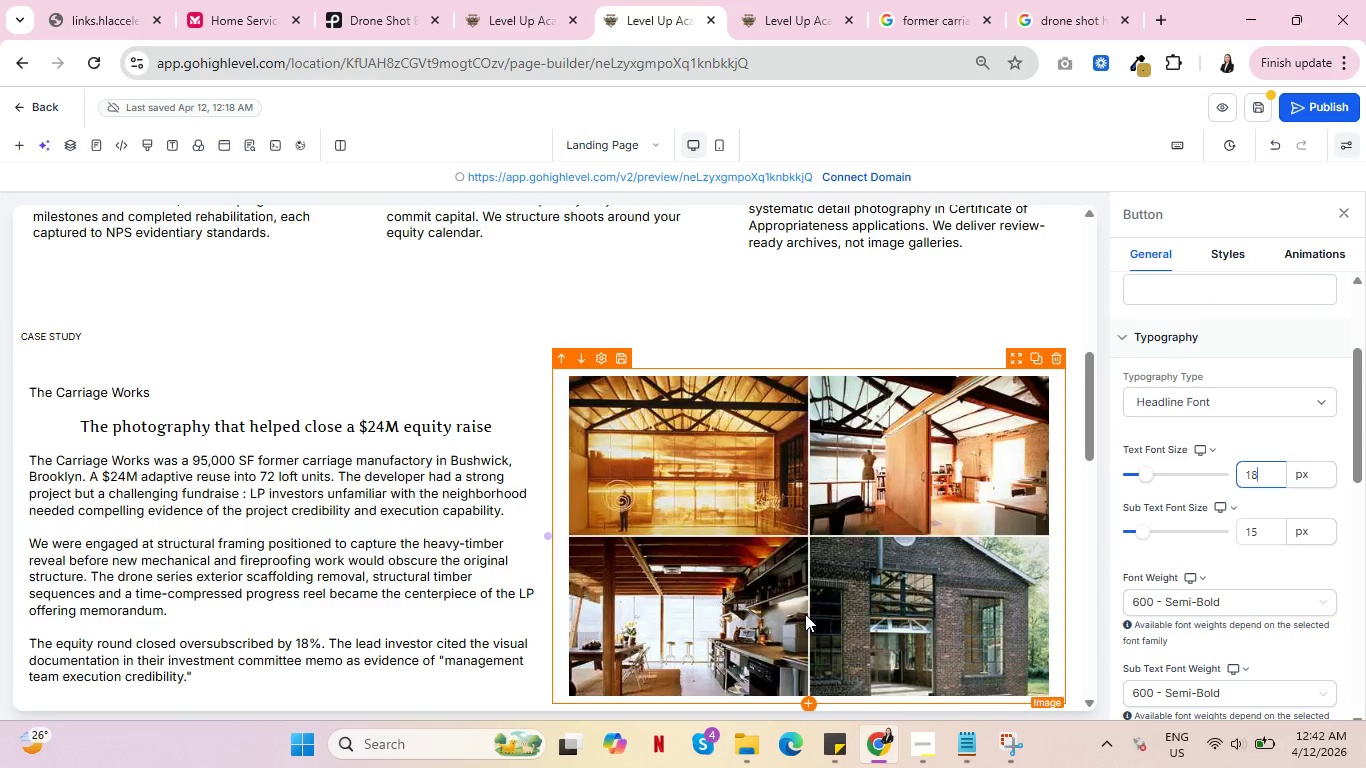 
scroll: coordinate [829, 623], scroll_direction: down, amount: 8.0
 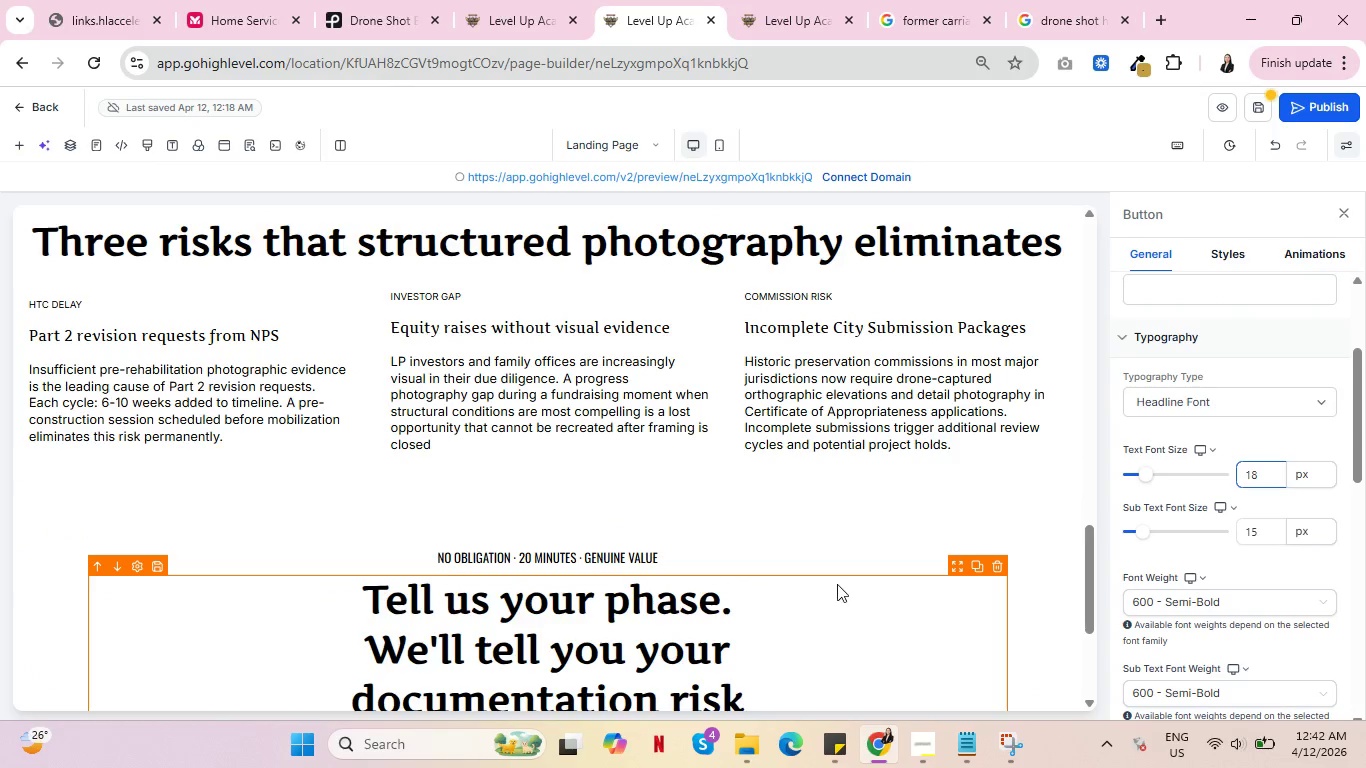 
scroll: coordinate [809, 573], scroll_direction: up, amount: 9.0
 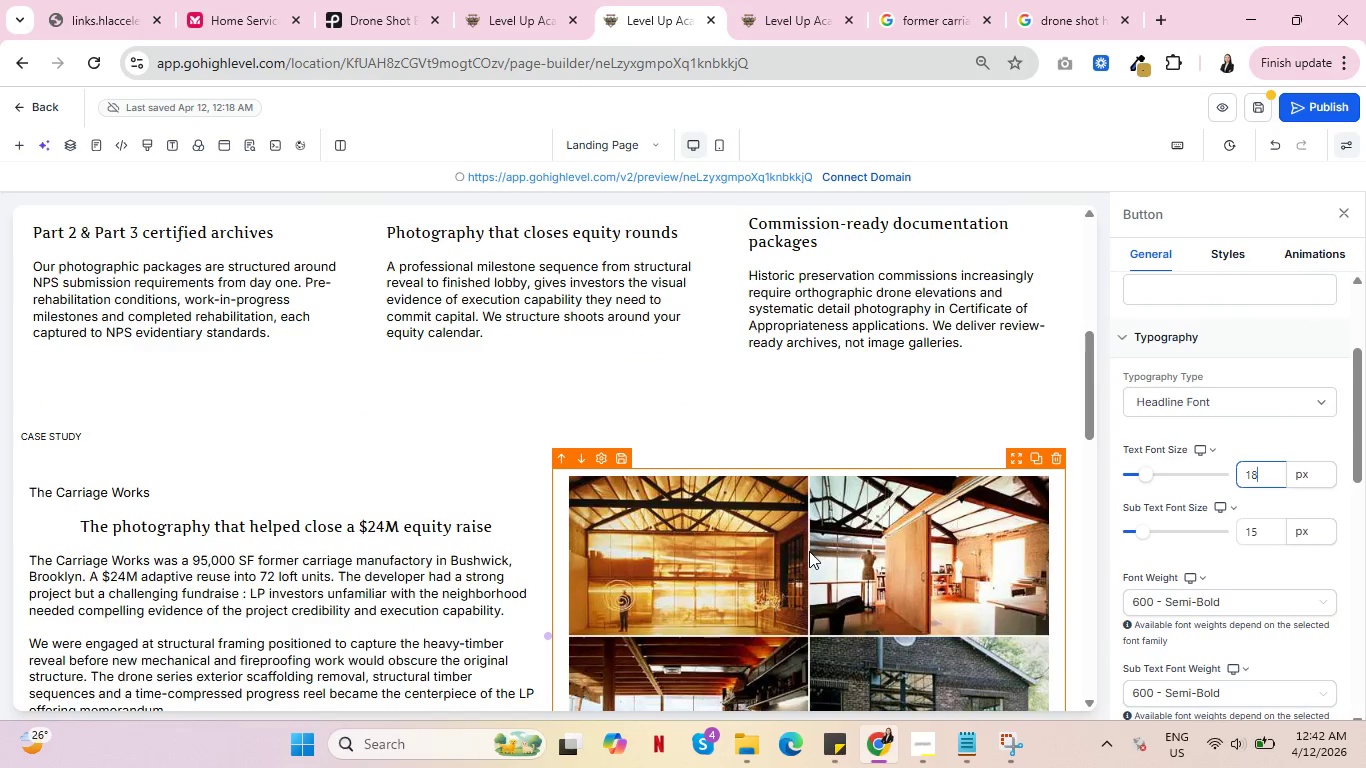 
wait(8.3)
 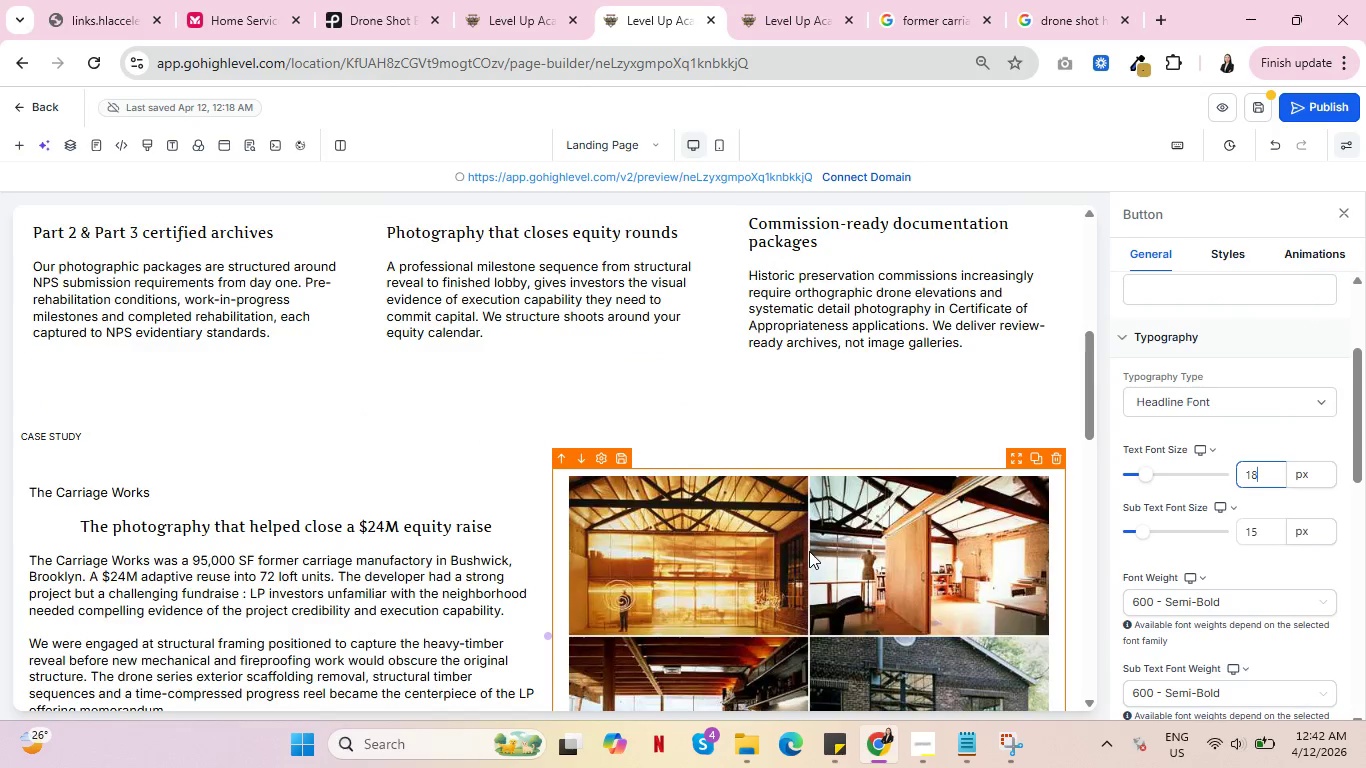 
scroll: coordinate [657, 557], scroll_direction: up, amount: 8.0
 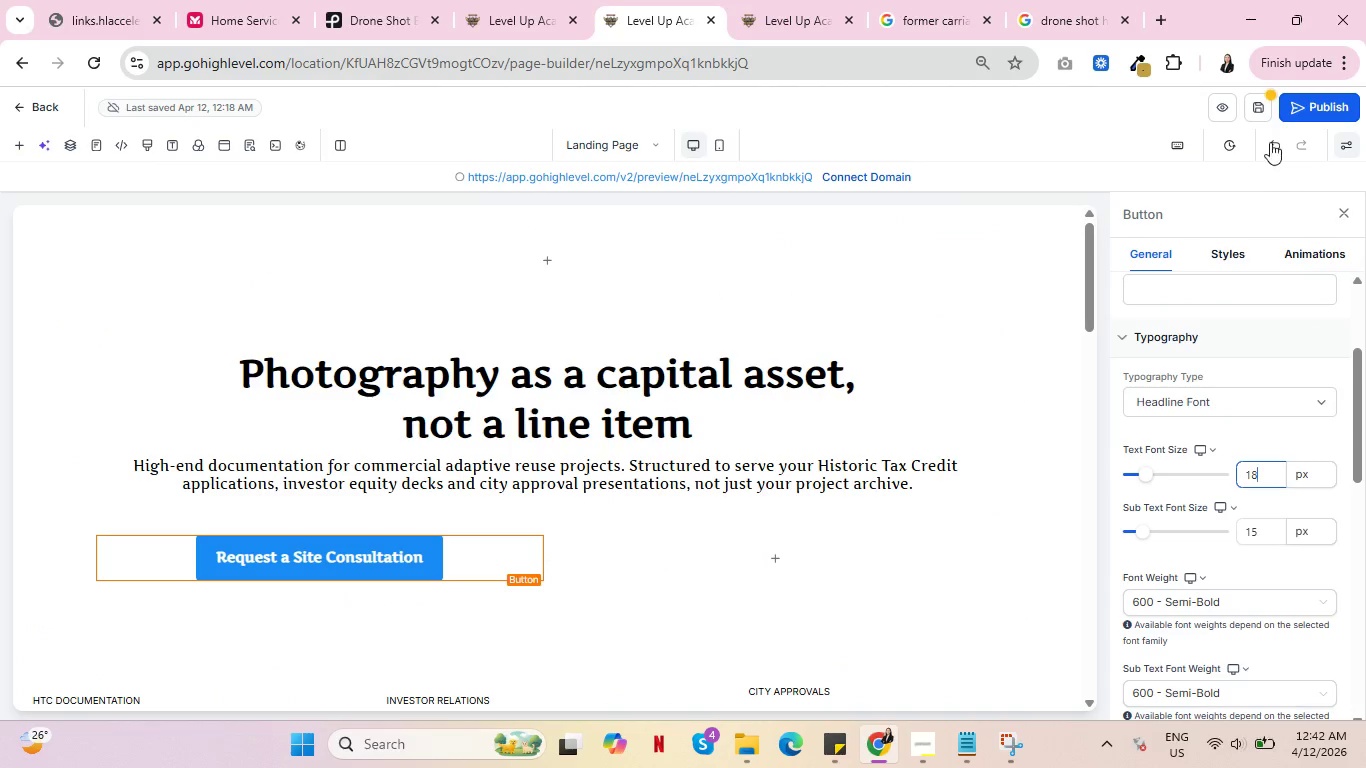 
left_click([1264, 104])
 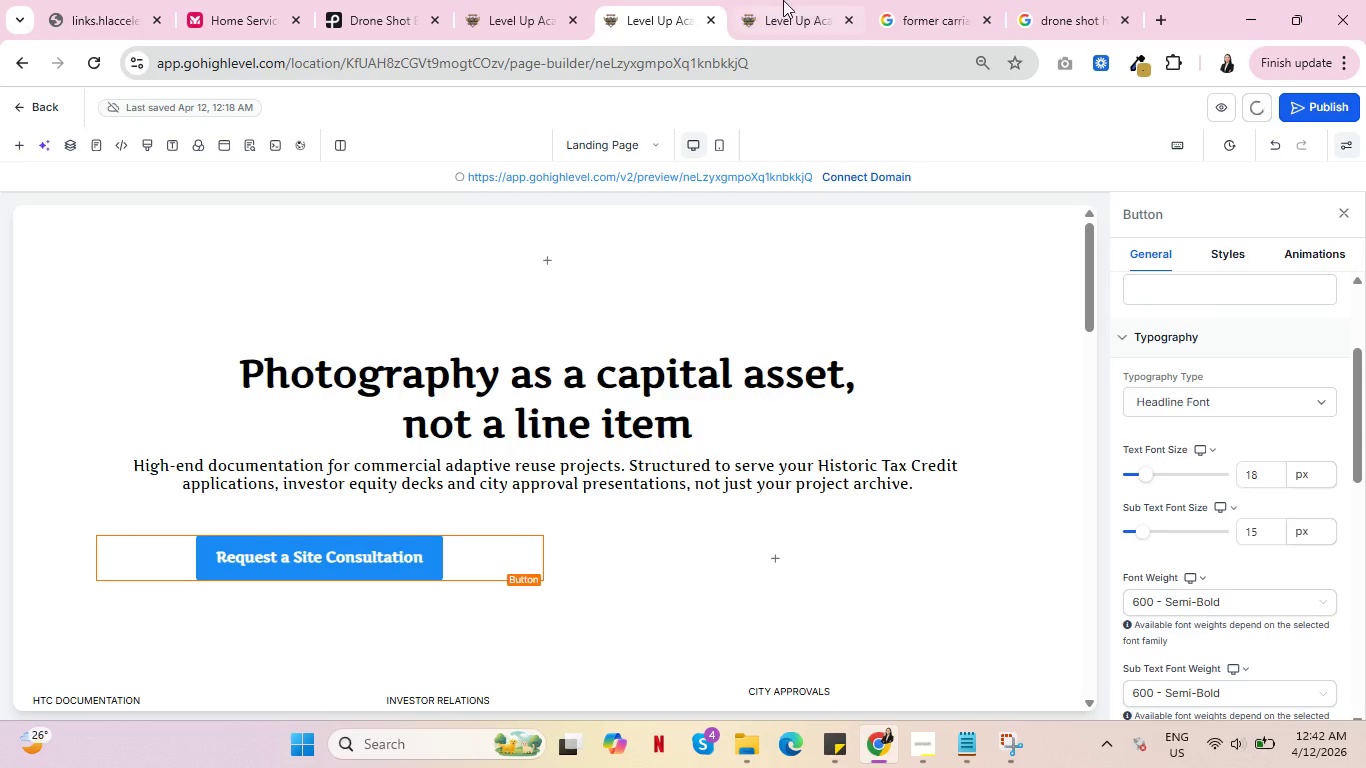 
left_click([783, 0])
 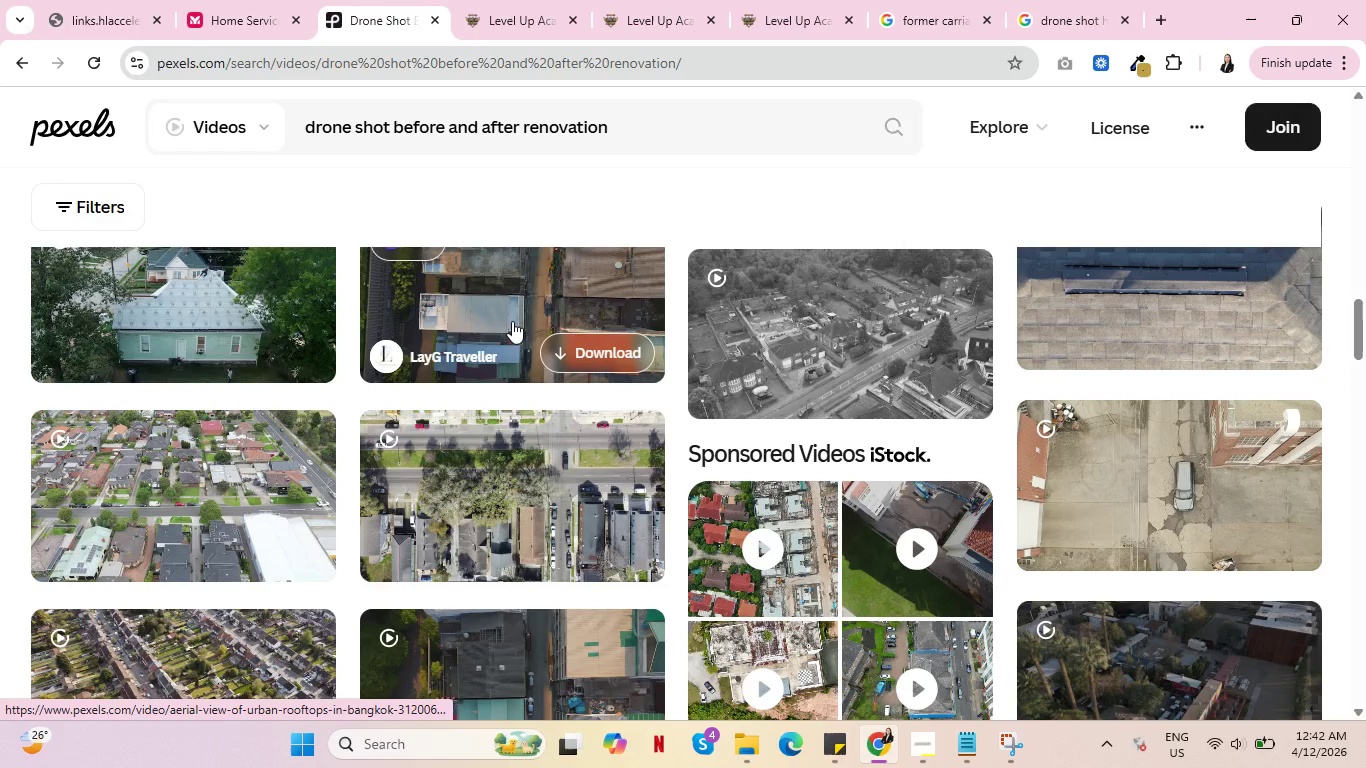 
wait(6.95)
 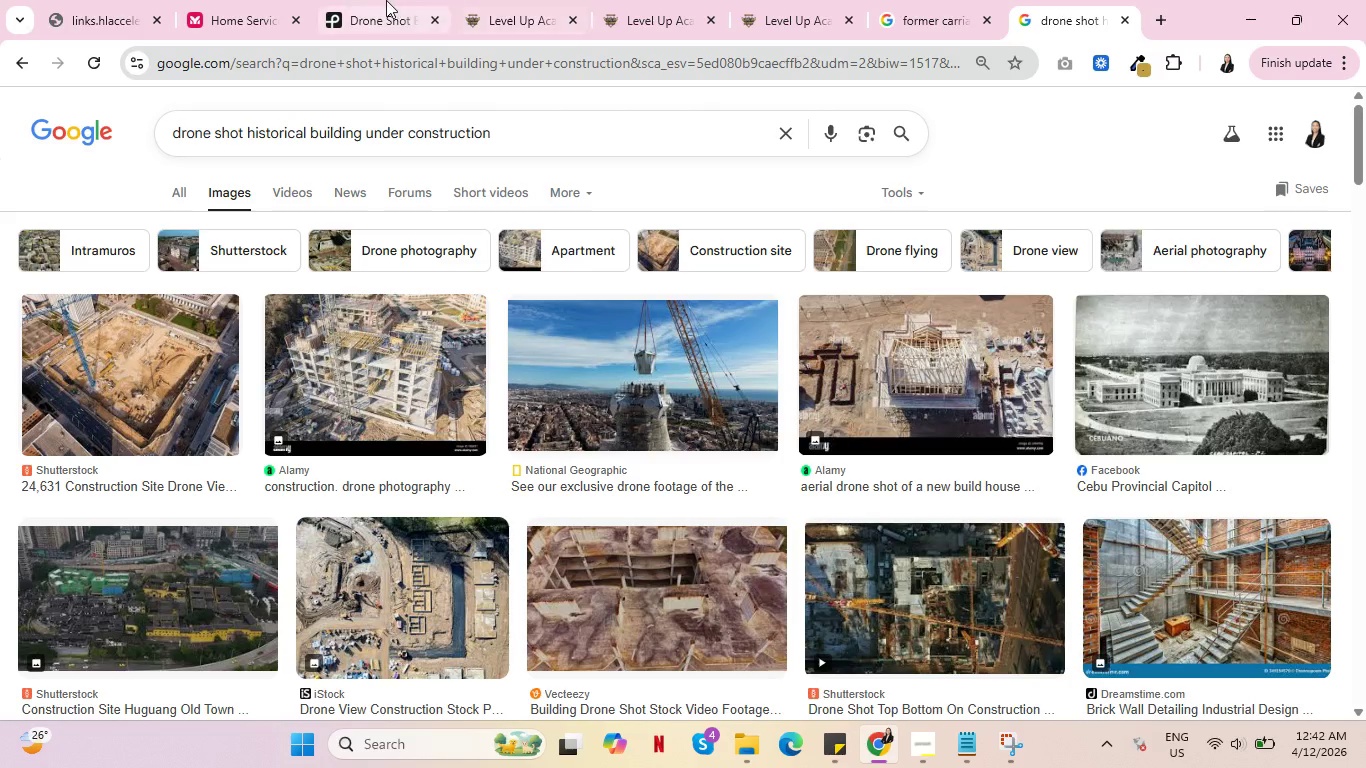 
scroll: coordinate [522, 498], scroll_direction: up, amount: 10.0
 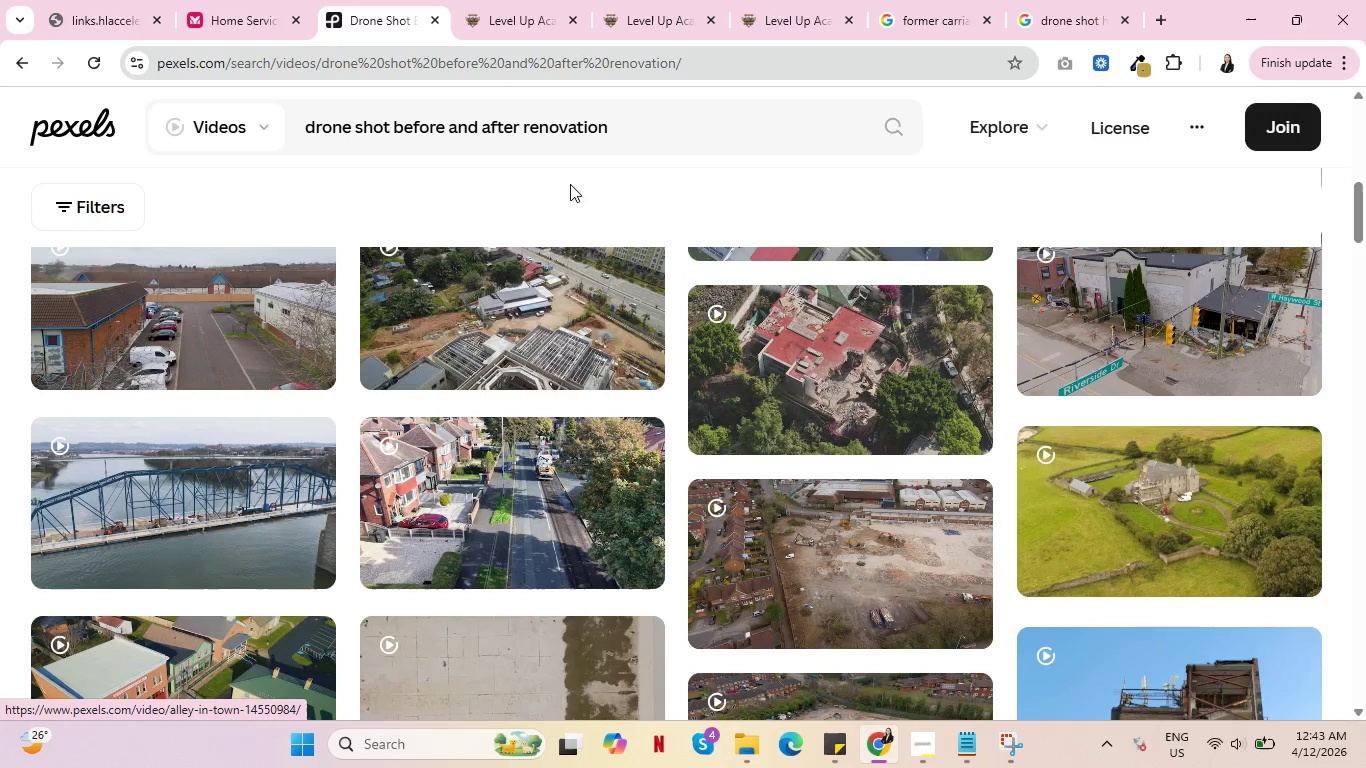 
left_click_drag(start_coordinate=[636, 135], to_coordinate=[400, 124])
 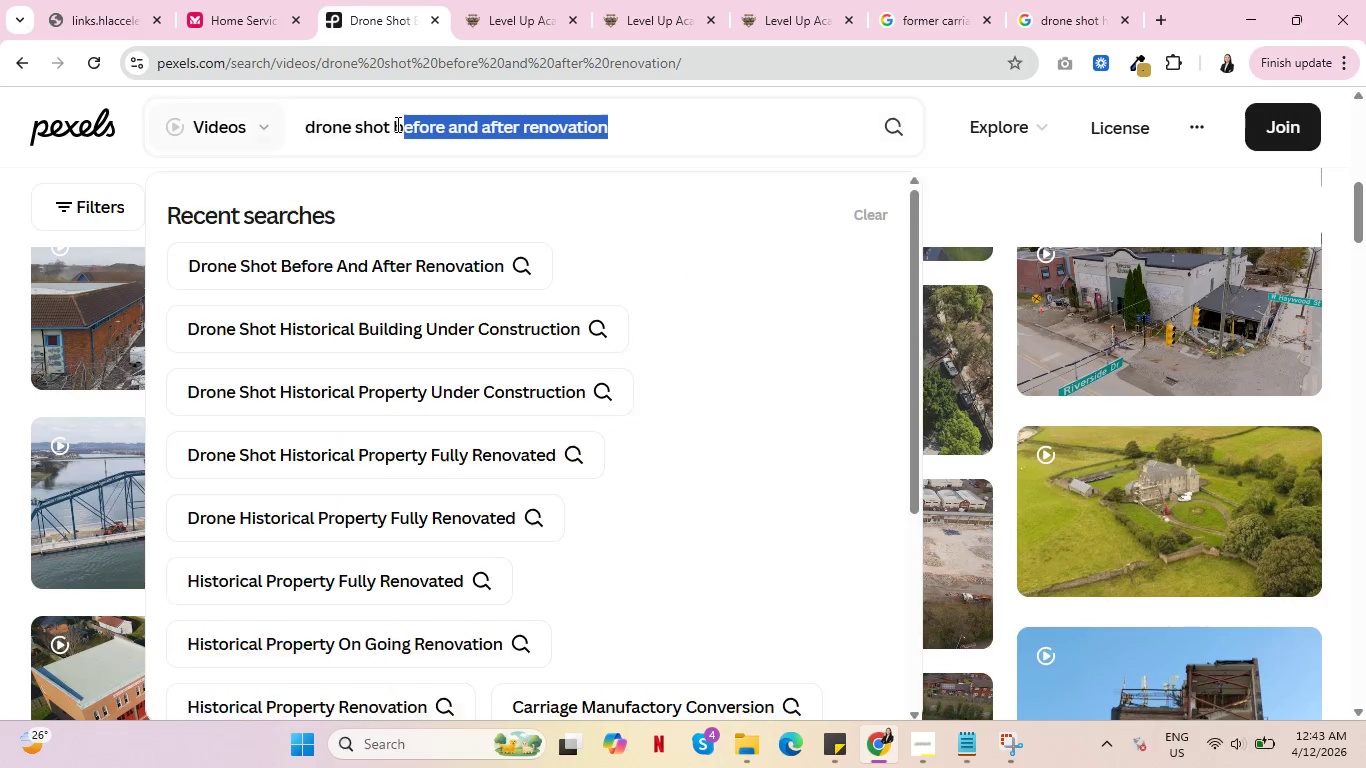 
key(Backslash)
 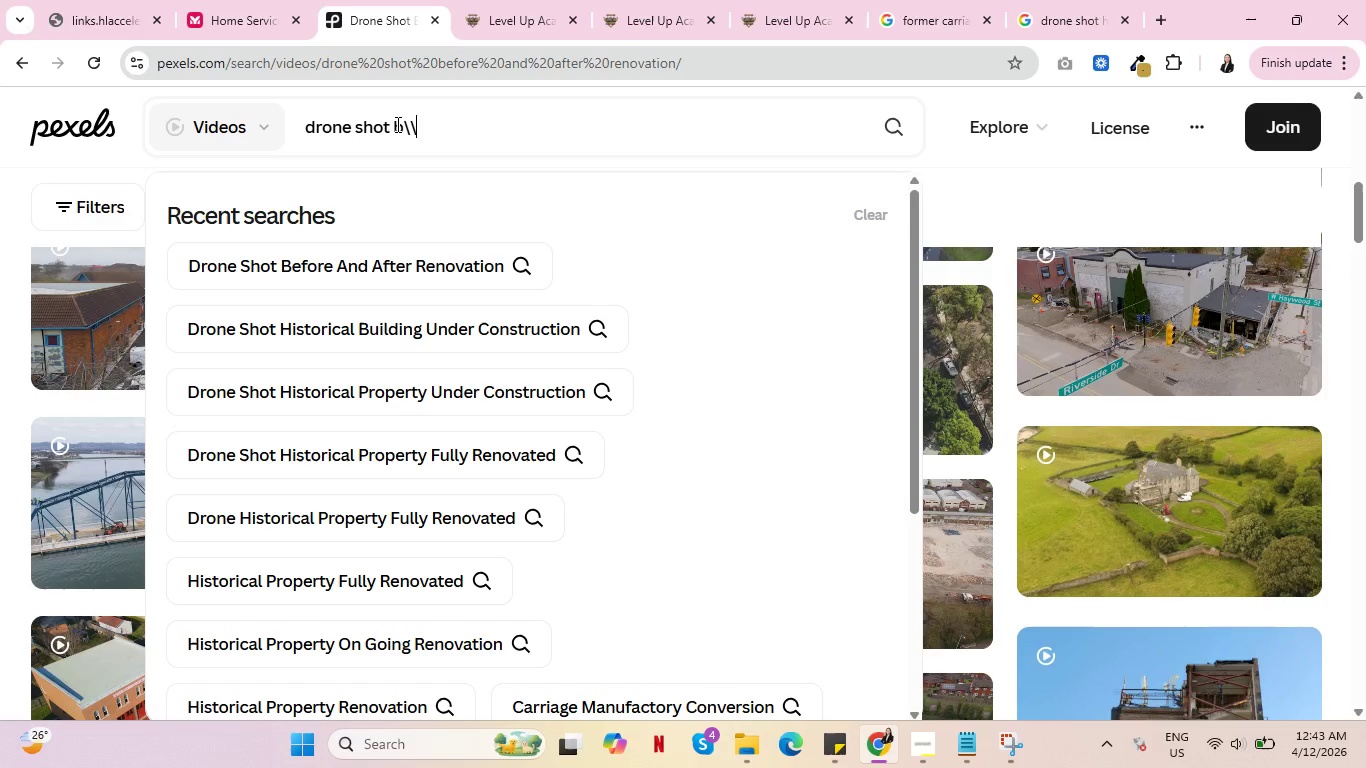 
key(Backslash)
 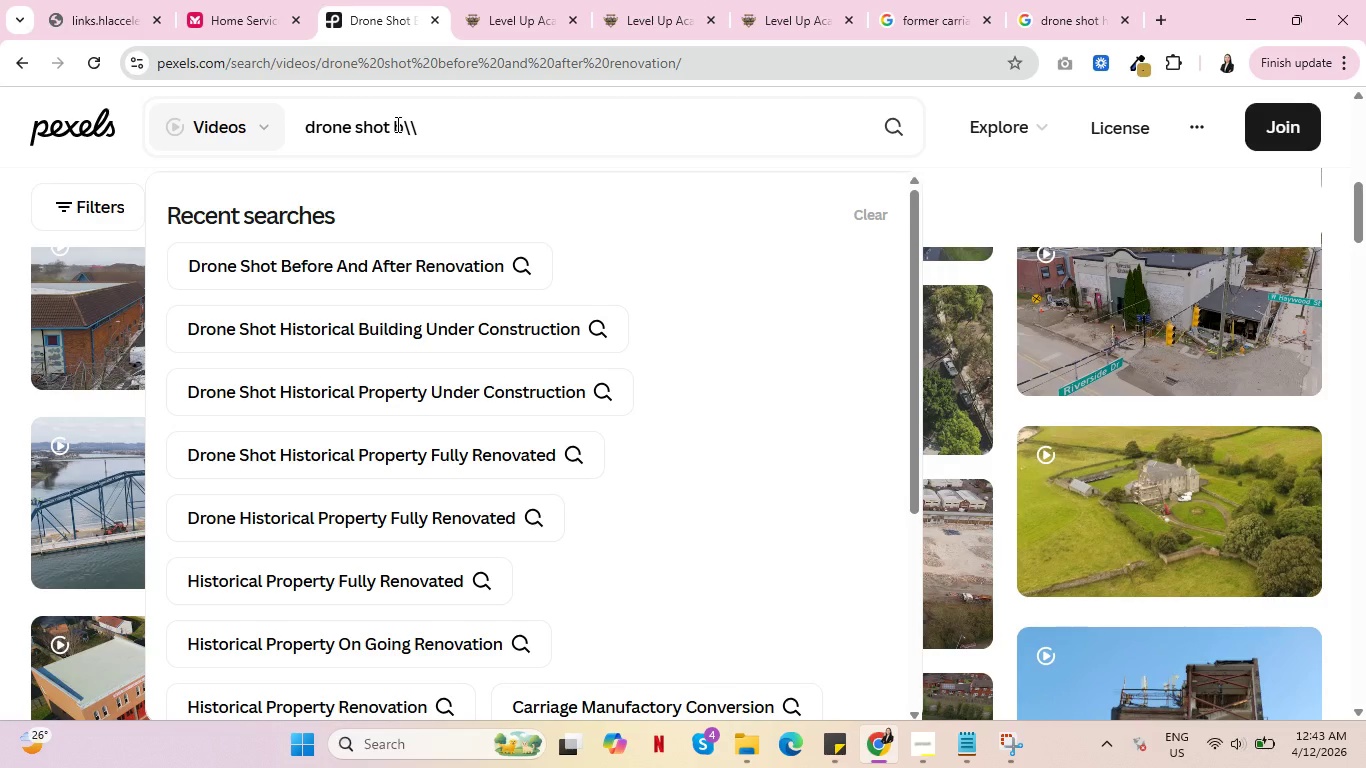 
key(Backspace)
 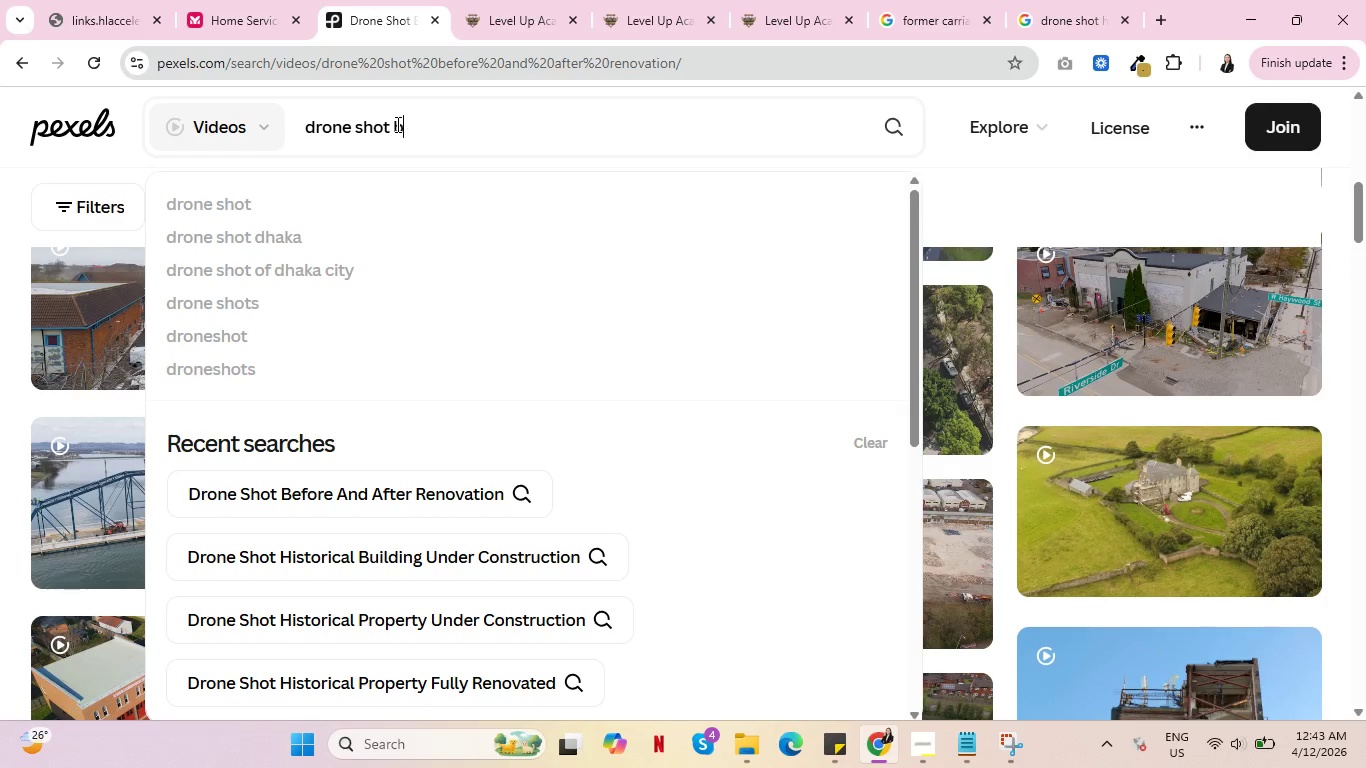 
key(Backspace)
 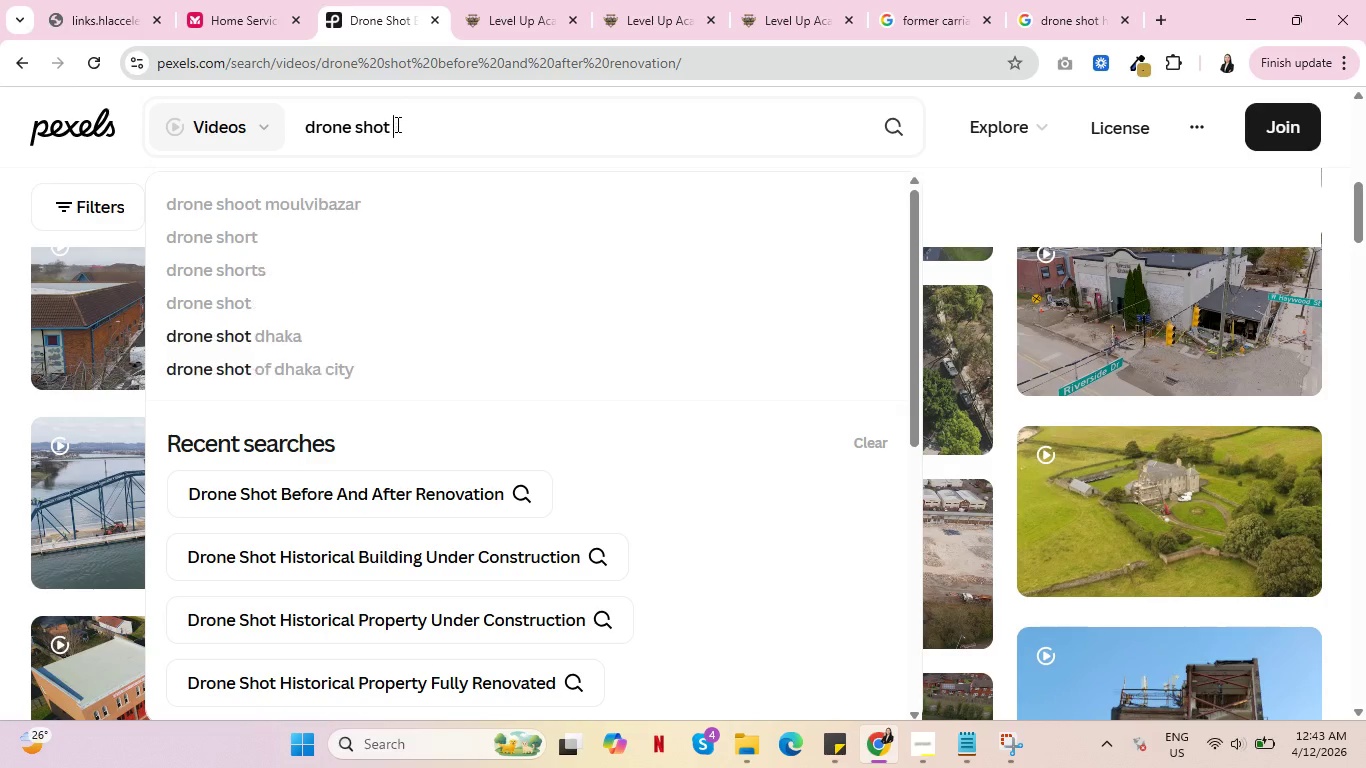 
key(Backspace)
 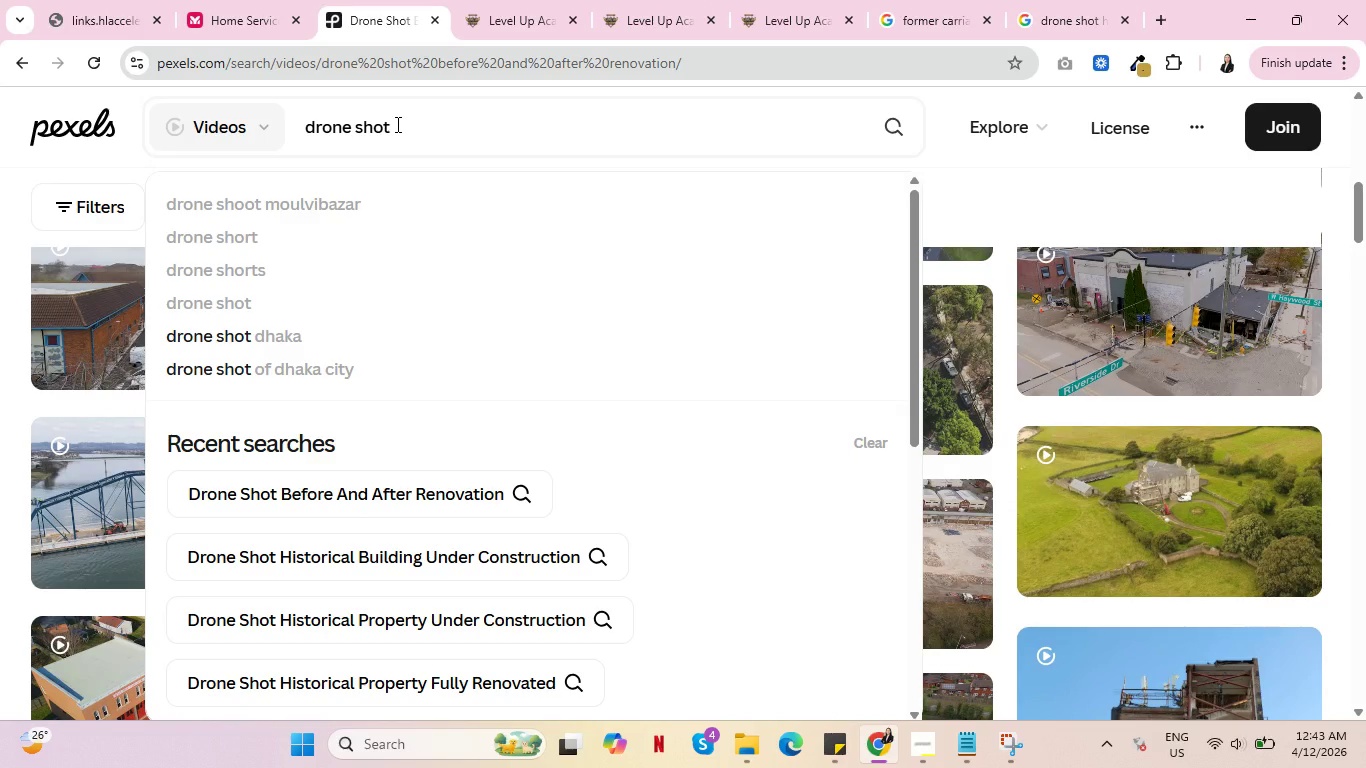 
wait(25.62)
 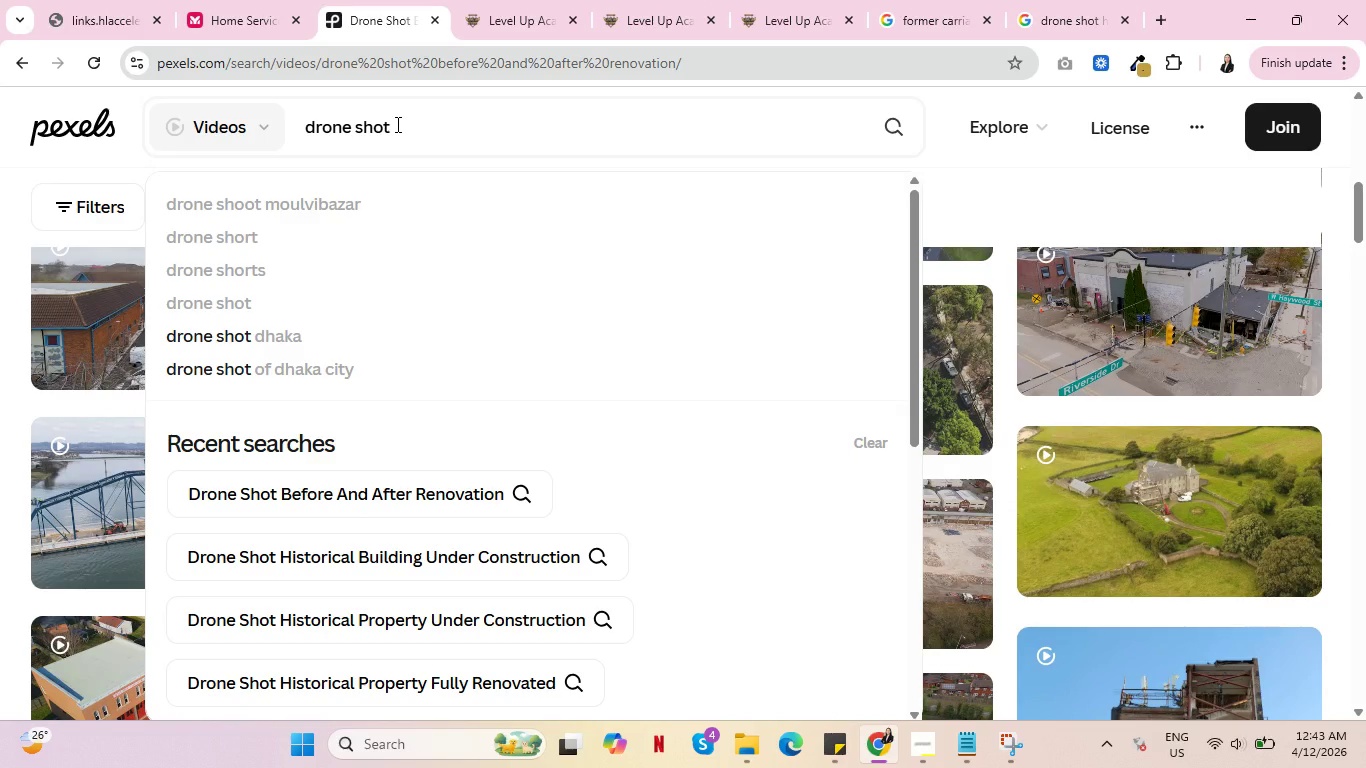 
type(under construction)
 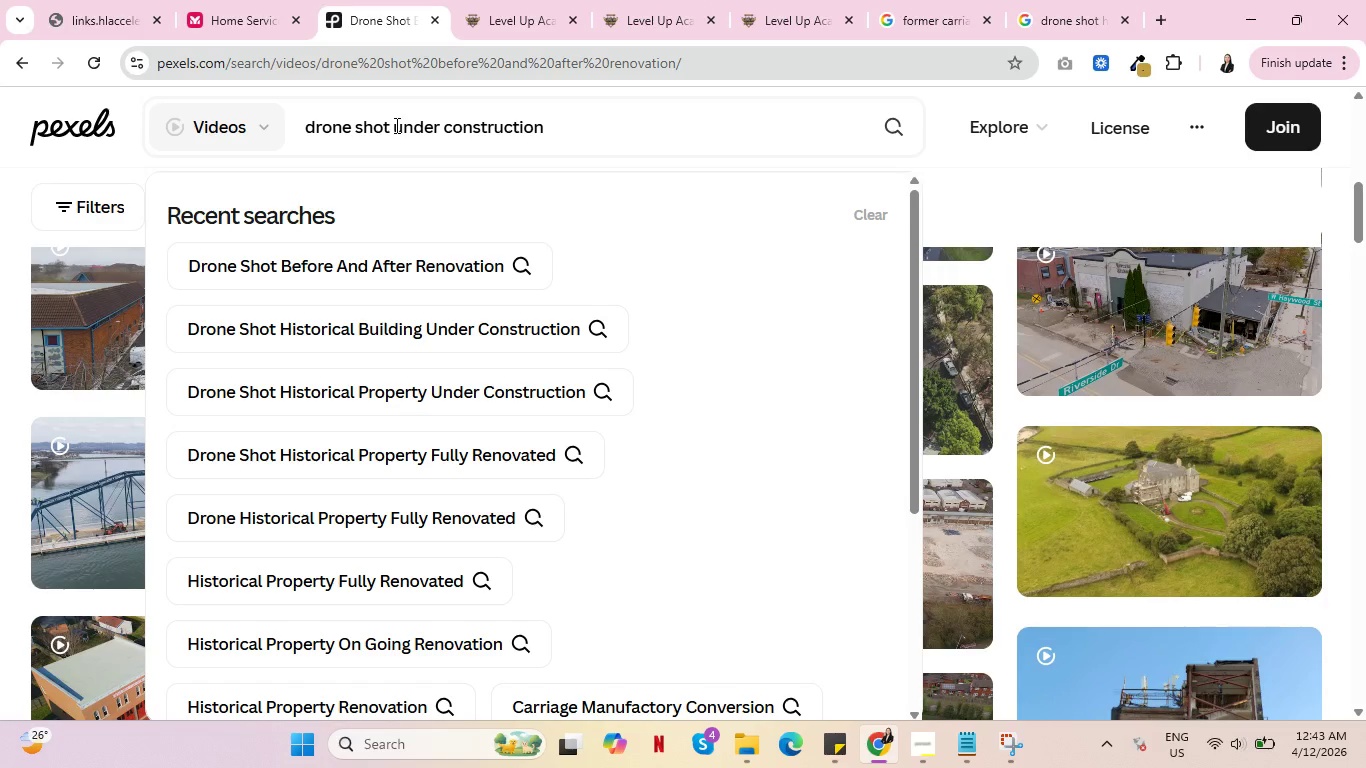 
key(Enter)
 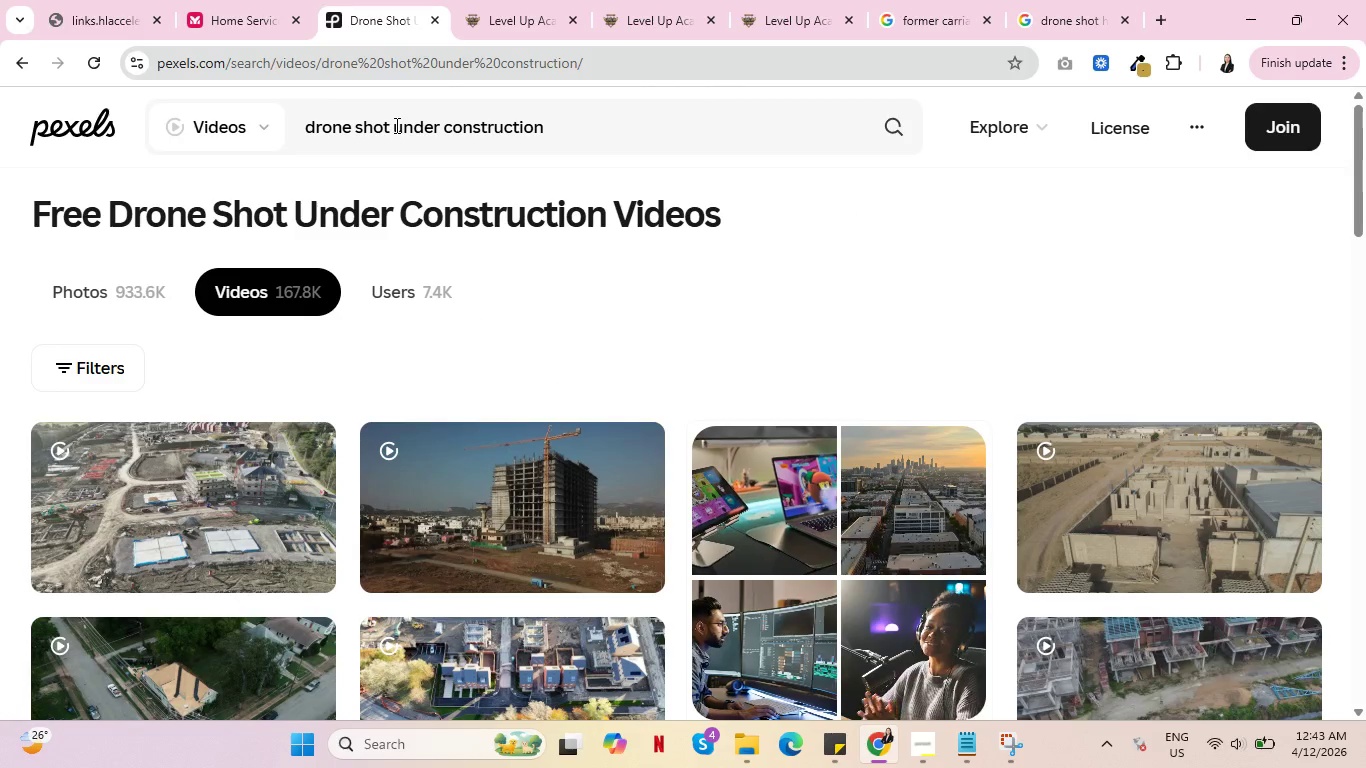 
wait(11.8)
 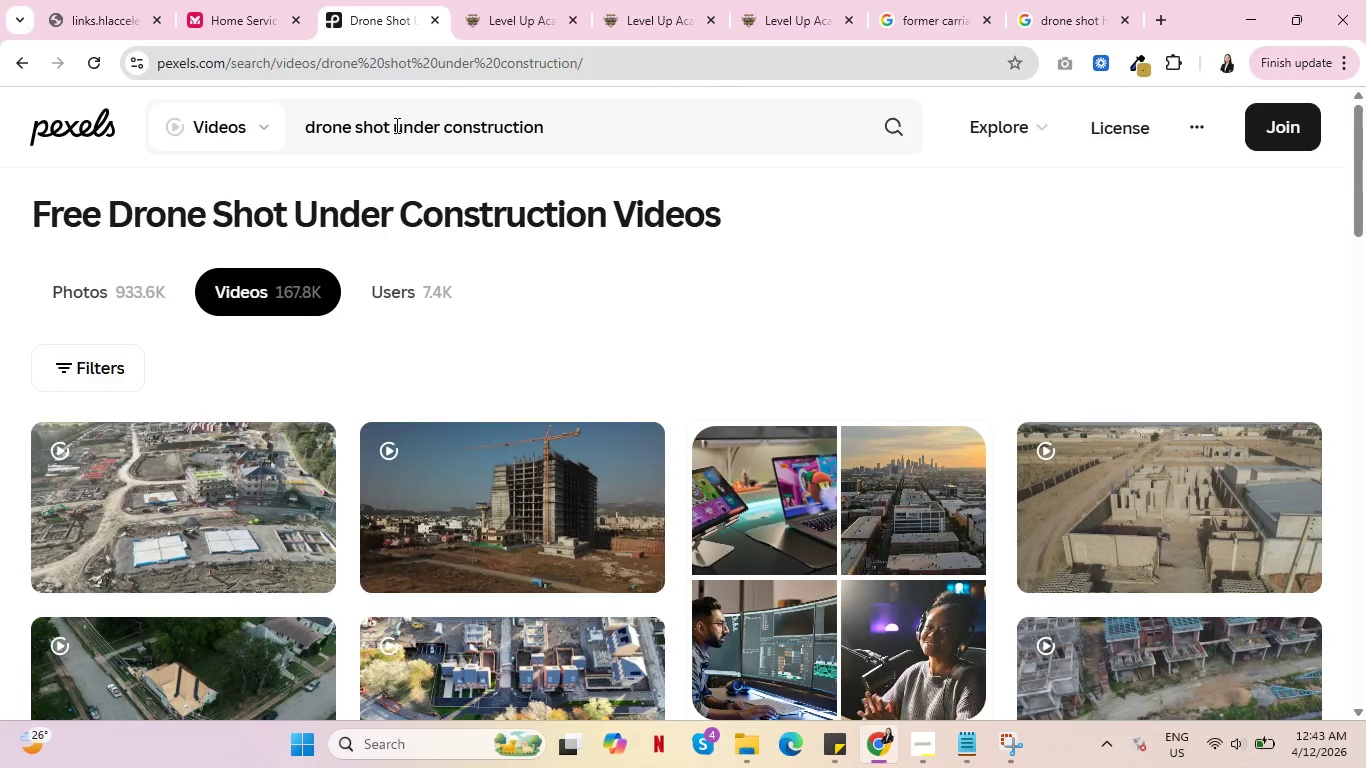 
left_click([476, 524])
 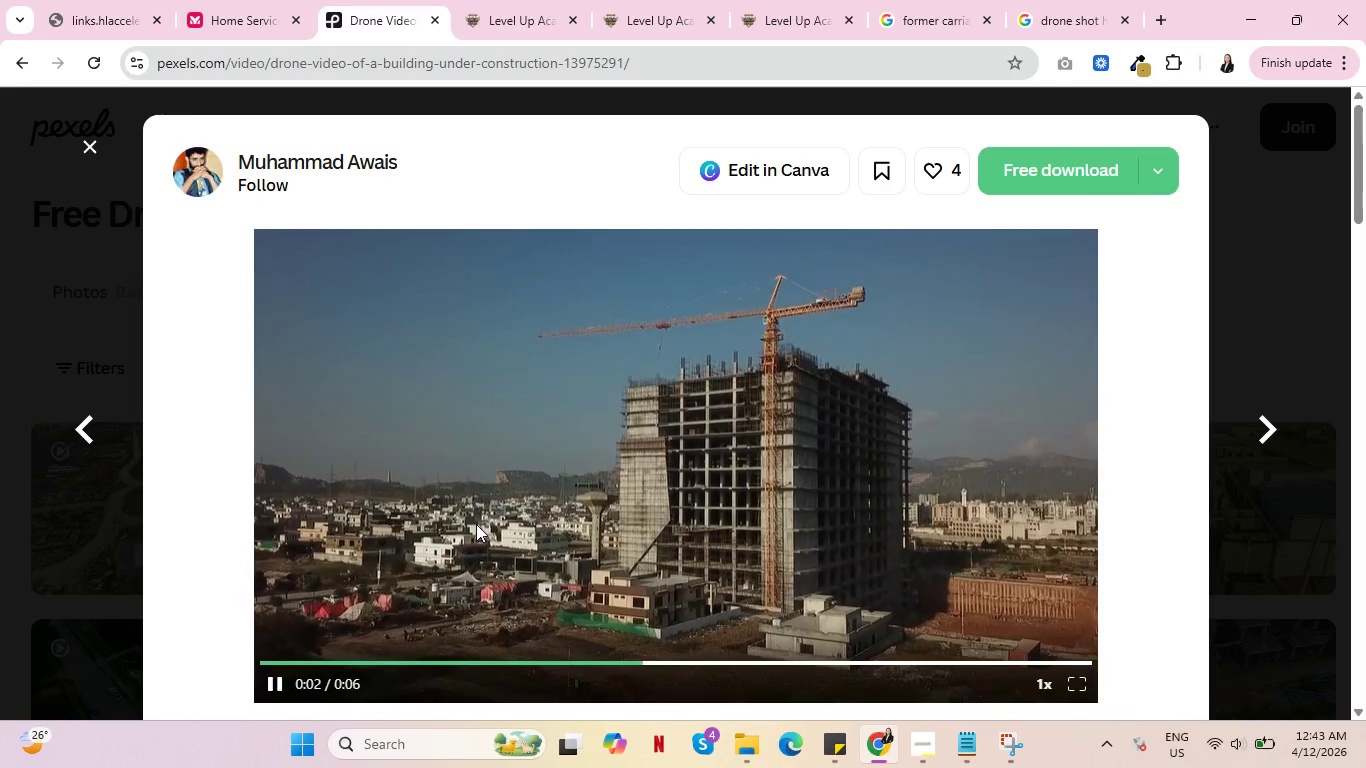 
wait(11.98)
 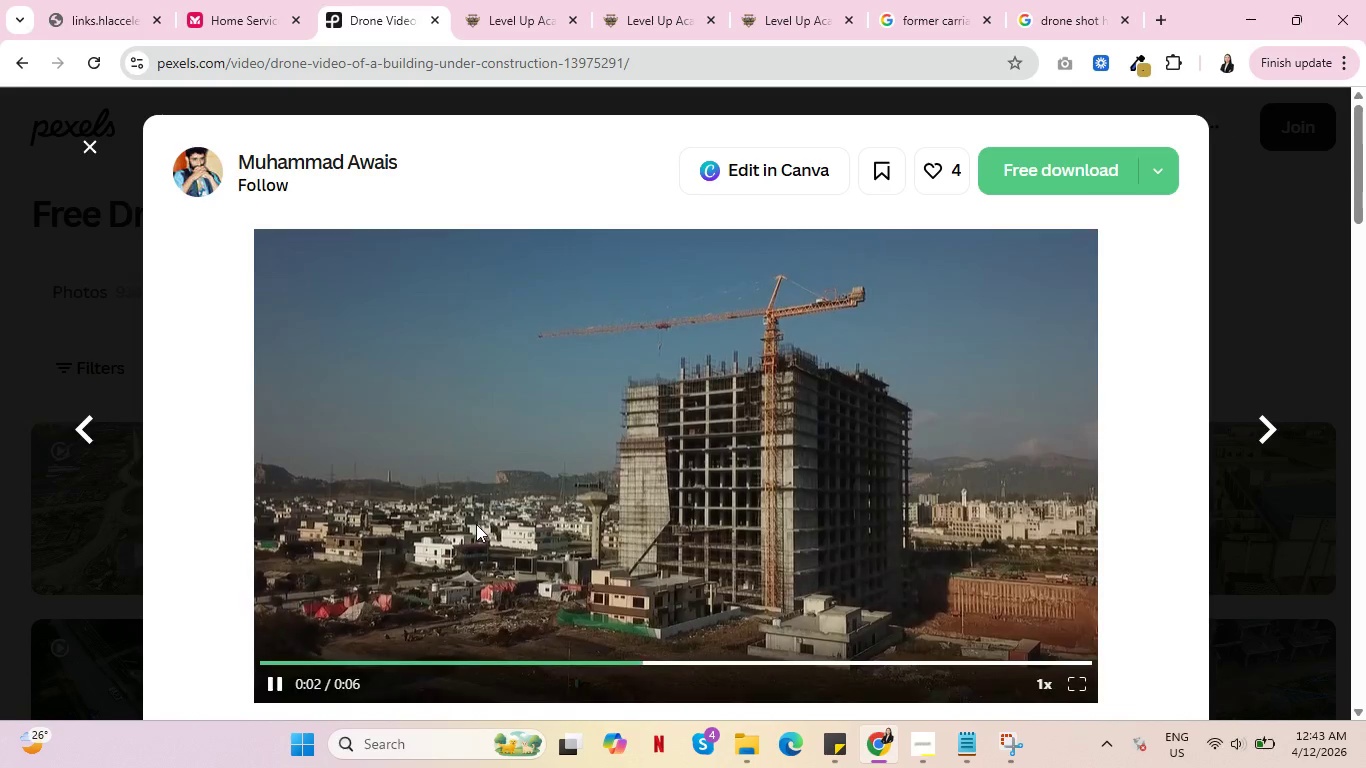 
left_click([82, 144])
 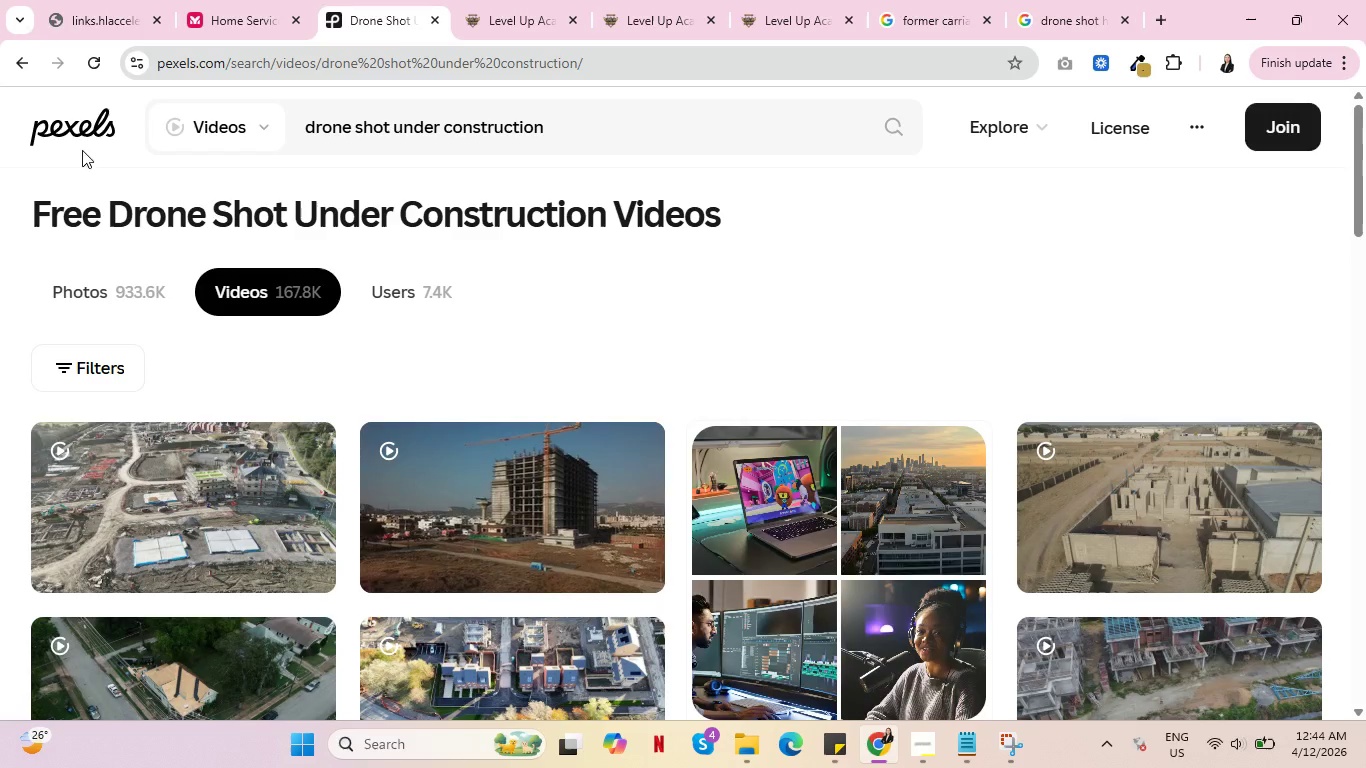 
scroll: coordinate [335, 455], scroll_direction: down, amount: 5.0
 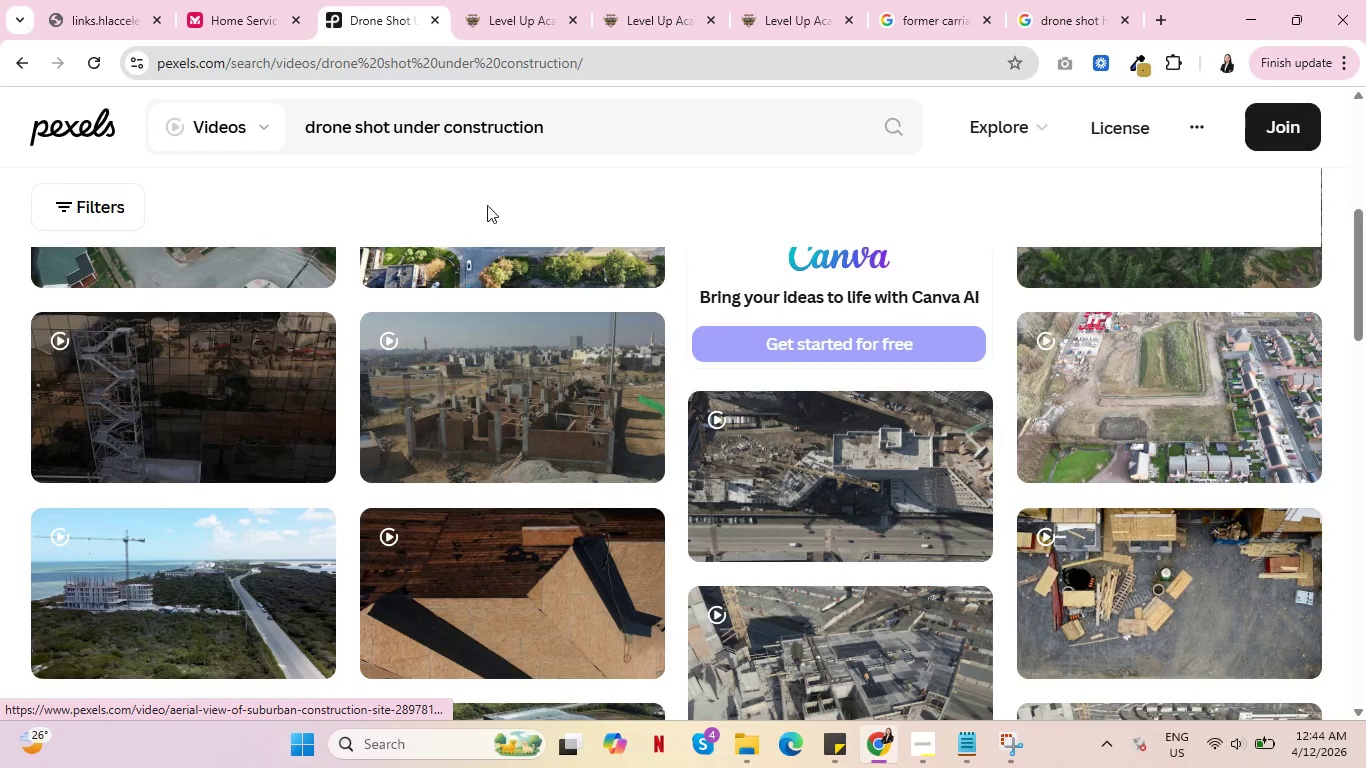 
left_click([582, 127])
 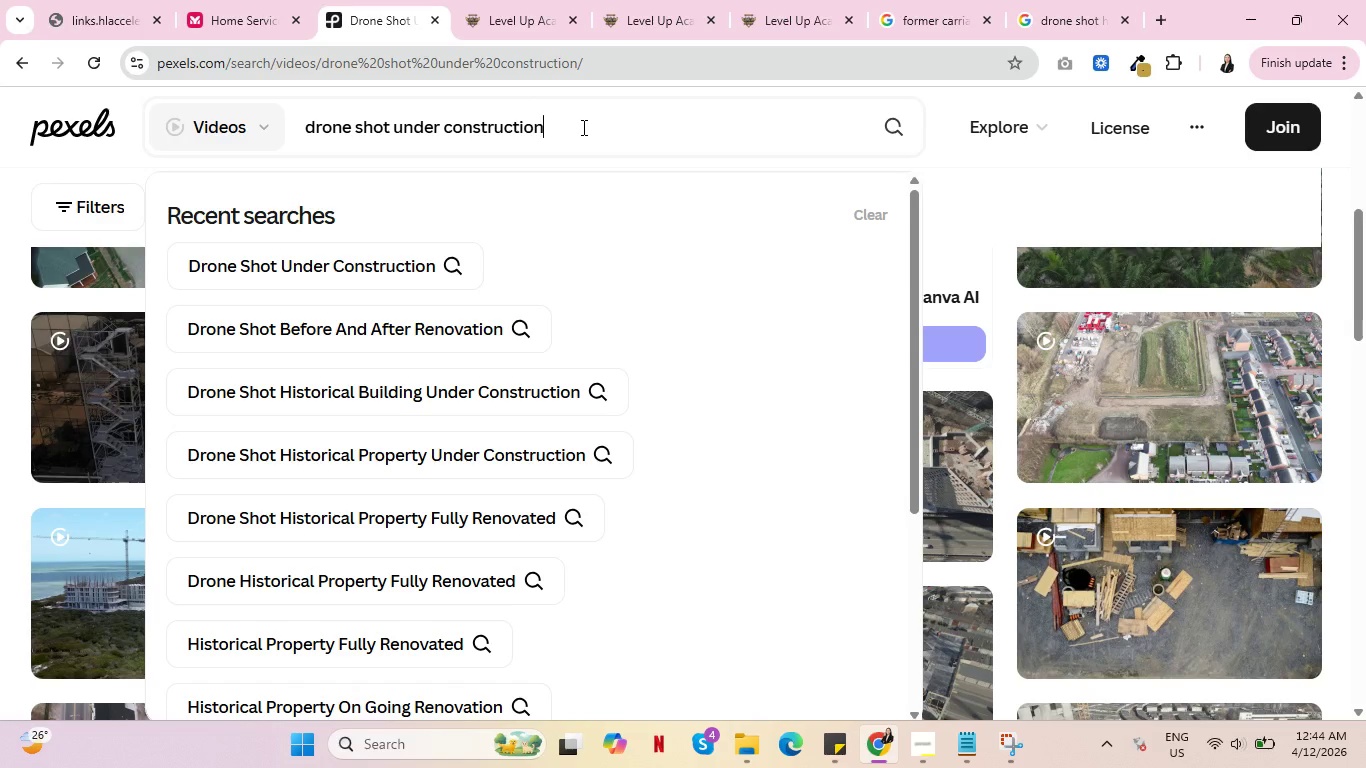 
type( old buildings)
 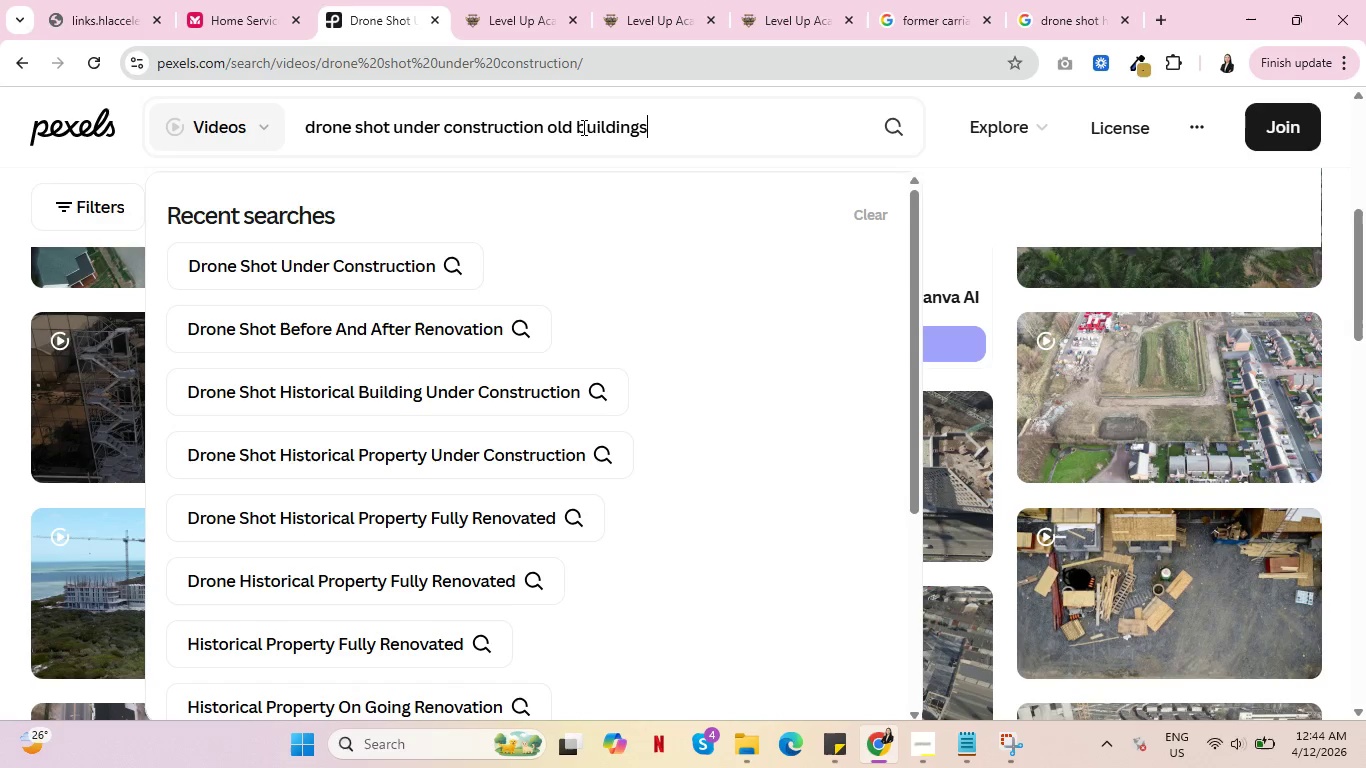 
key(Enter)
 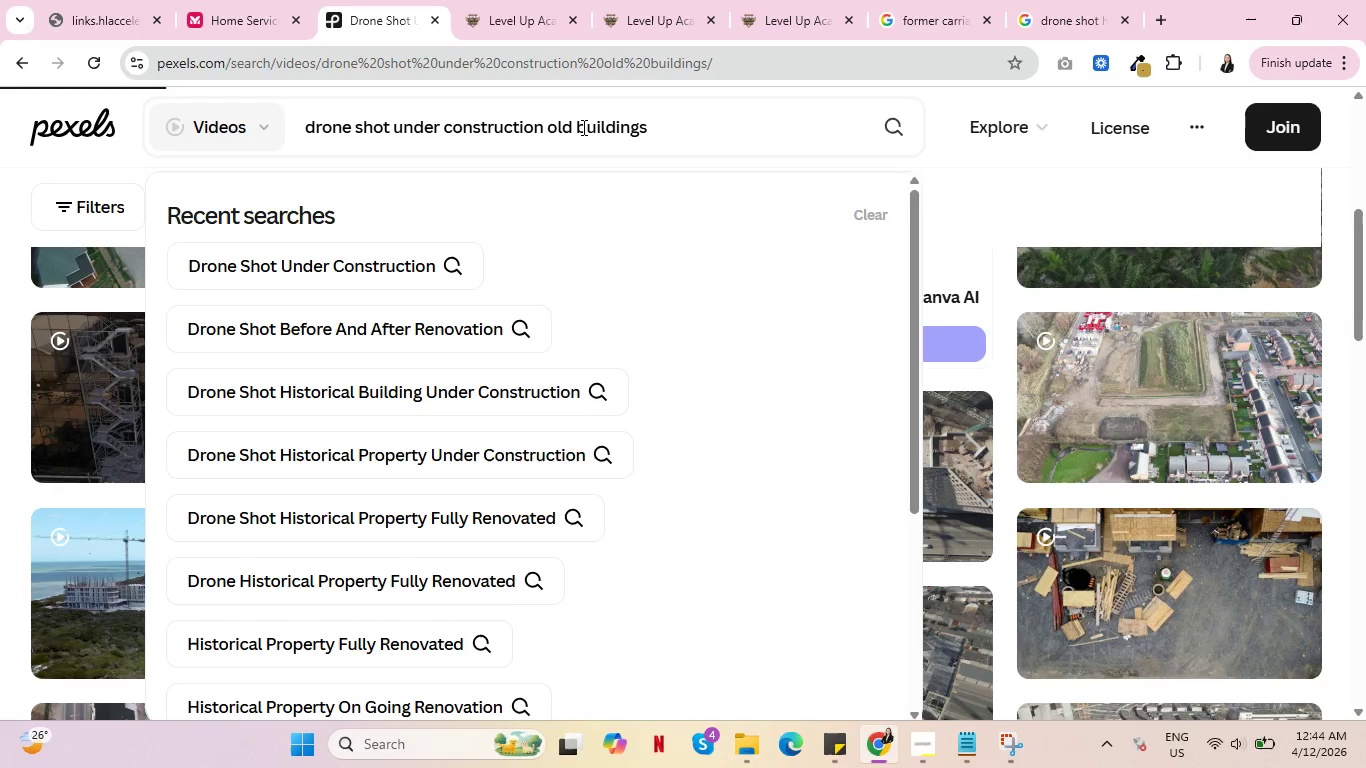 
wait(8.86)
 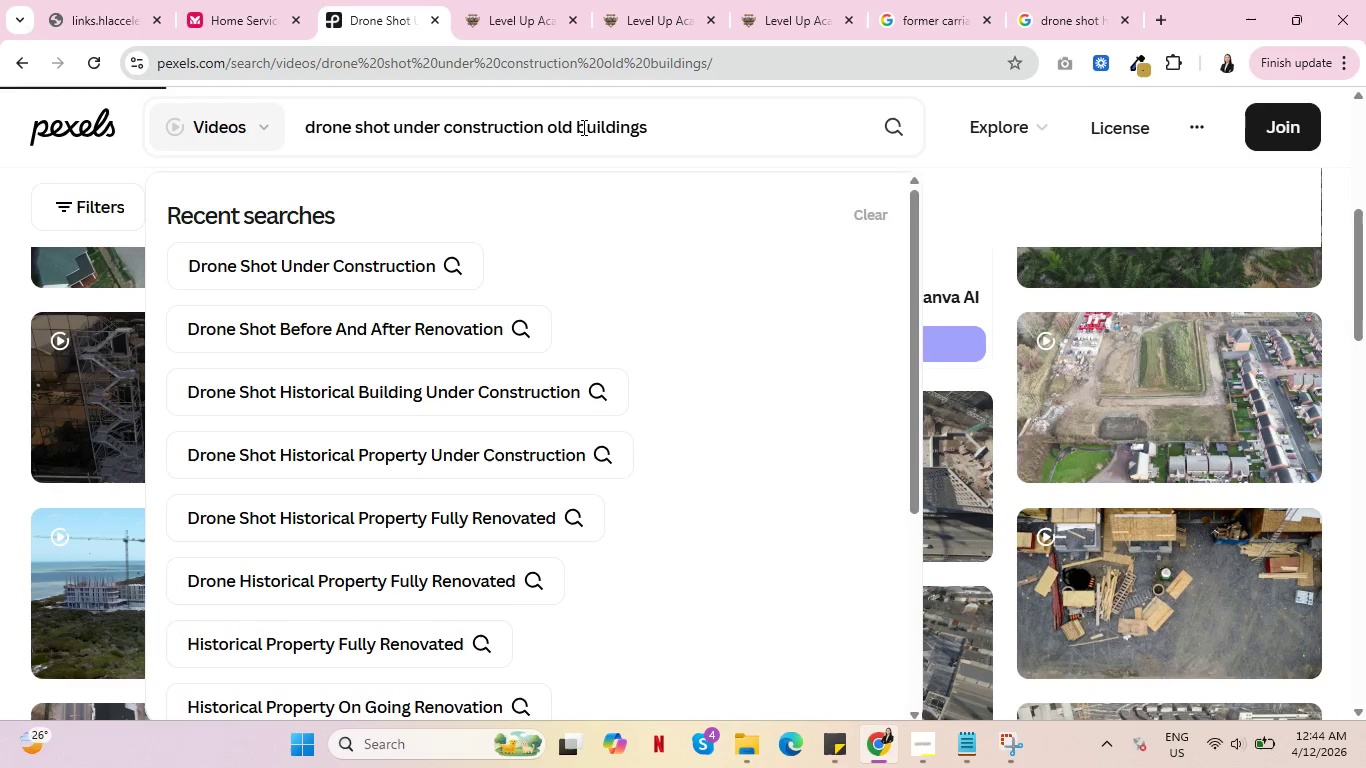 
scroll: coordinate [486, 349], scroll_direction: down, amount: 10.0
 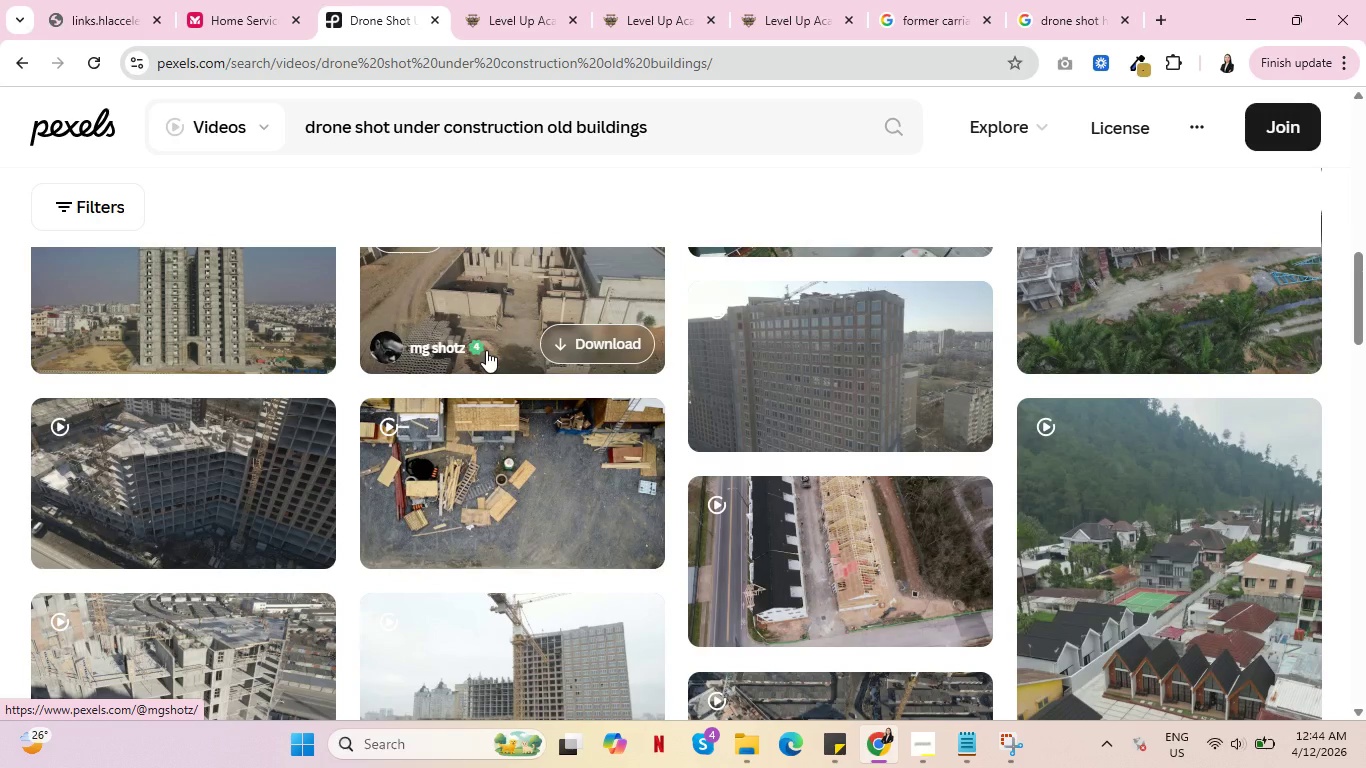 
scroll: coordinate [487, 352], scroll_direction: down, amount: 6.0
 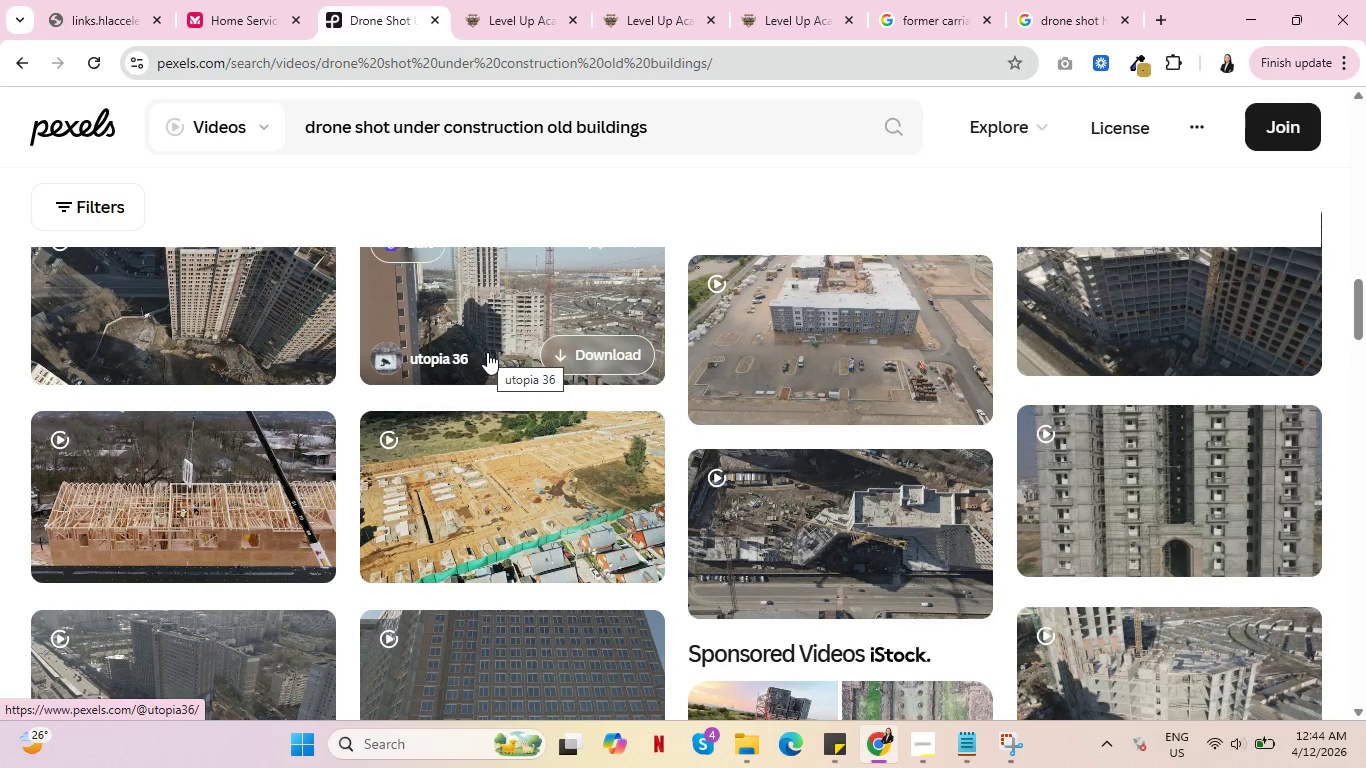 
wait(6.27)
 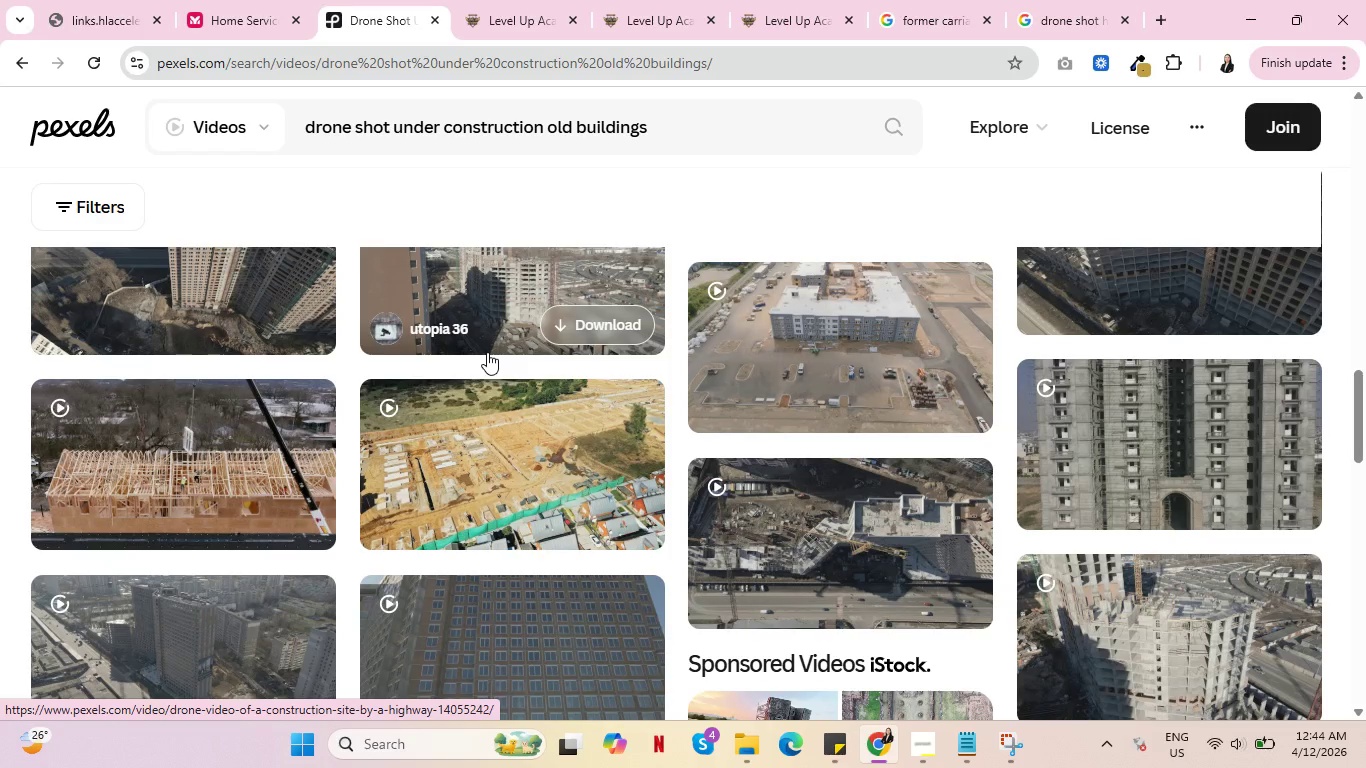 
scroll: coordinate [122, 505], scroll_direction: down, amount: 8.0
 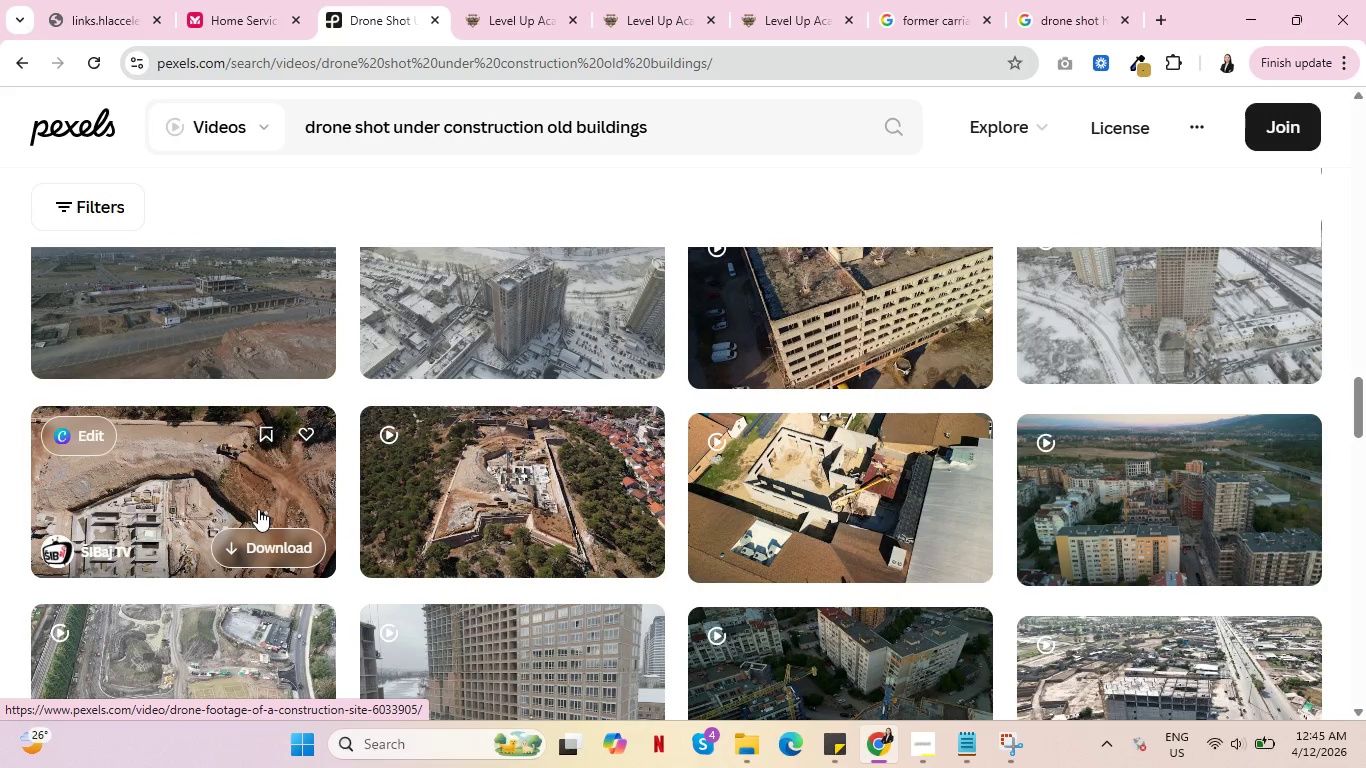 
wait(6.75)
 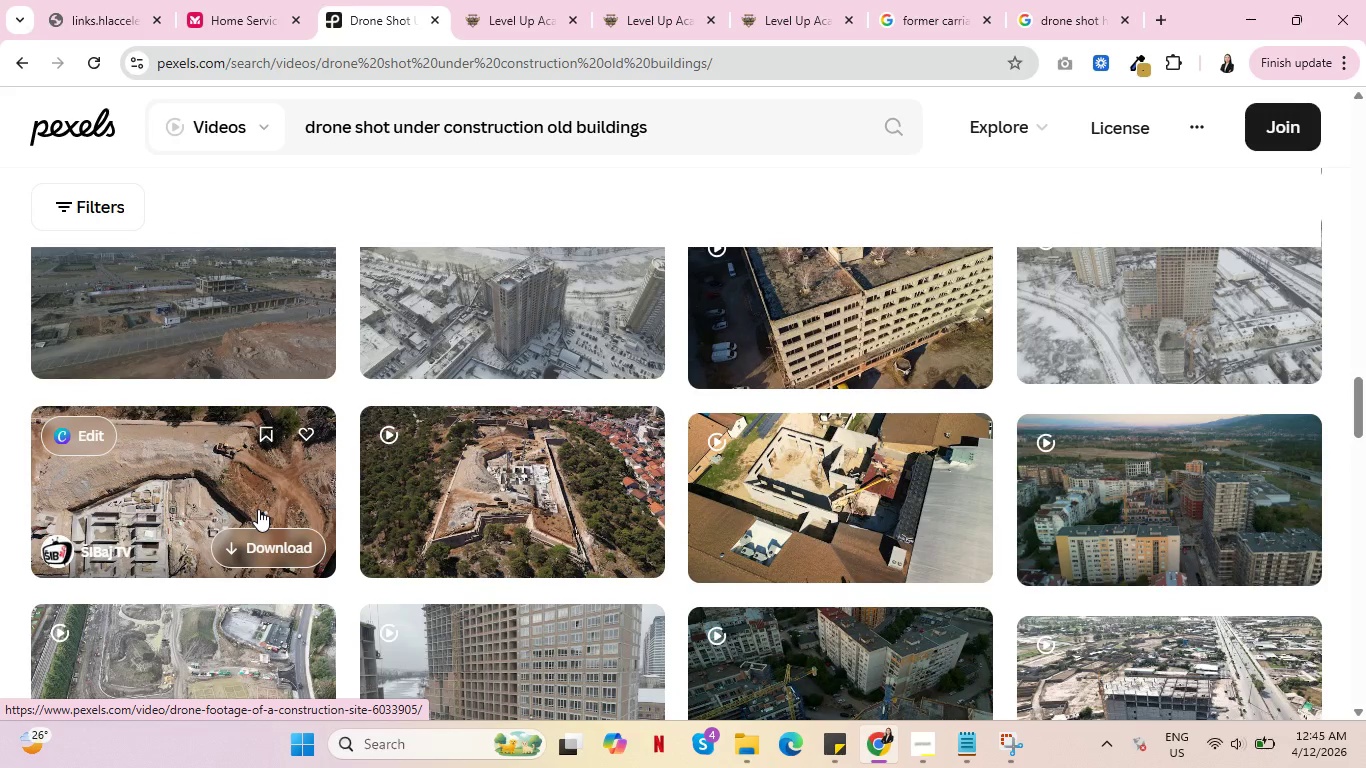 
scroll: coordinate [500, 519], scroll_direction: down, amount: 3.0
 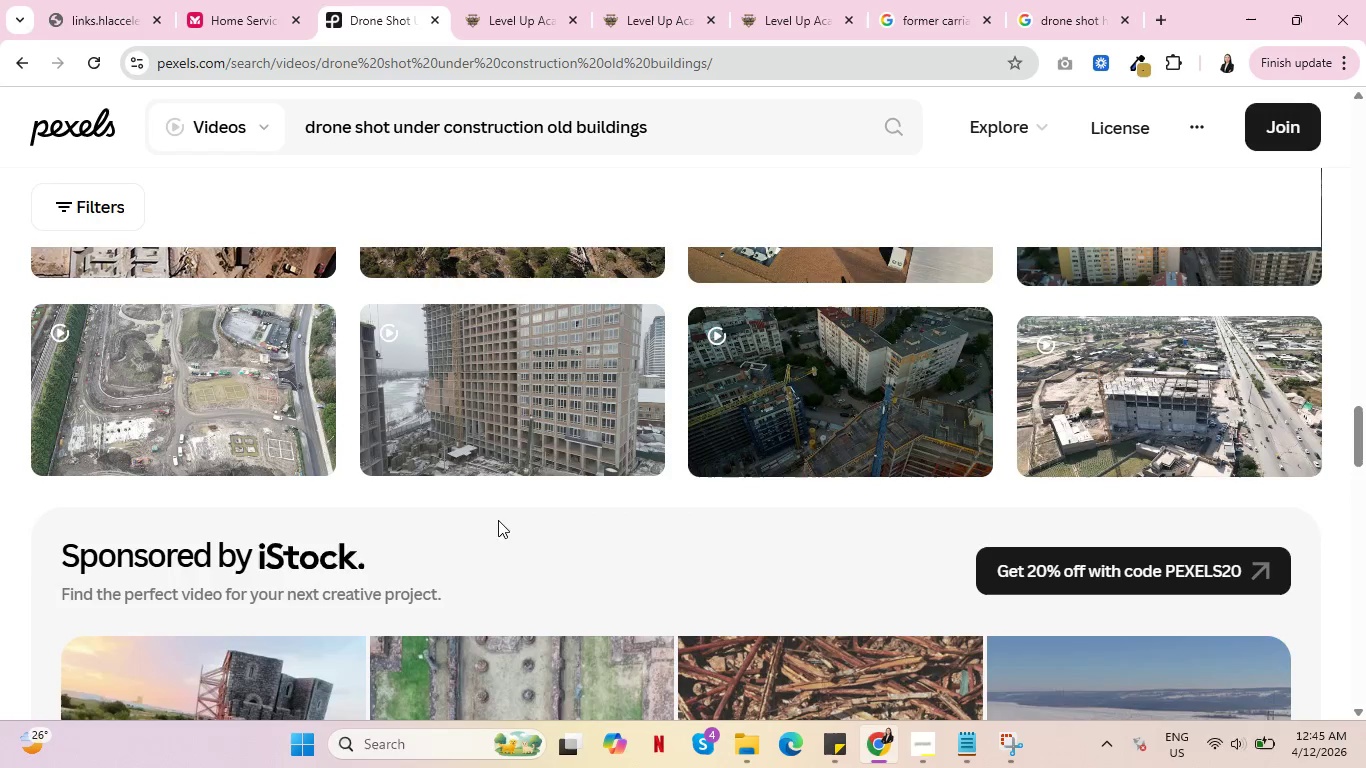 
scroll: coordinate [496, 517], scroll_direction: up, amount: 3.0
 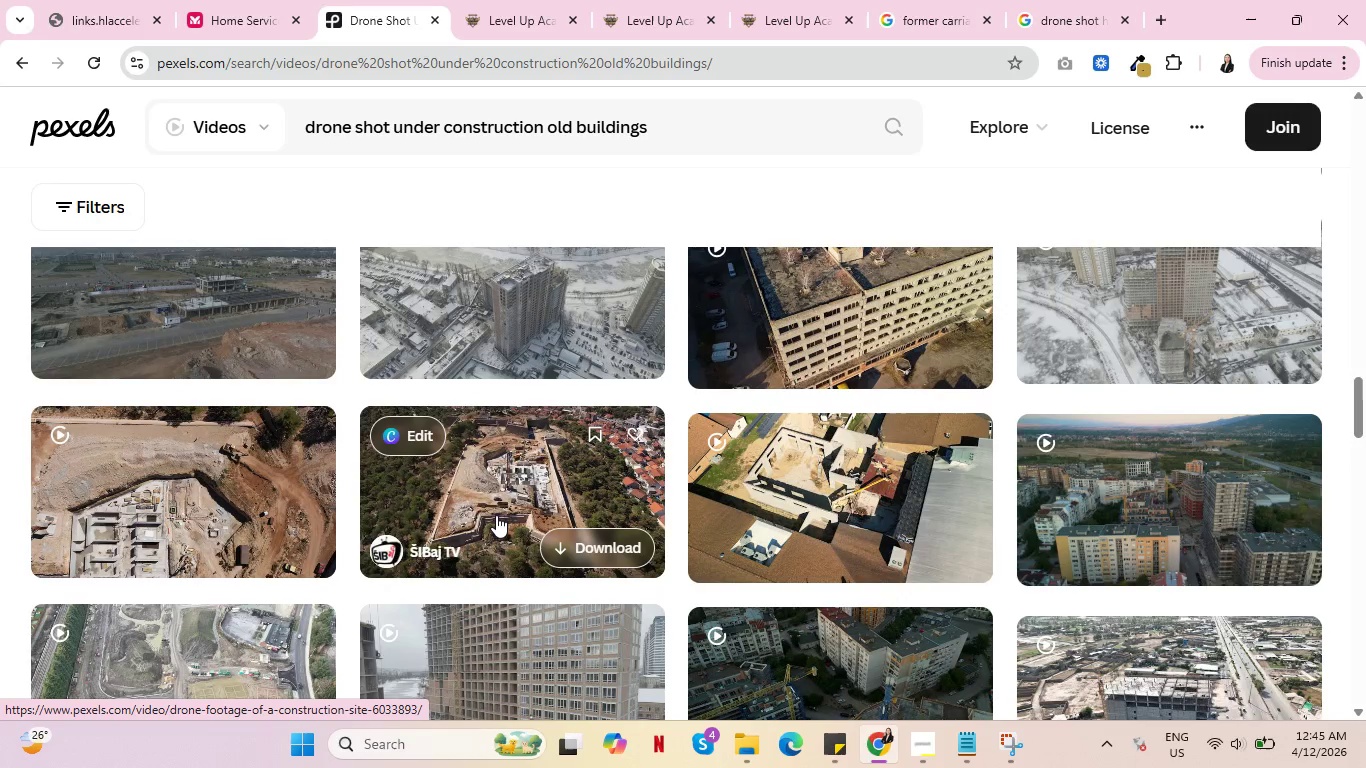 
scroll: coordinate [494, 517], scroll_direction: down, amount: 14.0
 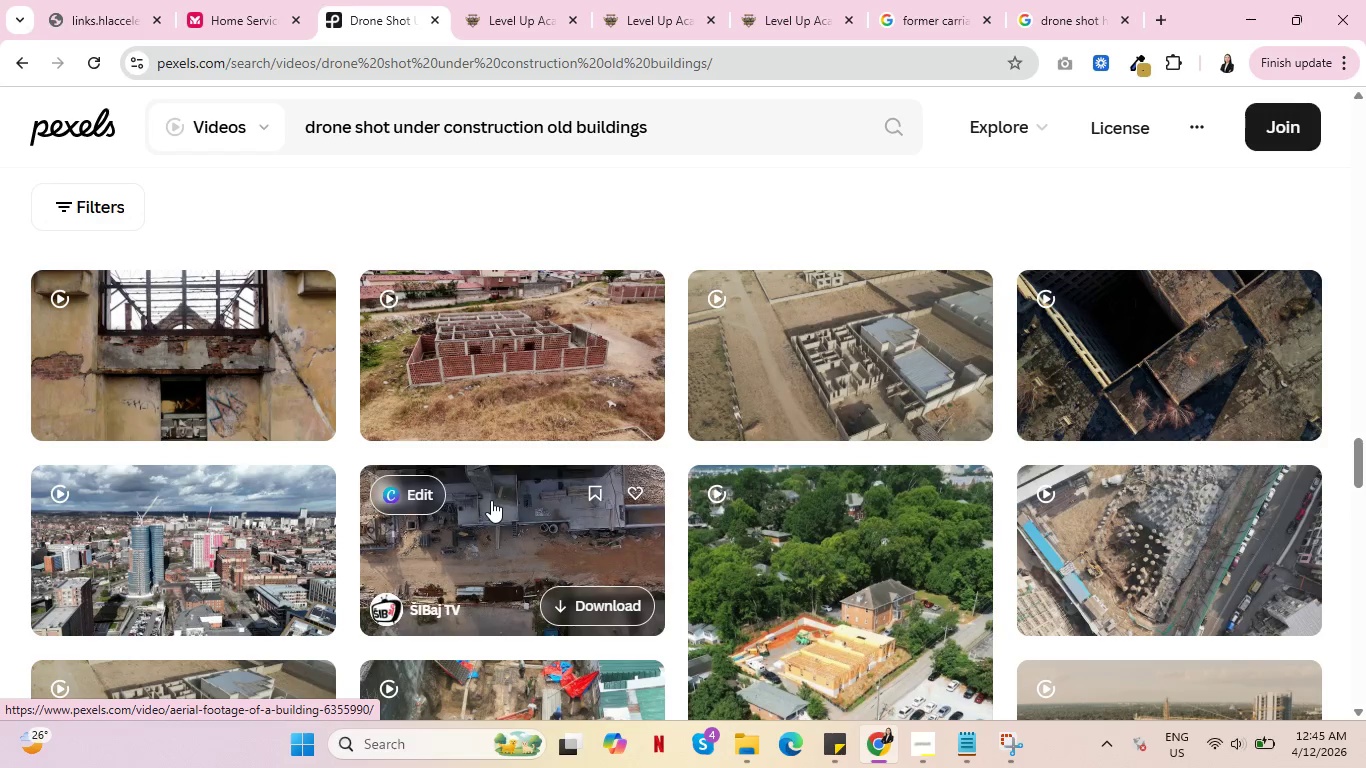 
wait(15.97)
 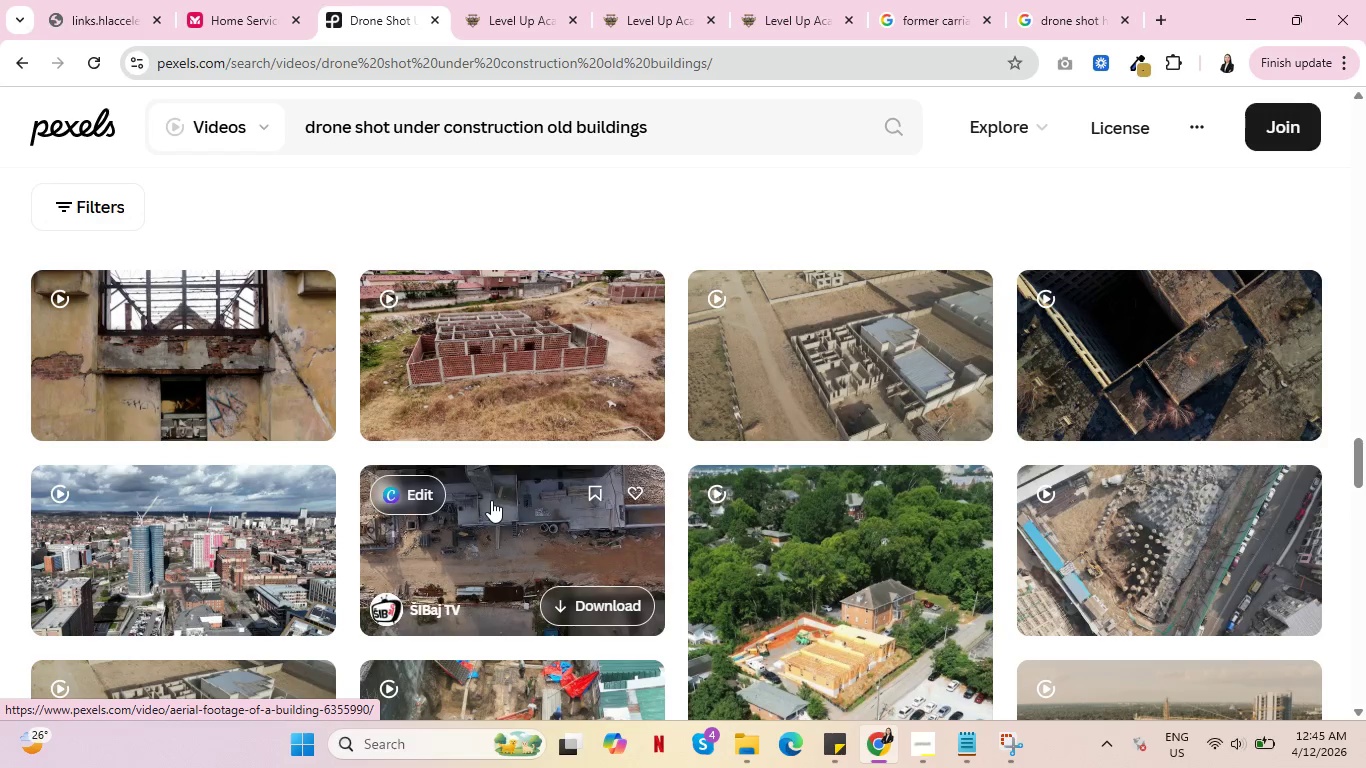 
scroll: coordinate [824, 557], scroll_direction: down, amount: 9.0
 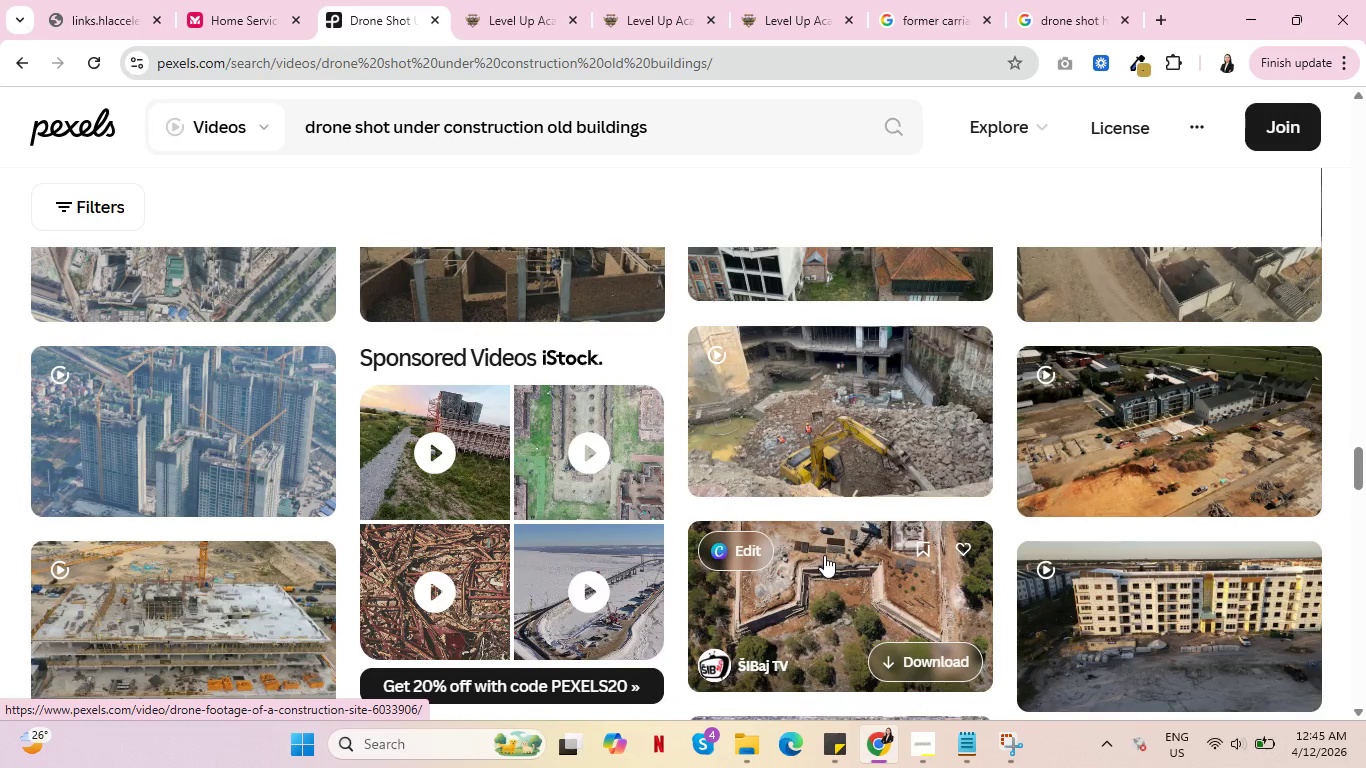 
scroll: coordinate [793, 552], scroll_direction: down, amount: 16.0
 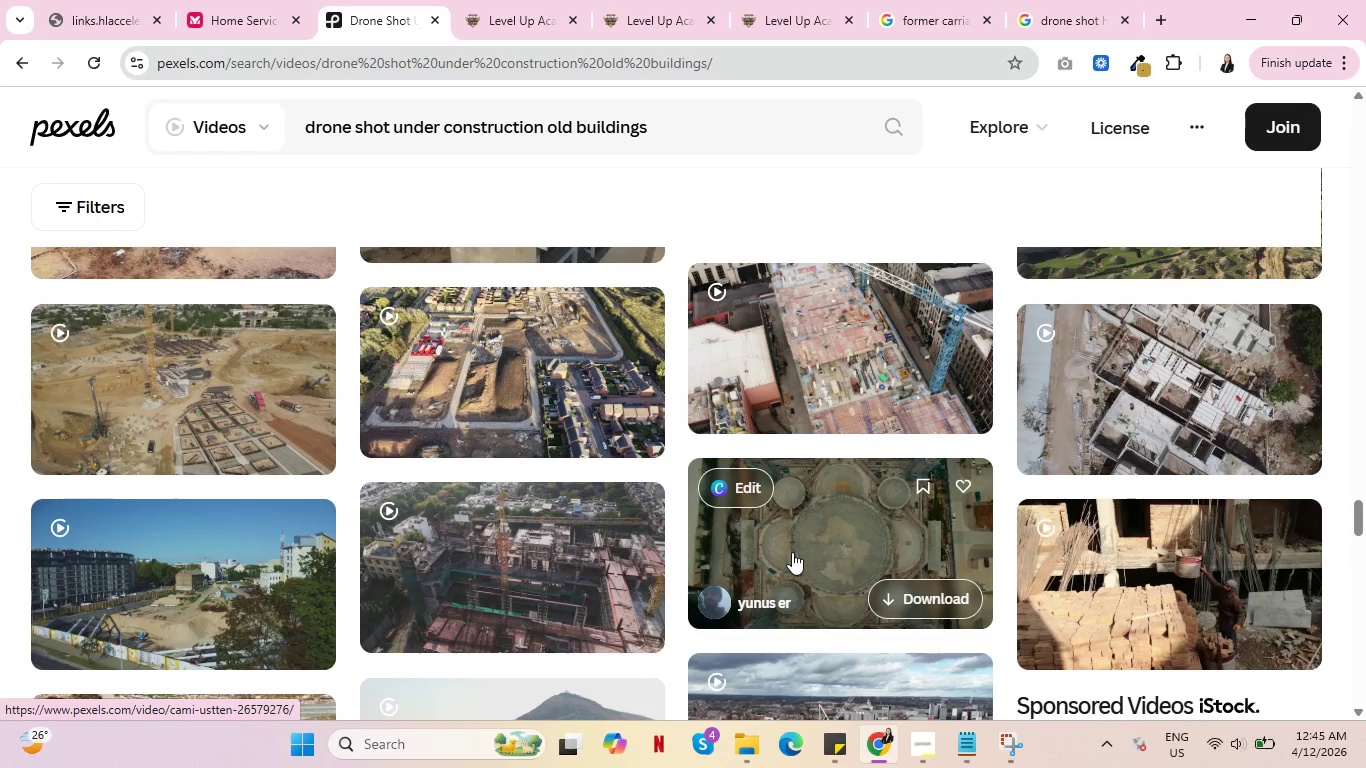 
scroll: coordinate [768, 566], scroll_direction: down, amount: 11.0
 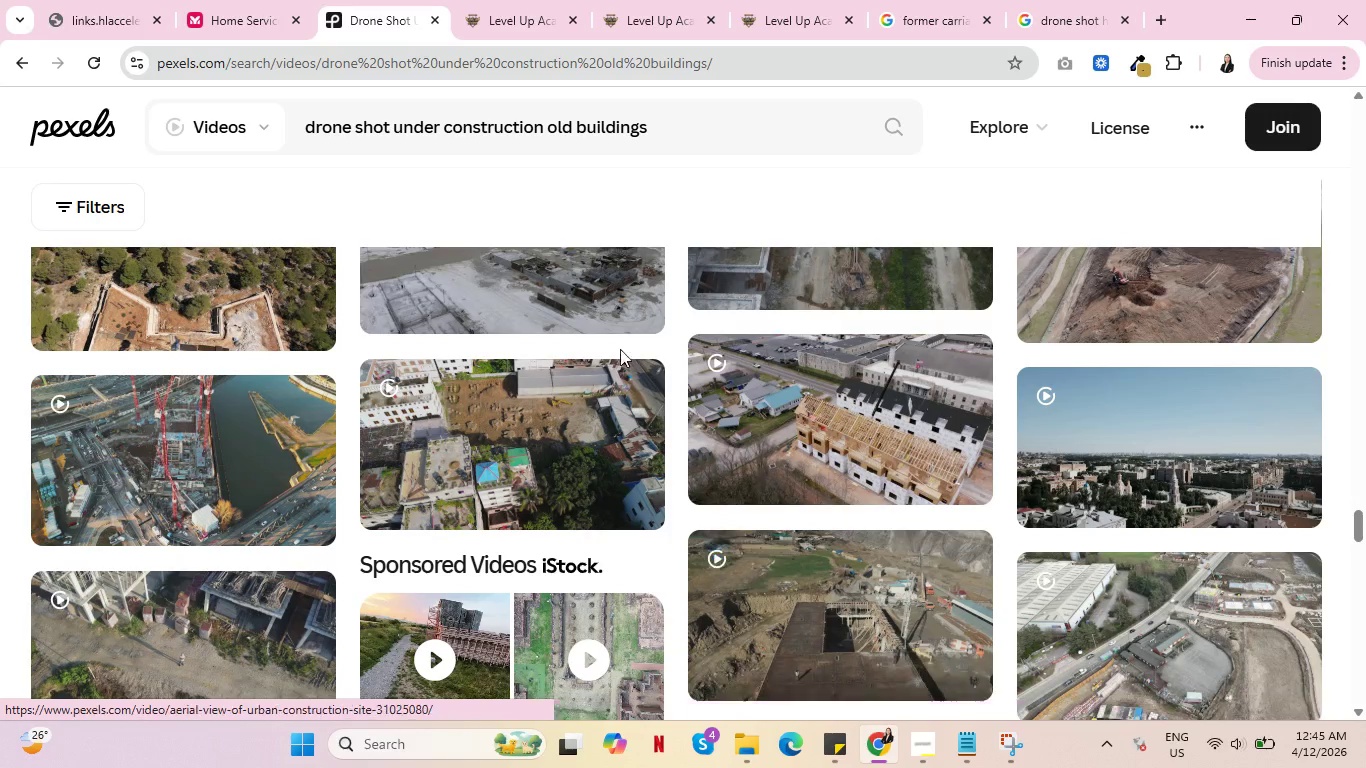 
left_click_drag(start_coordinate=[657, 118], to_coordinate=[450, 113])
 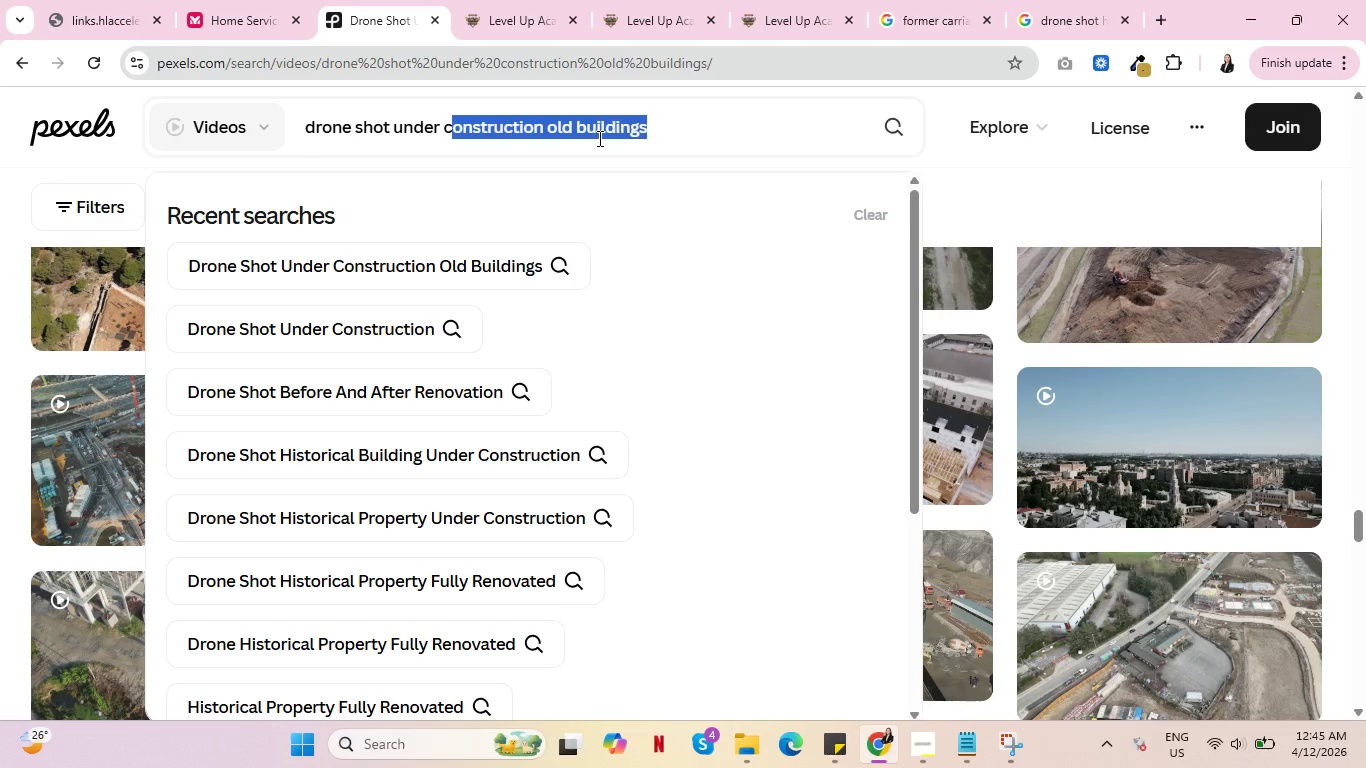 
left_click([897, 123])
 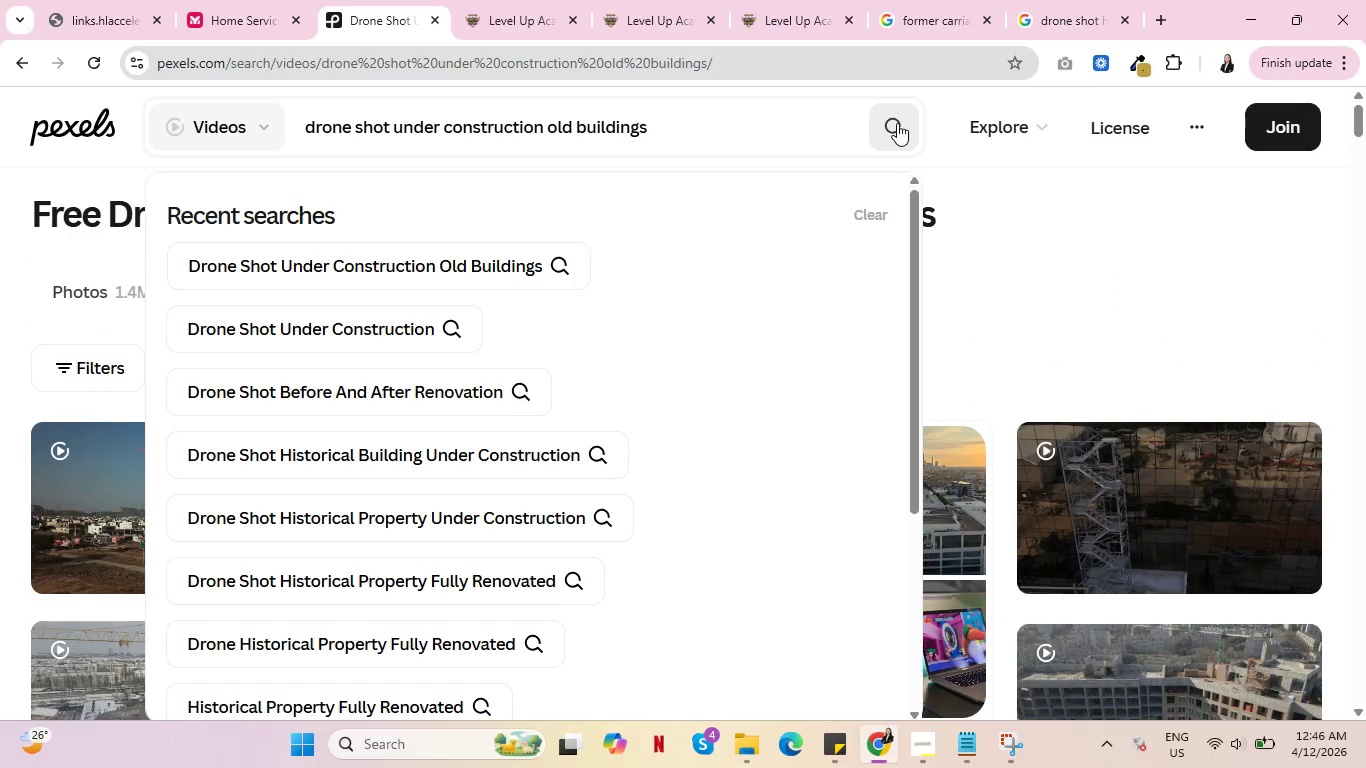 
wait(11.23)
 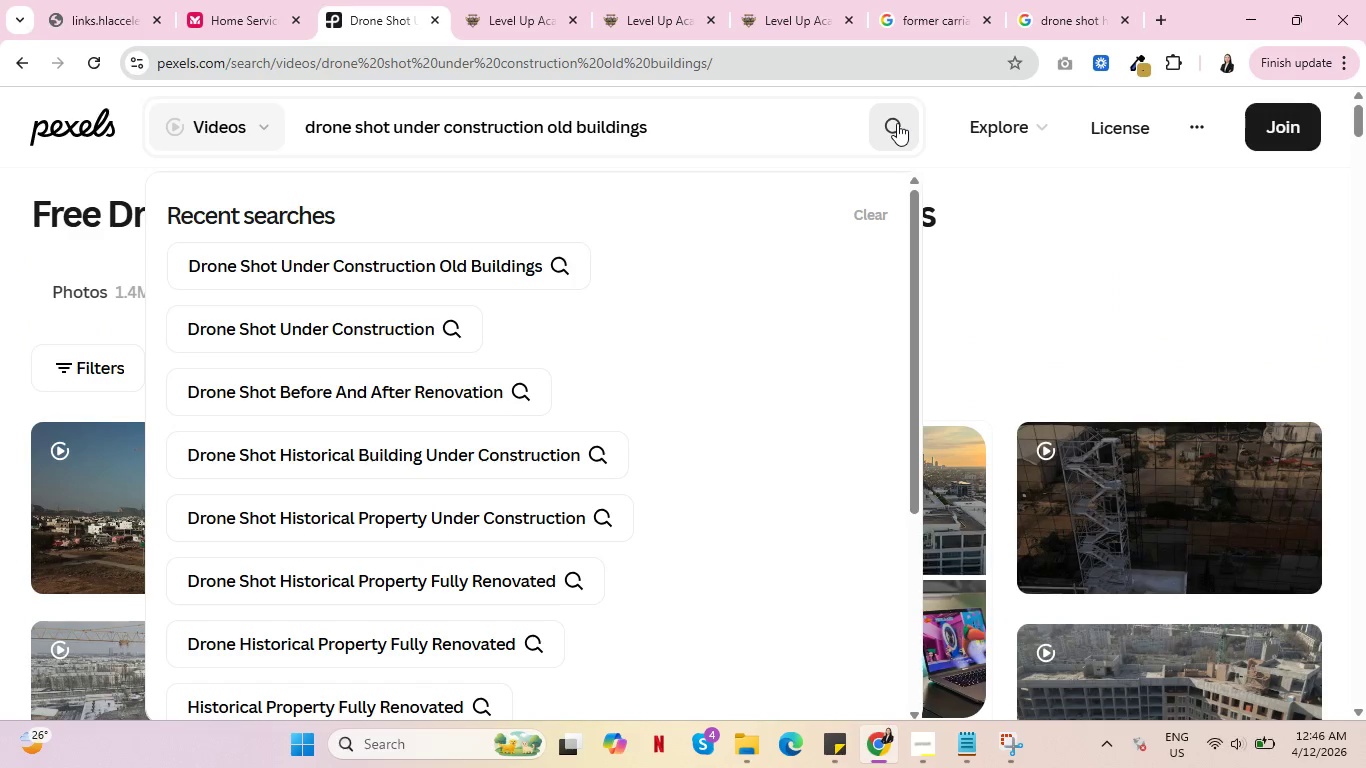 
scroll: coordinate [486, 506], scroll_direction: down, amount: 5.0
 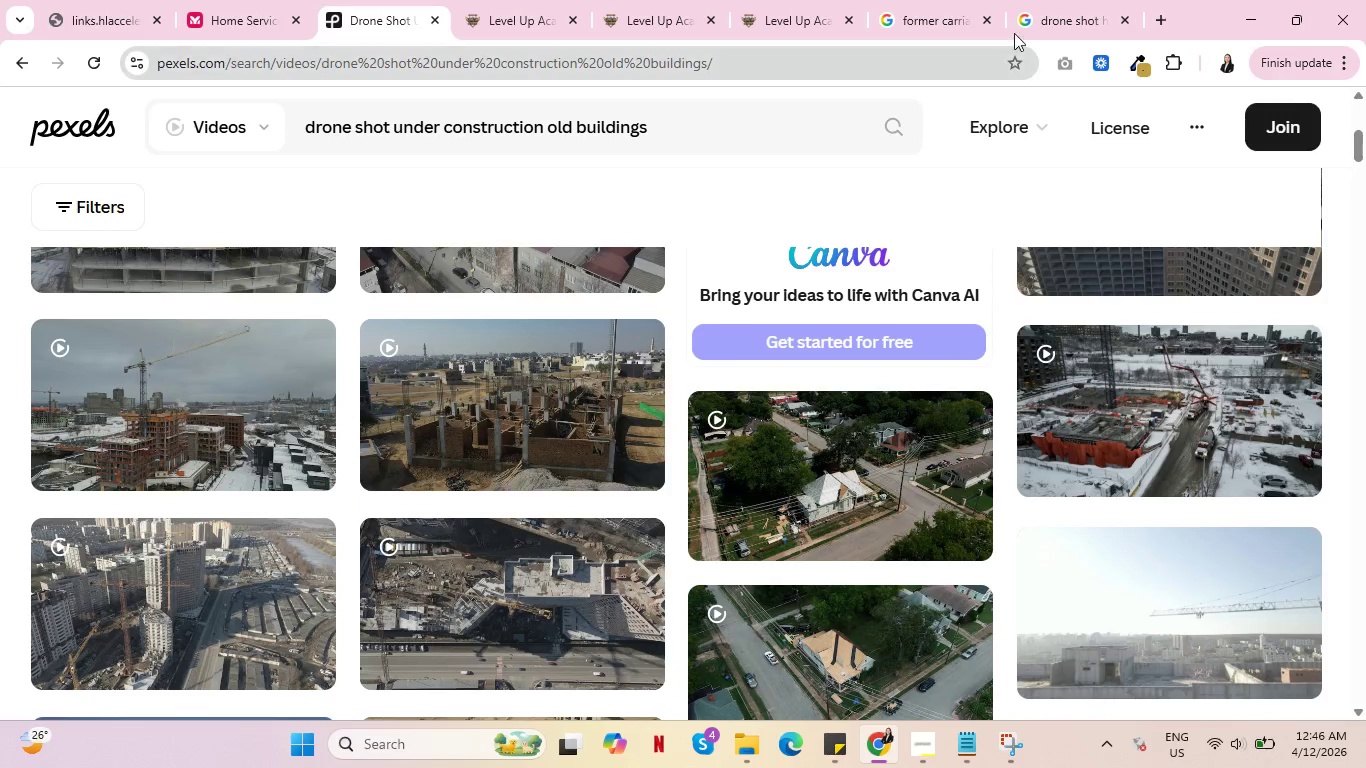 
left_click([1032, 0])
 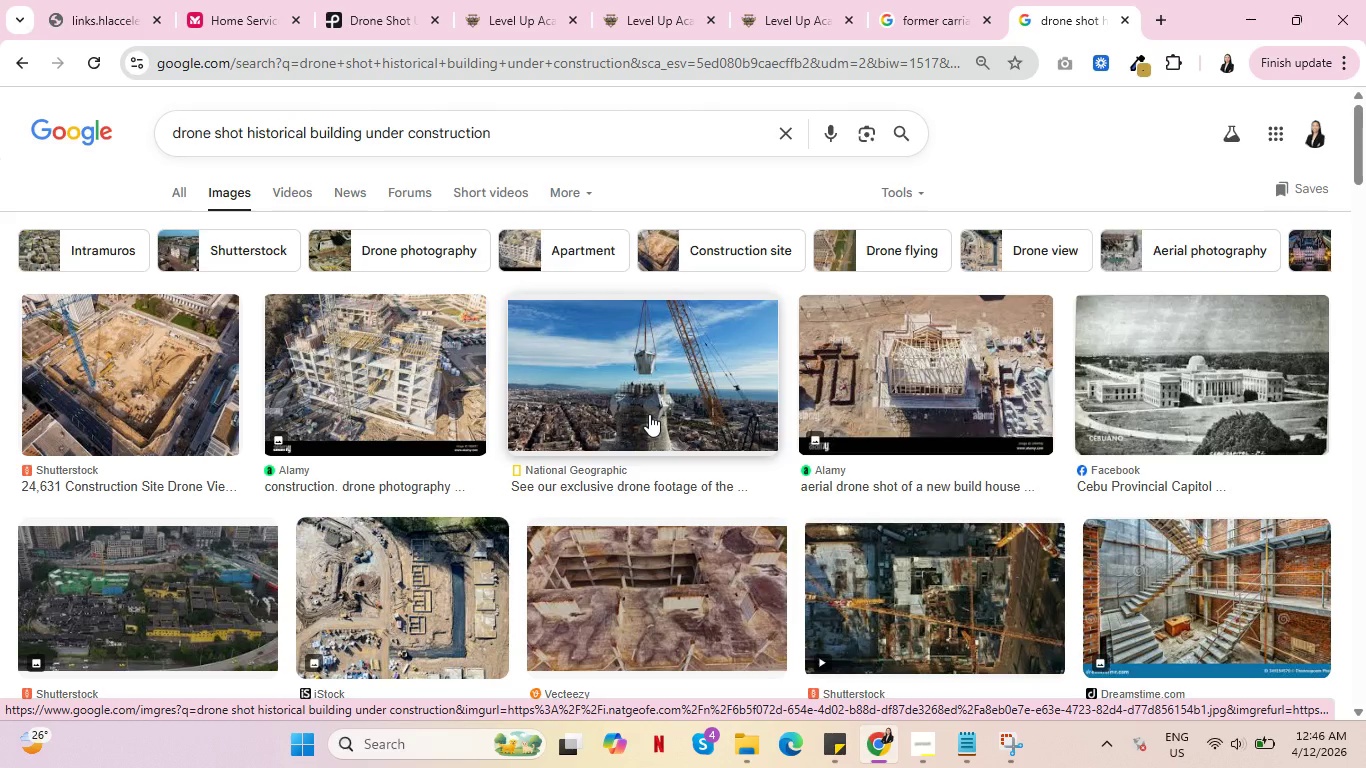 
wait(9.03)
 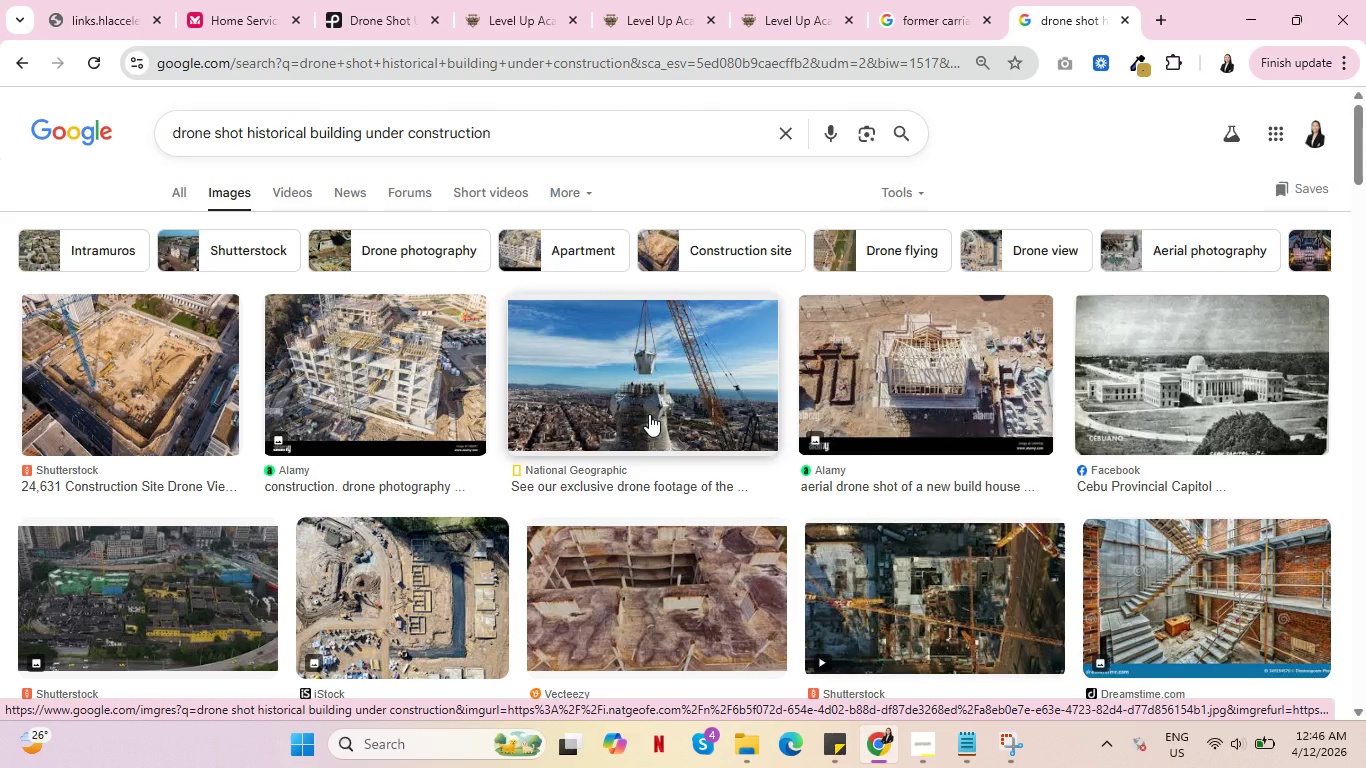 
scroll: coordinate [641, 425], scroll_direction: down, amount: 8.0
 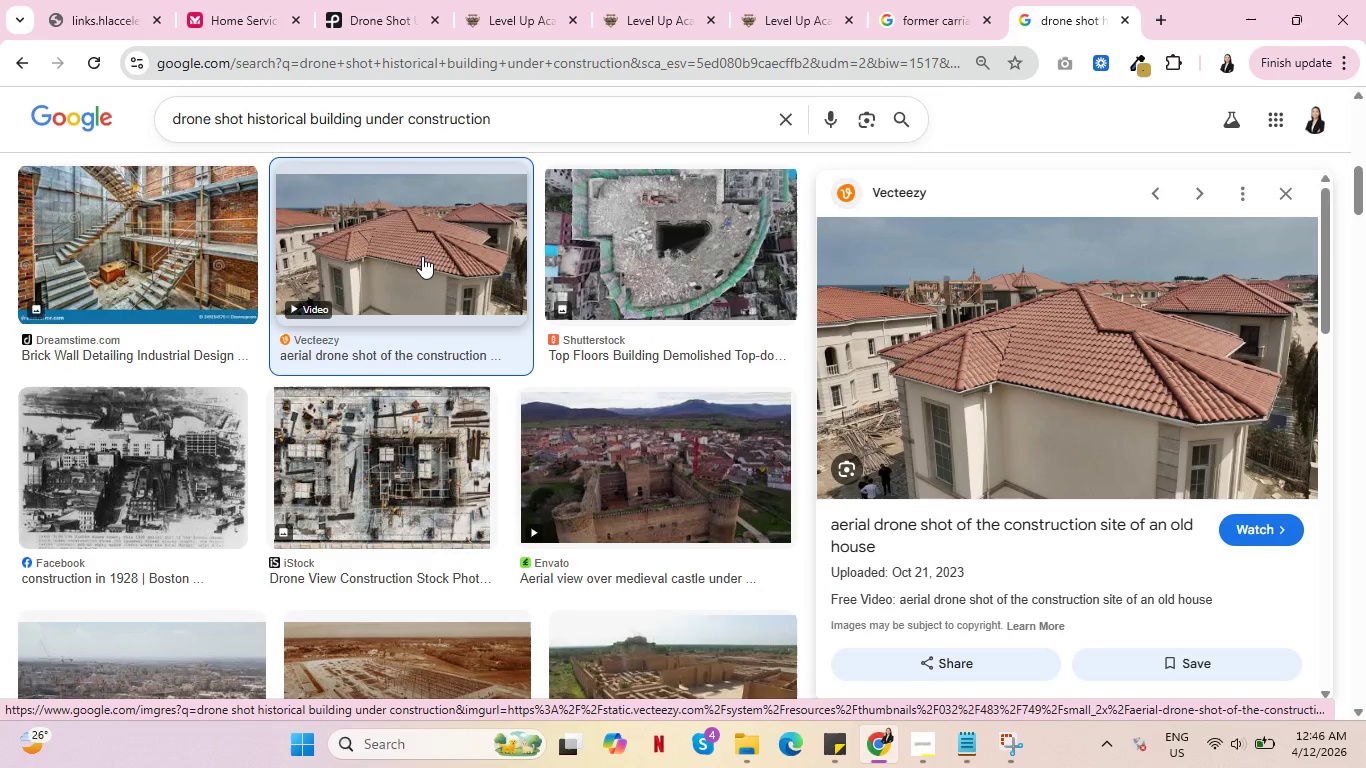 
wait(6.3)
 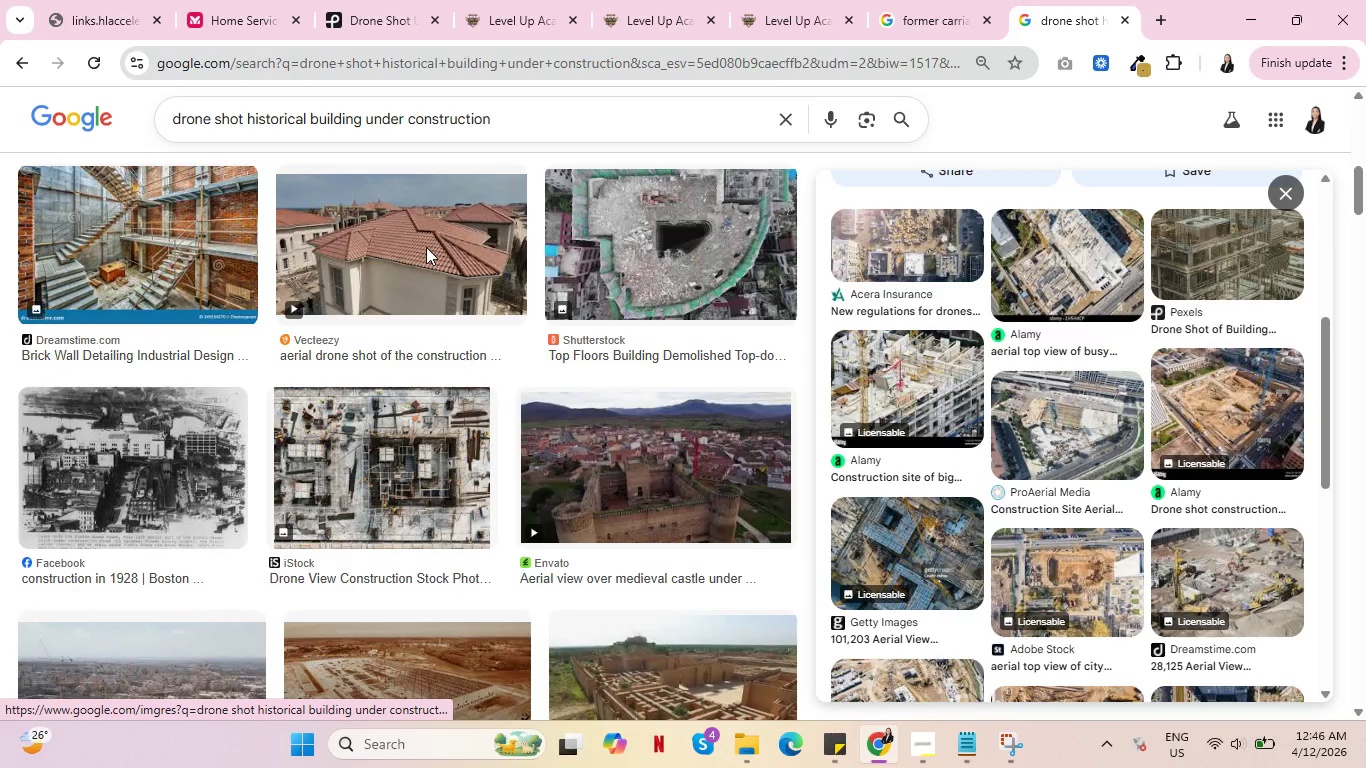 
scroll: coordinate [415, 414], scroll_direction: down, amount: 11.0
 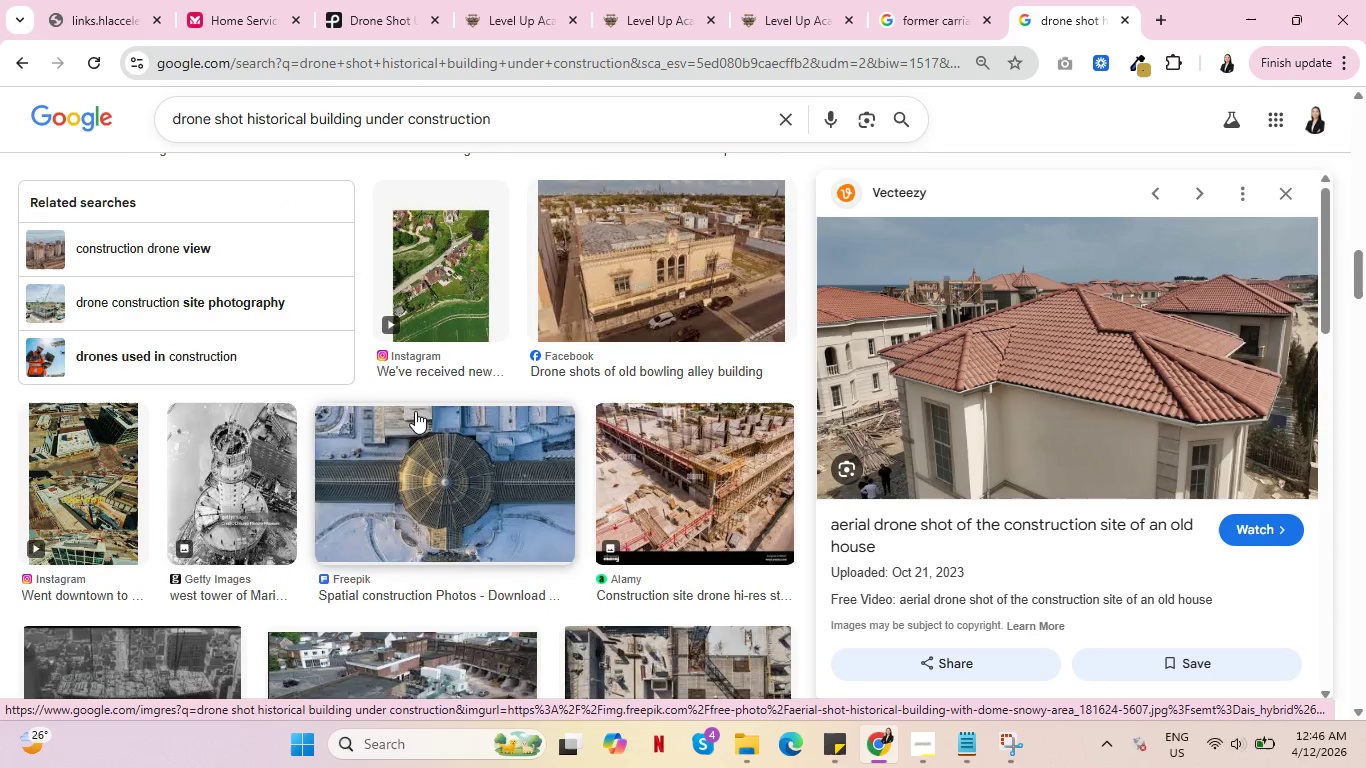 
left_click([918, 760])
 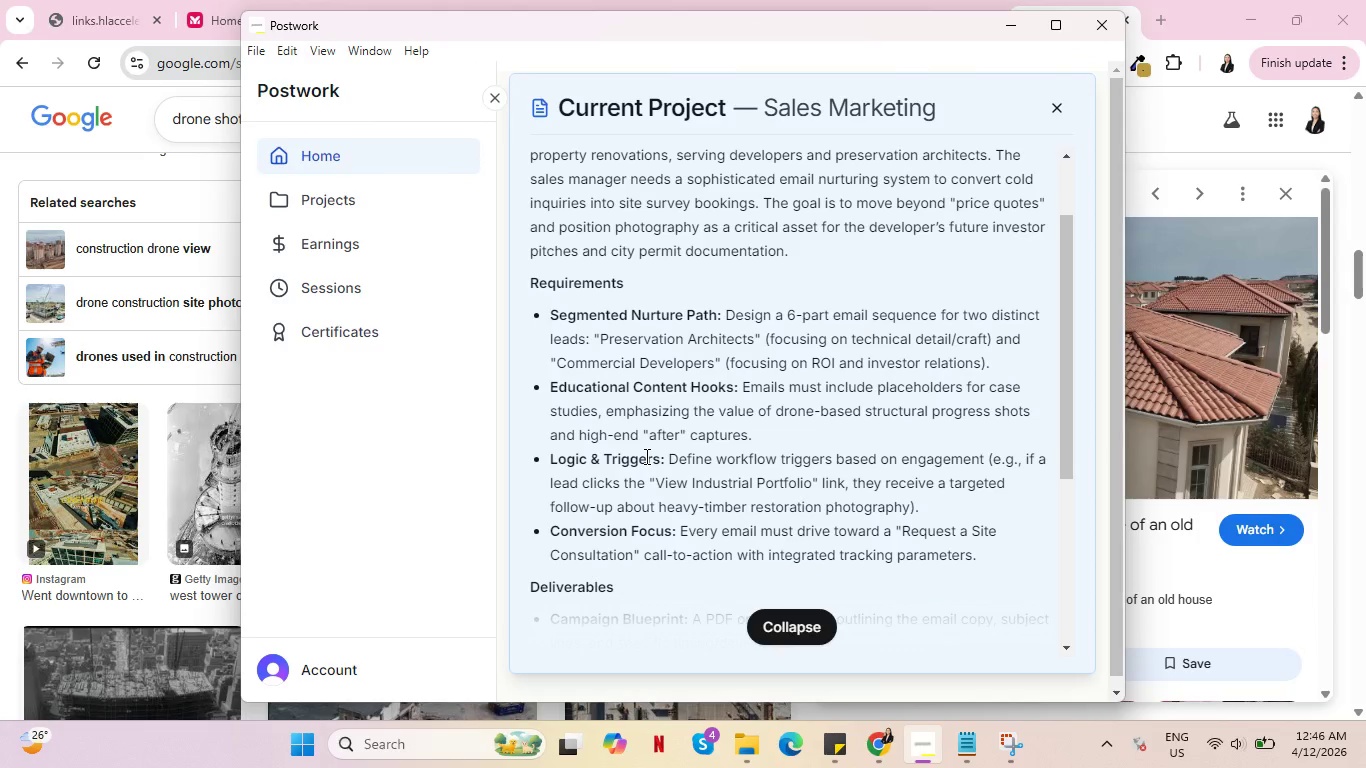 
wait(12.91)
 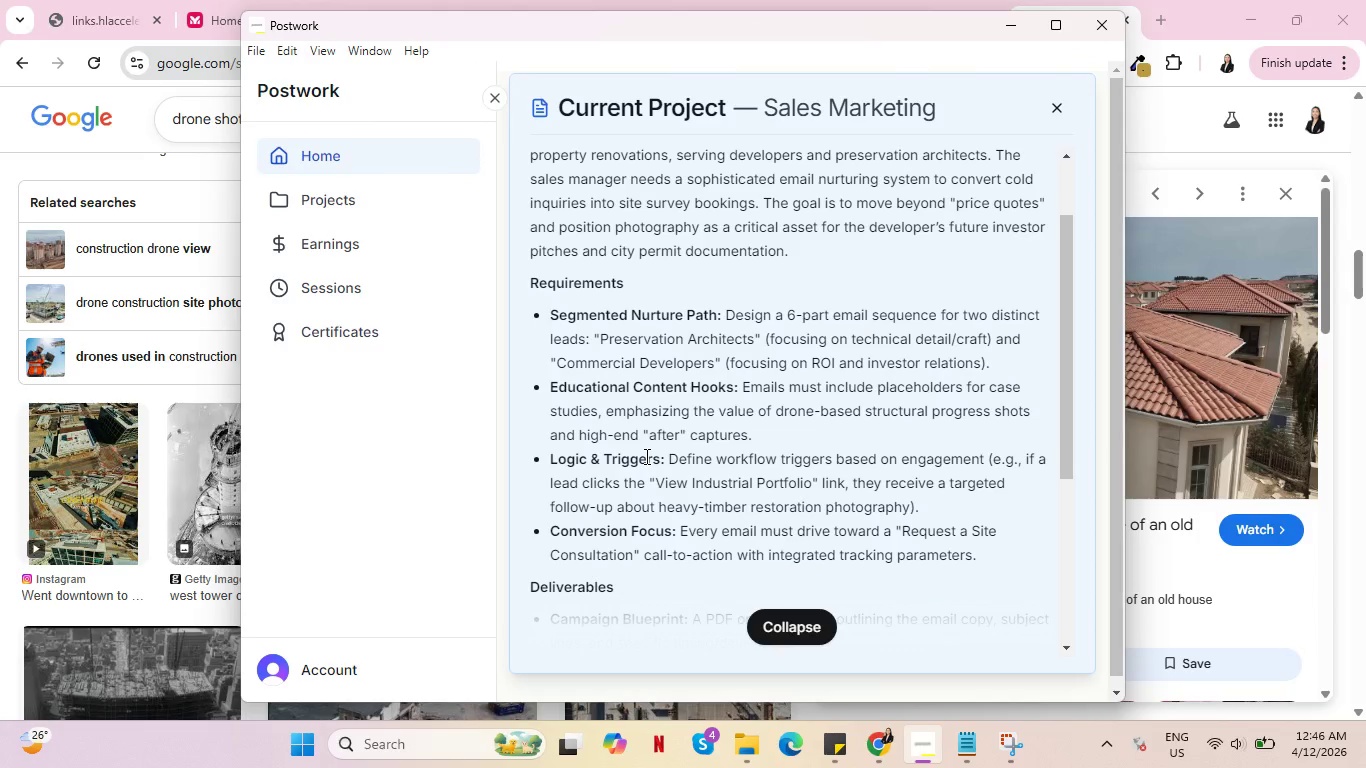 
scroll: coordinate [615, 458], scroll_direction: down, amount: 3.0
 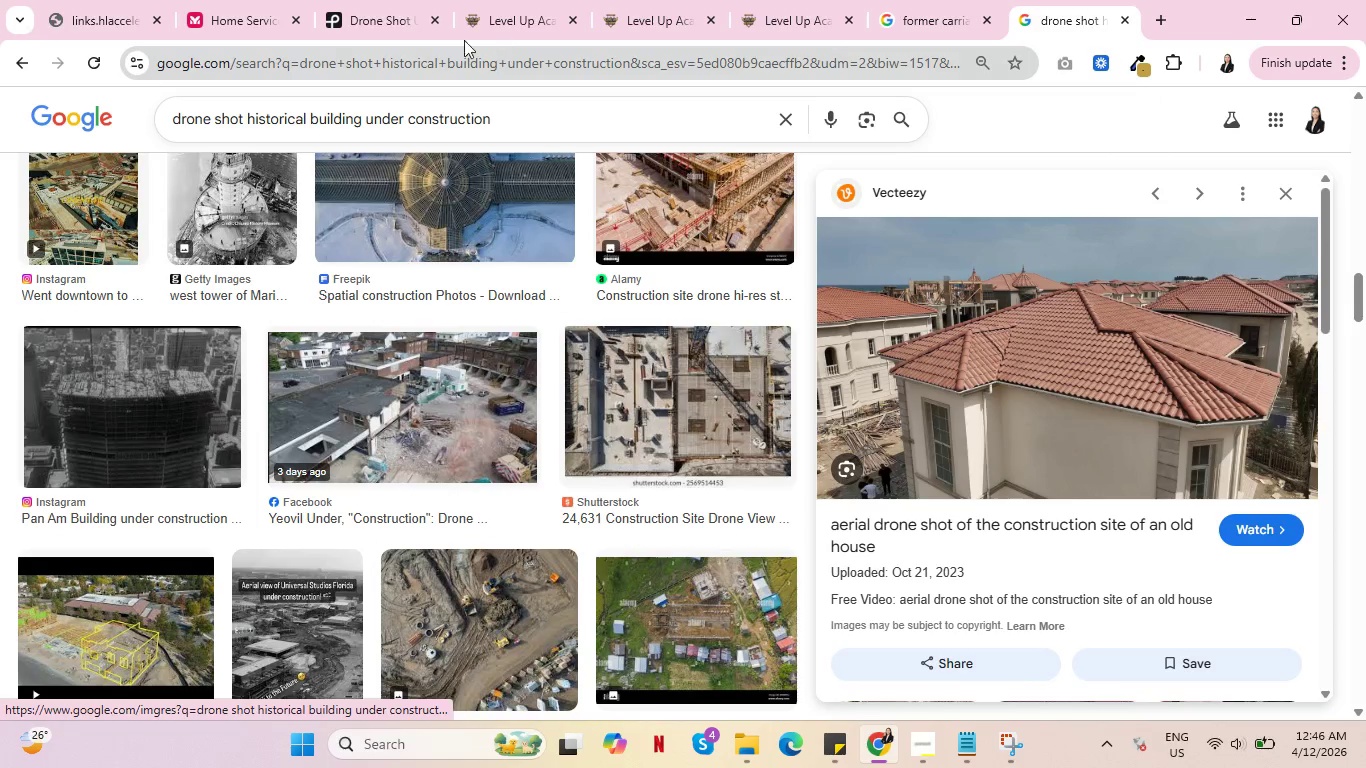 
left_click([390, 0])
 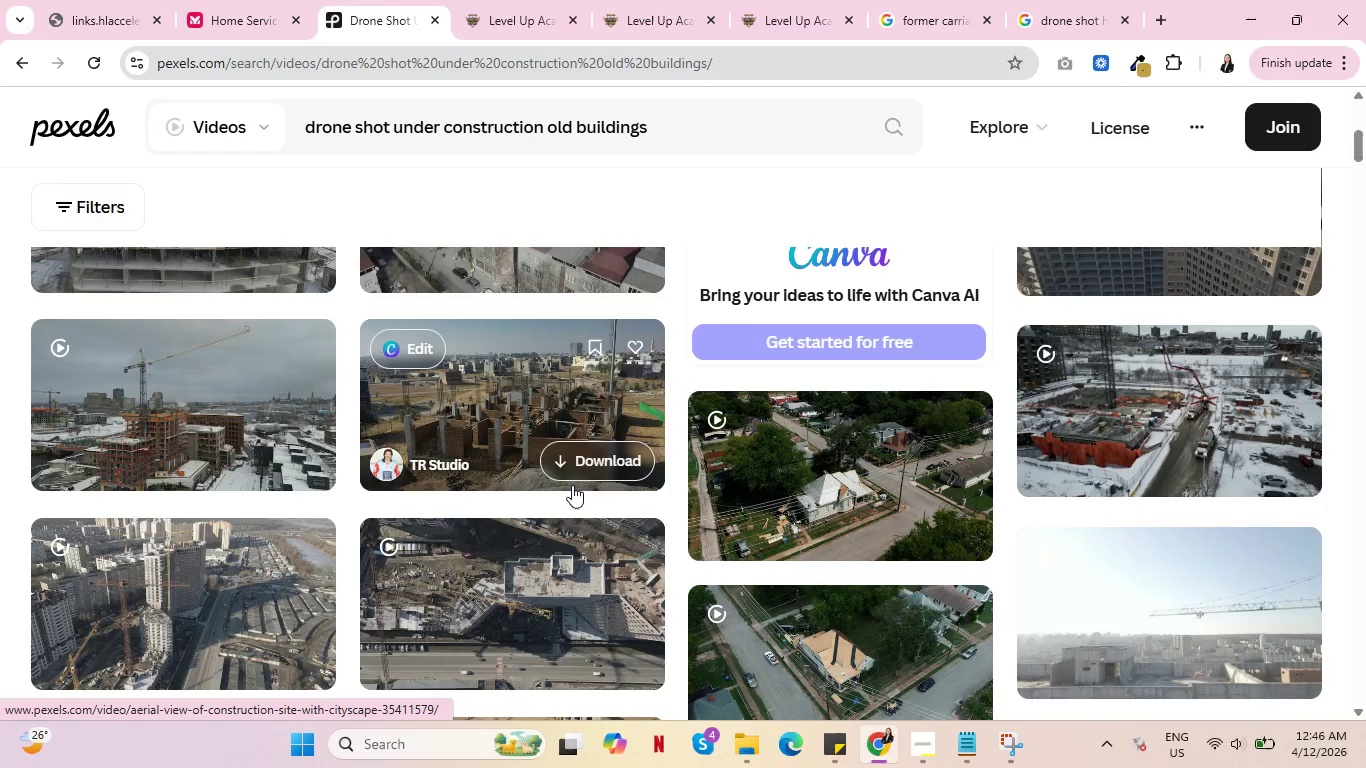 
scroll: coordinate [577, 479], scroll_direction: up, amount: 11.0
 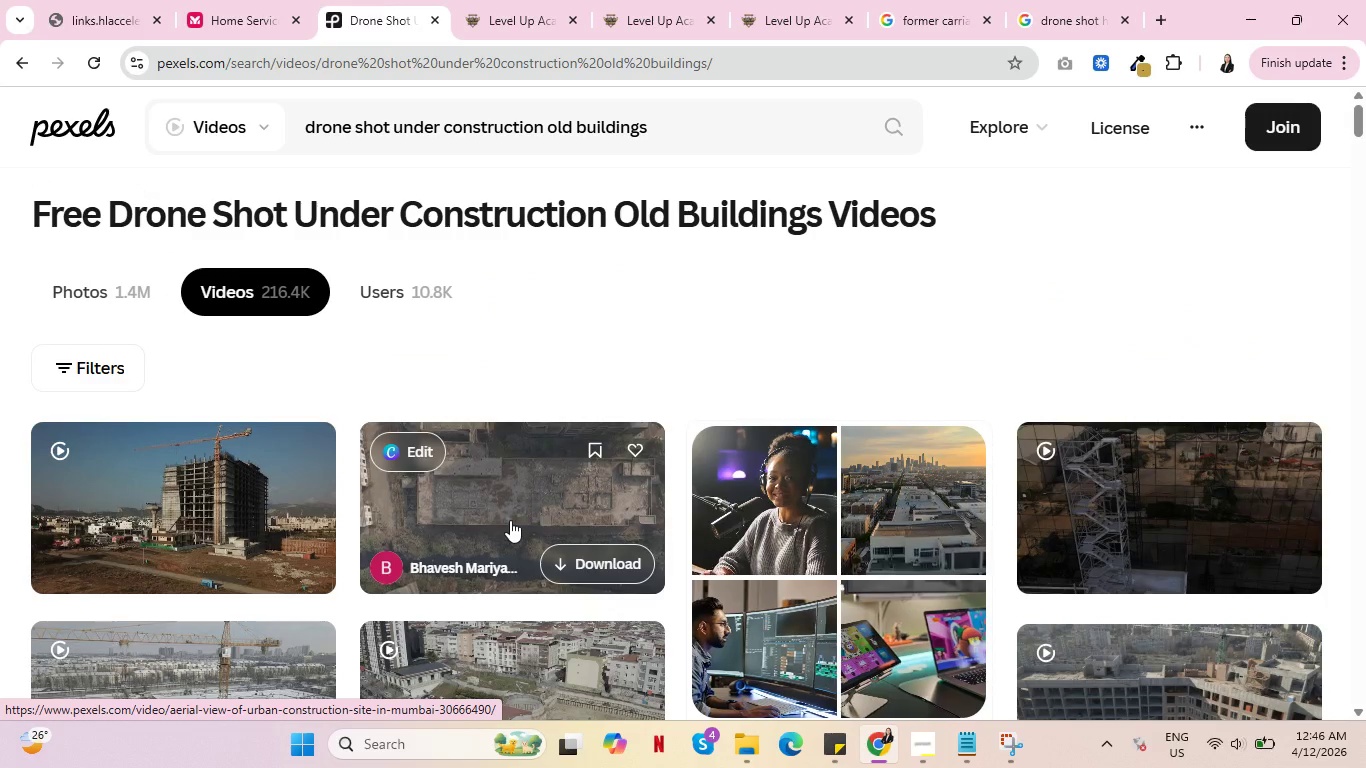 
wait(8.09)
 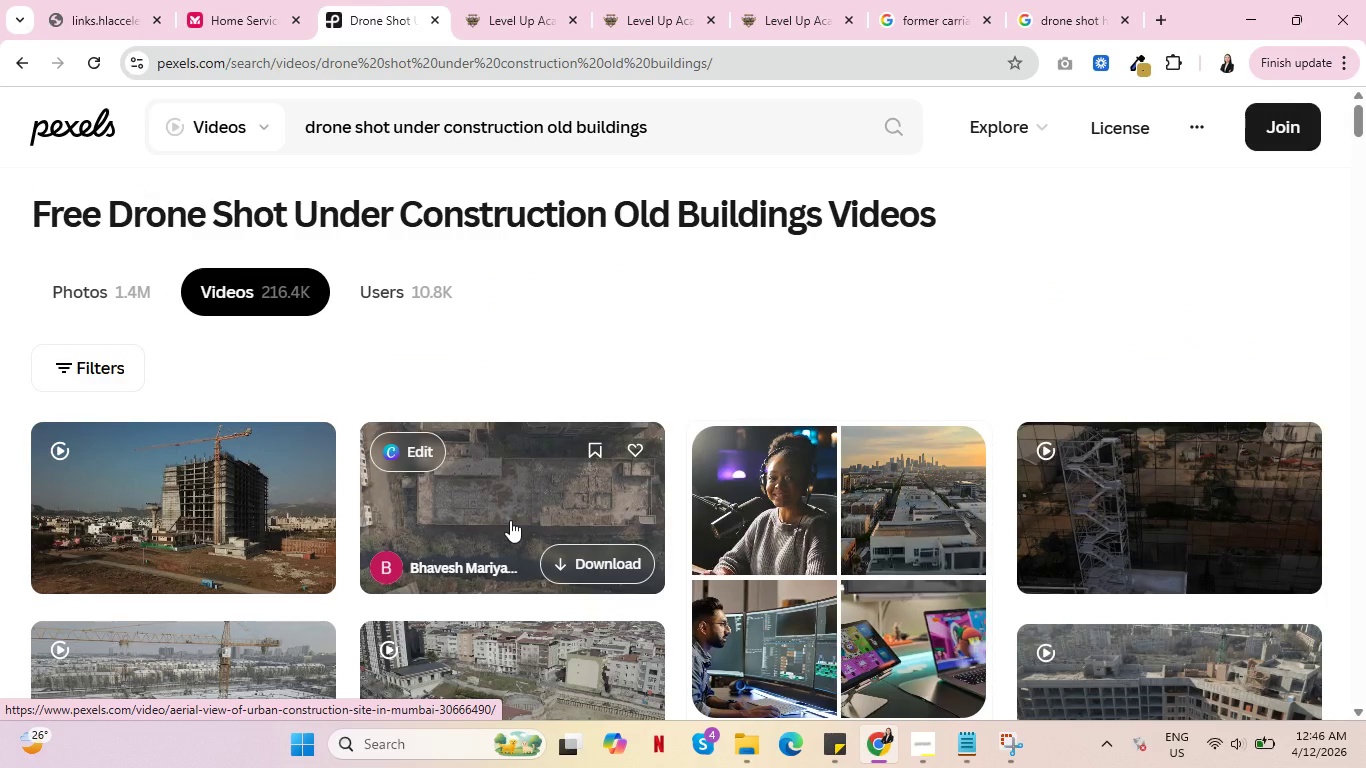 
scroll: coordinate [123, 489], scroll_direction: down, amount: 23.0
 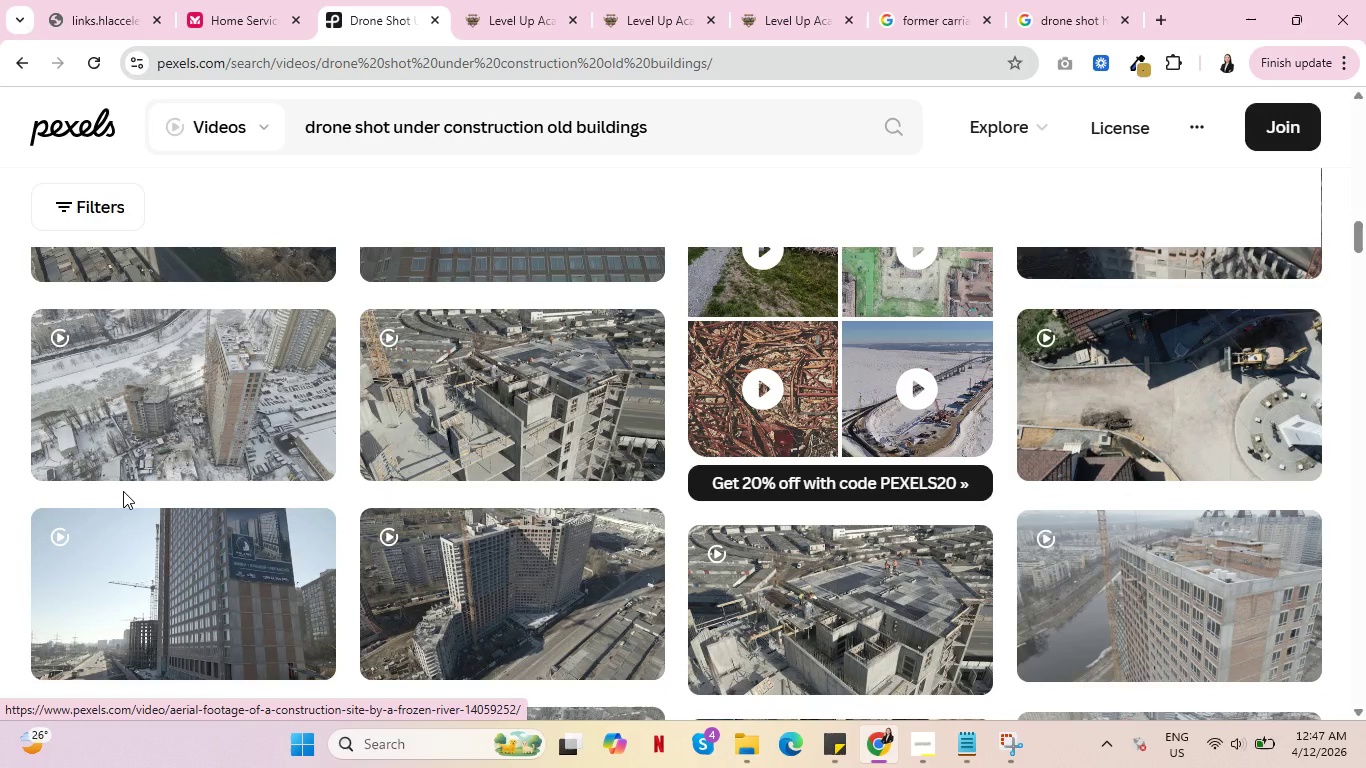 
scroll: coordinate [482, 559], scroll_direction: down, amount: 20.0
 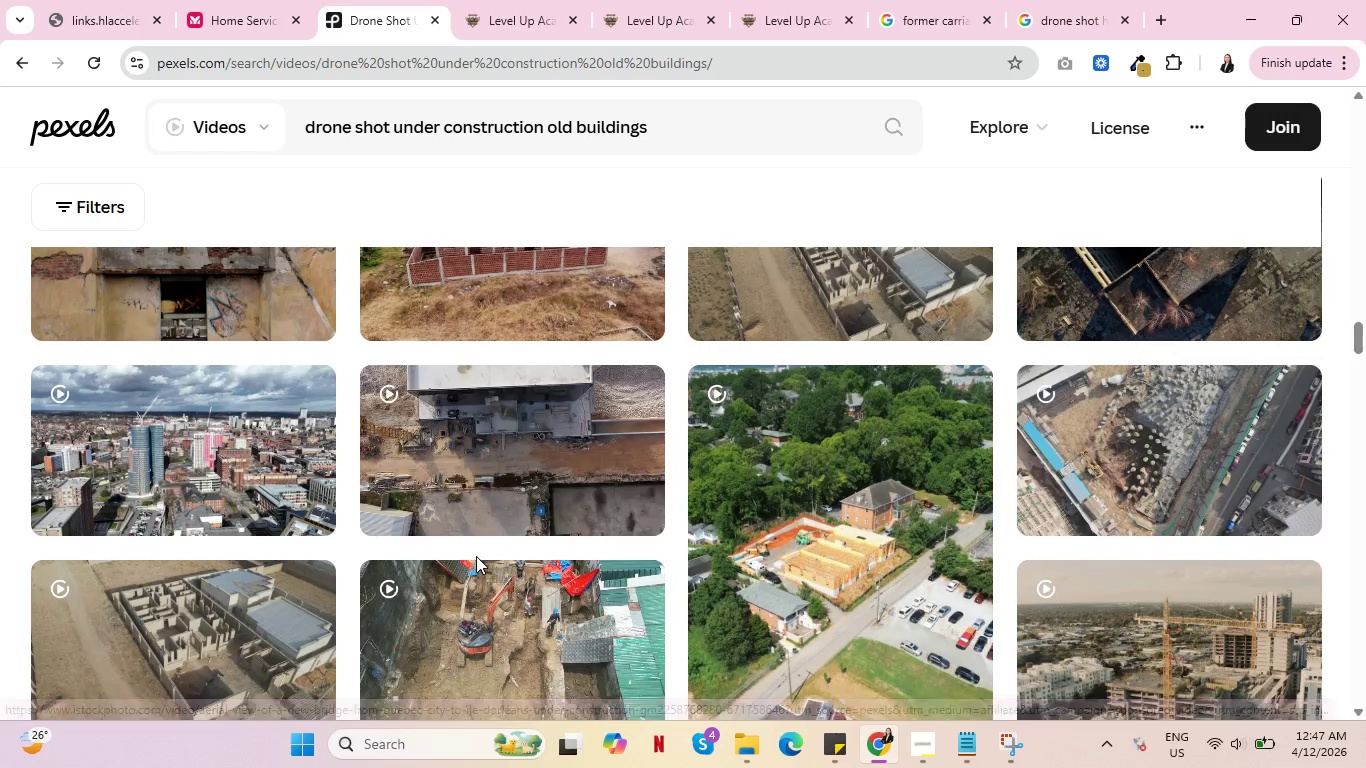 
scroll: coordinate [475, 556], scroll_direction: down, amount: 10.0
 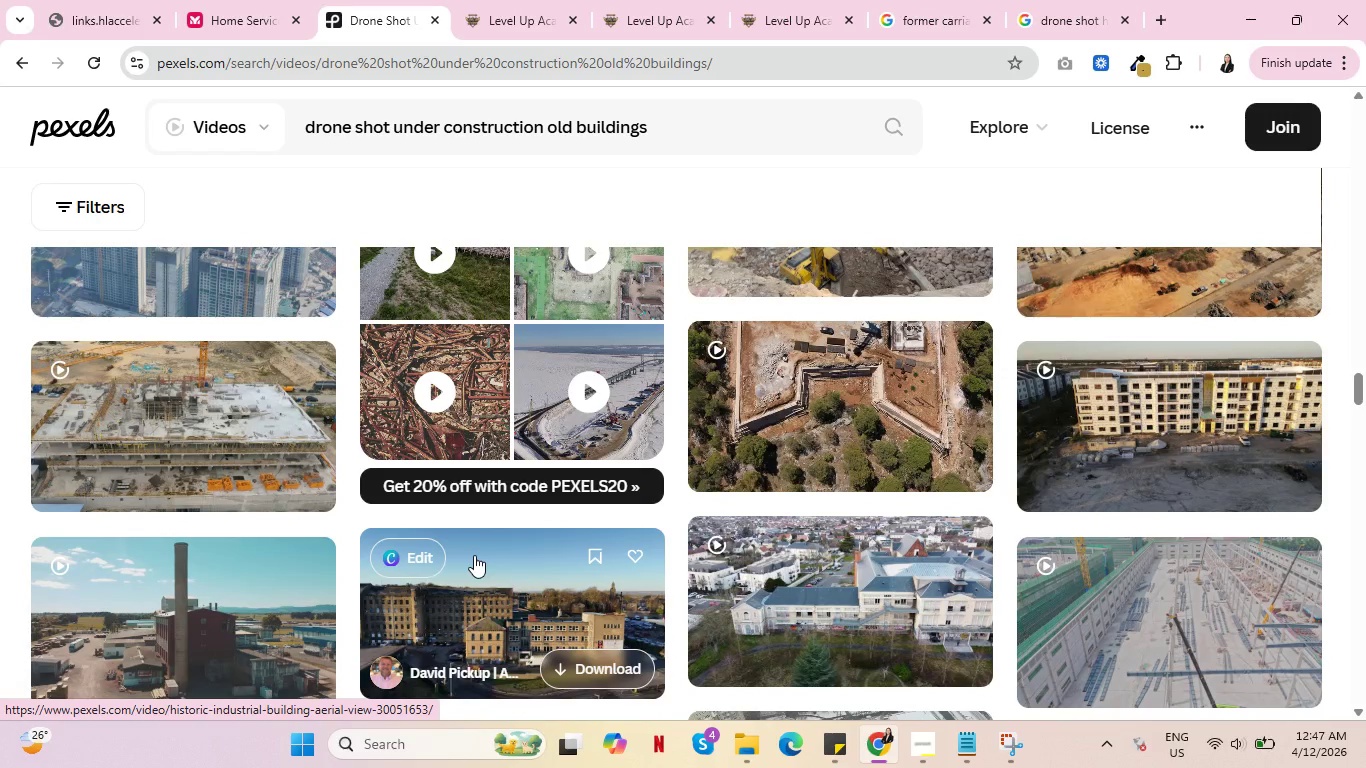 
scroll: coordinate [528, 527], scroll_direction: up, amount: 13.0
 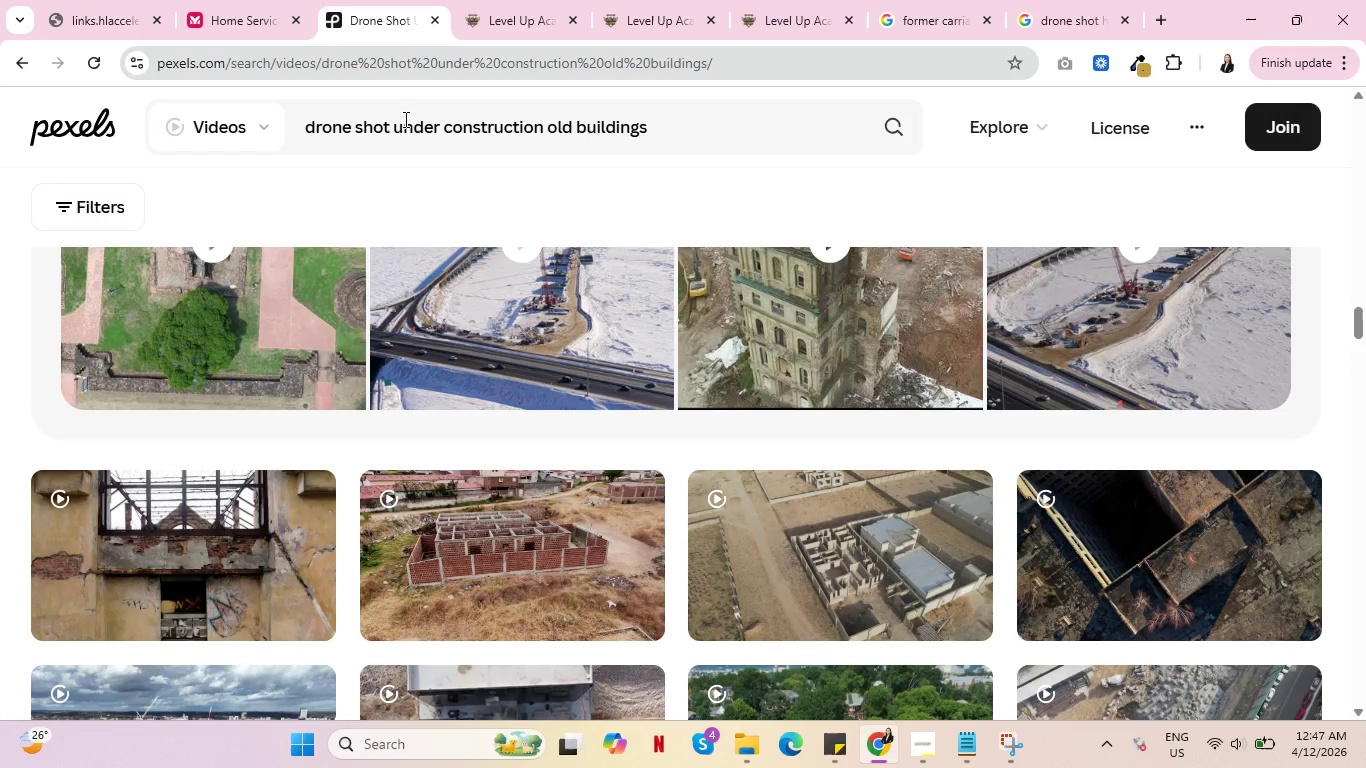 
left_click_drag(start_coordinate=[395, 129], to_coordinate=[539, 113])
 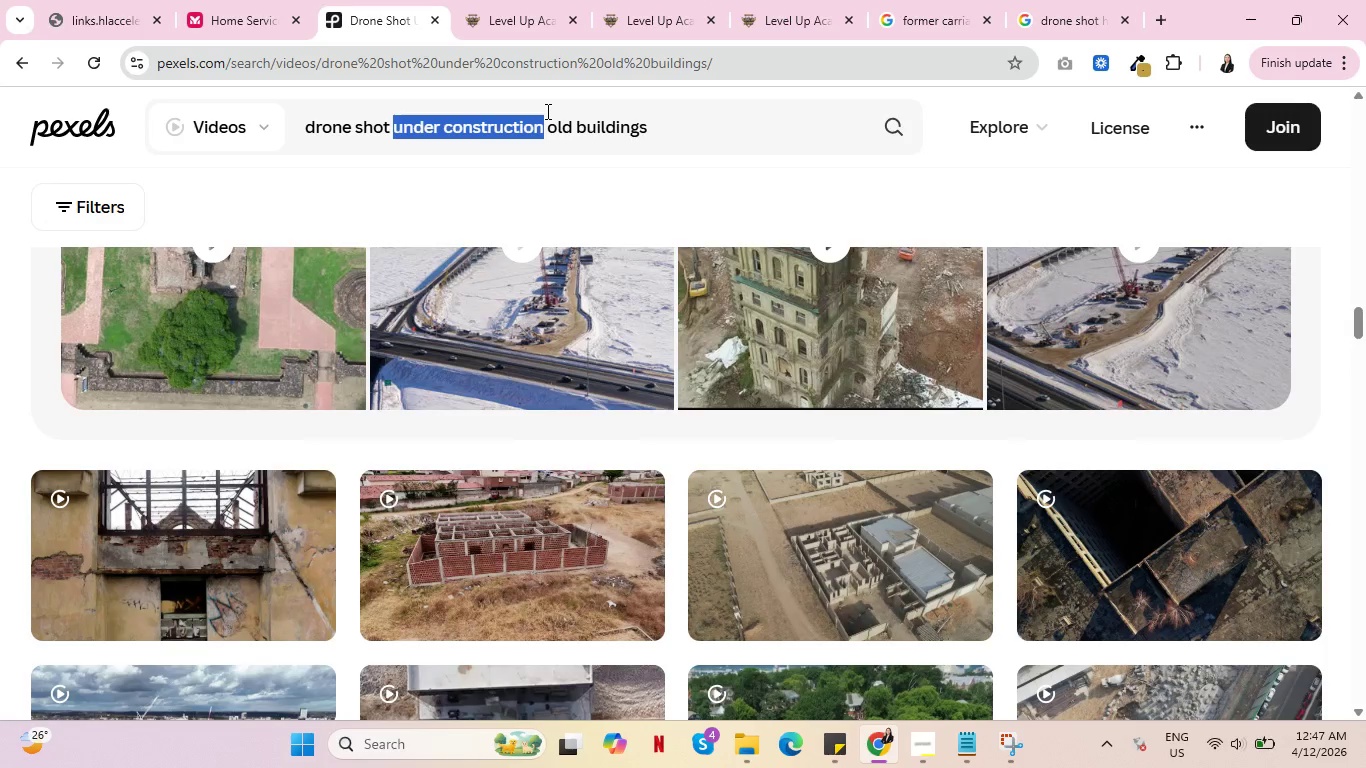 
key(Backspace)
 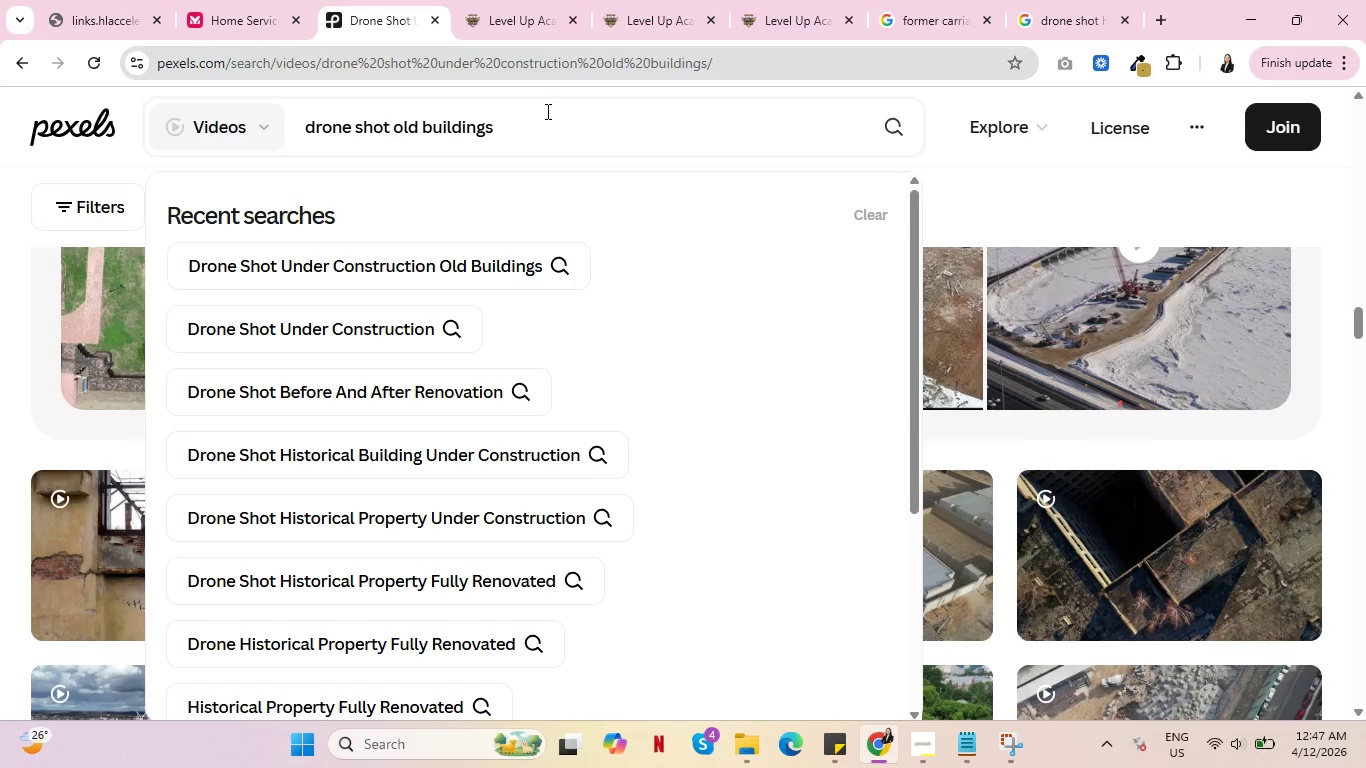 
key(Backspace)
 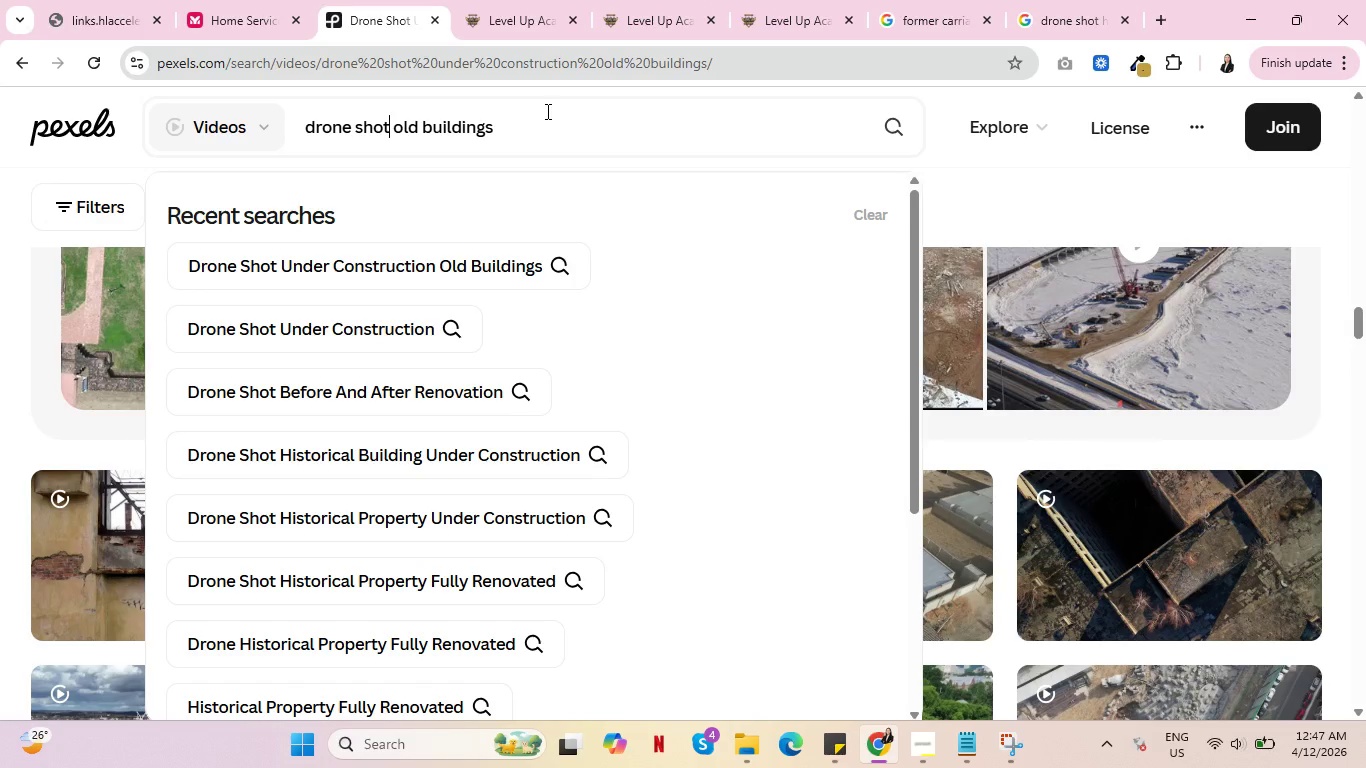 
key(Enter)
 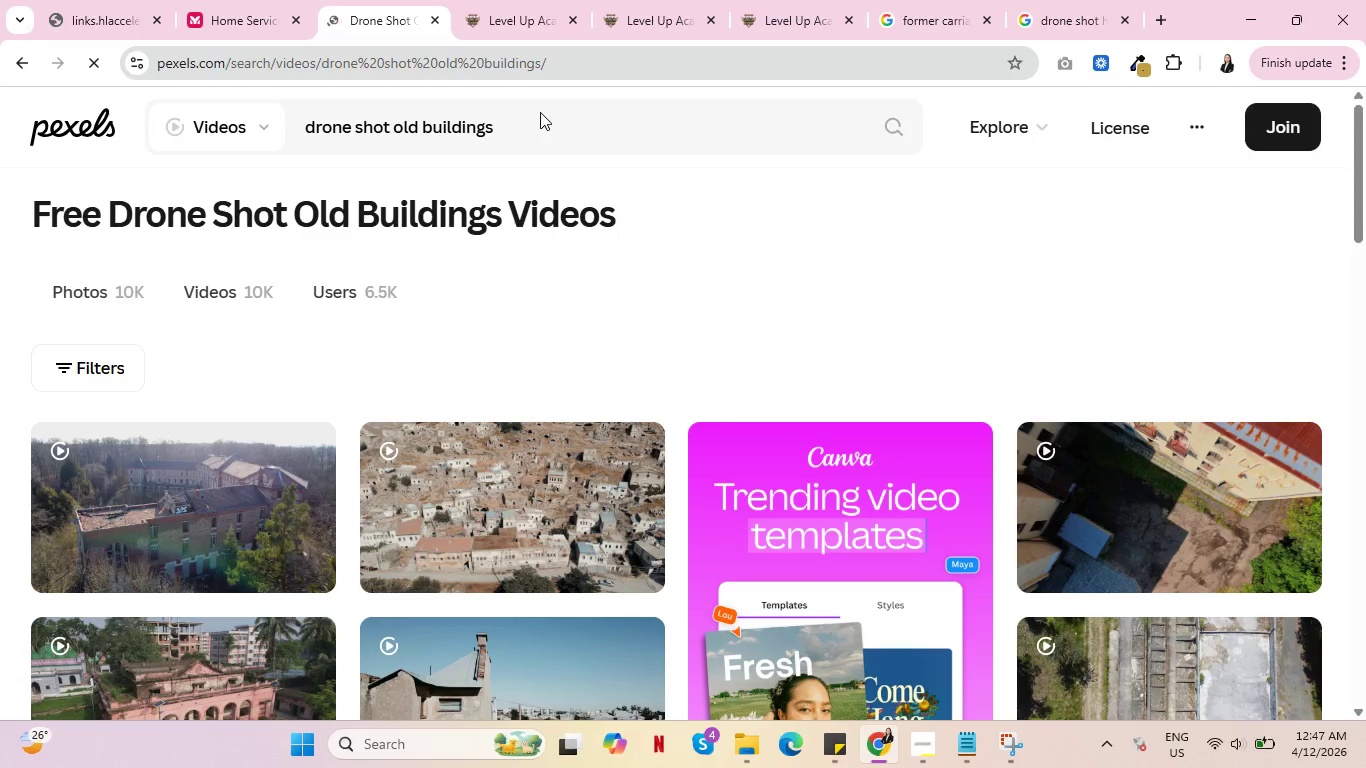 
wait(5.78)
 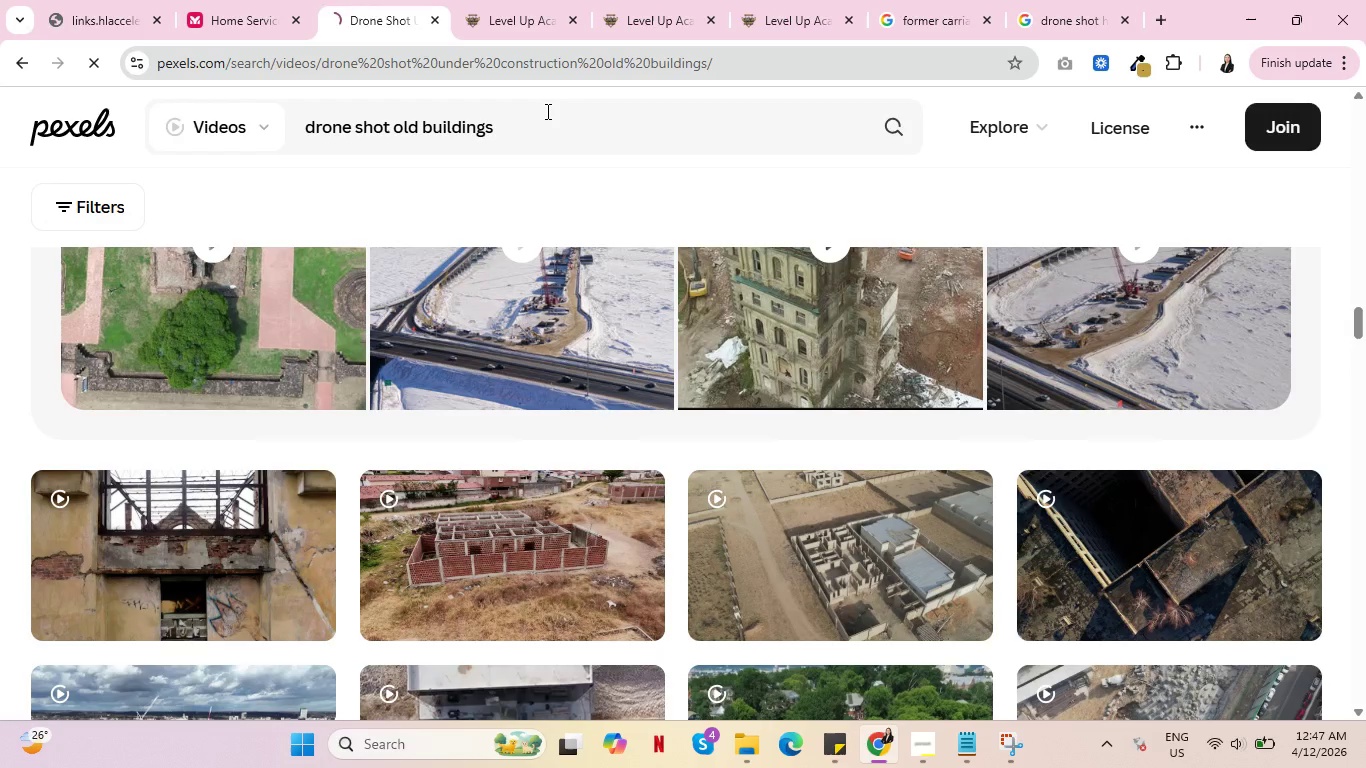 
scroll: coordinate [341, 439], scroll_direction: down, amount: 4.0
 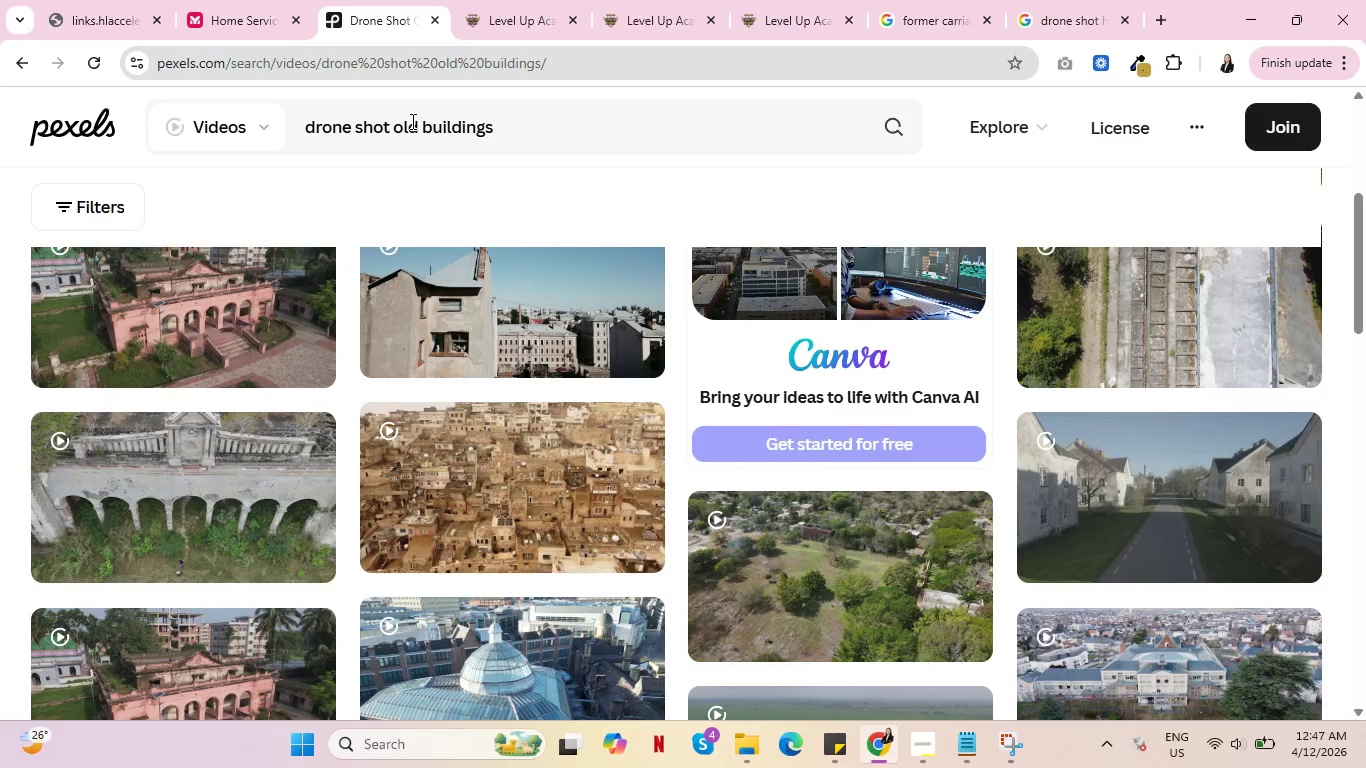 
left_click([395, 123])
 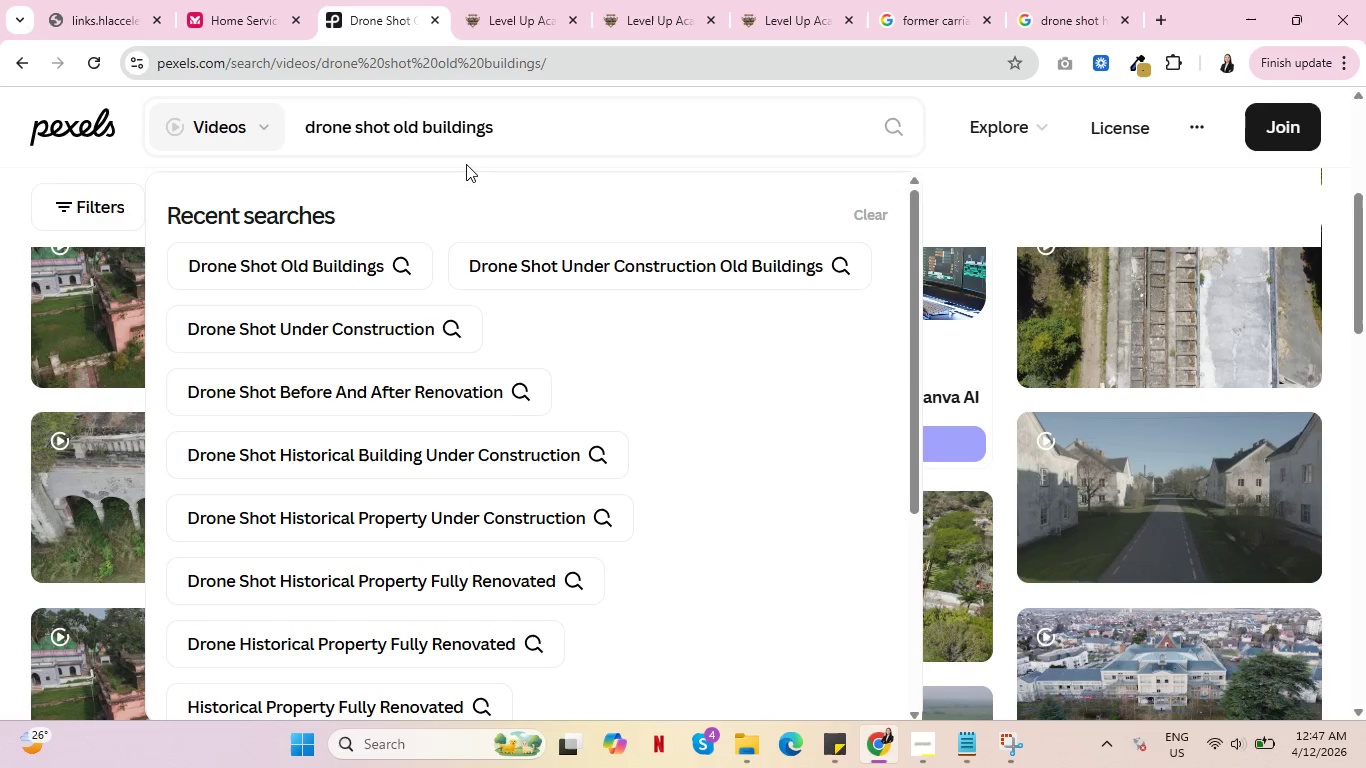 
type(renovated )
 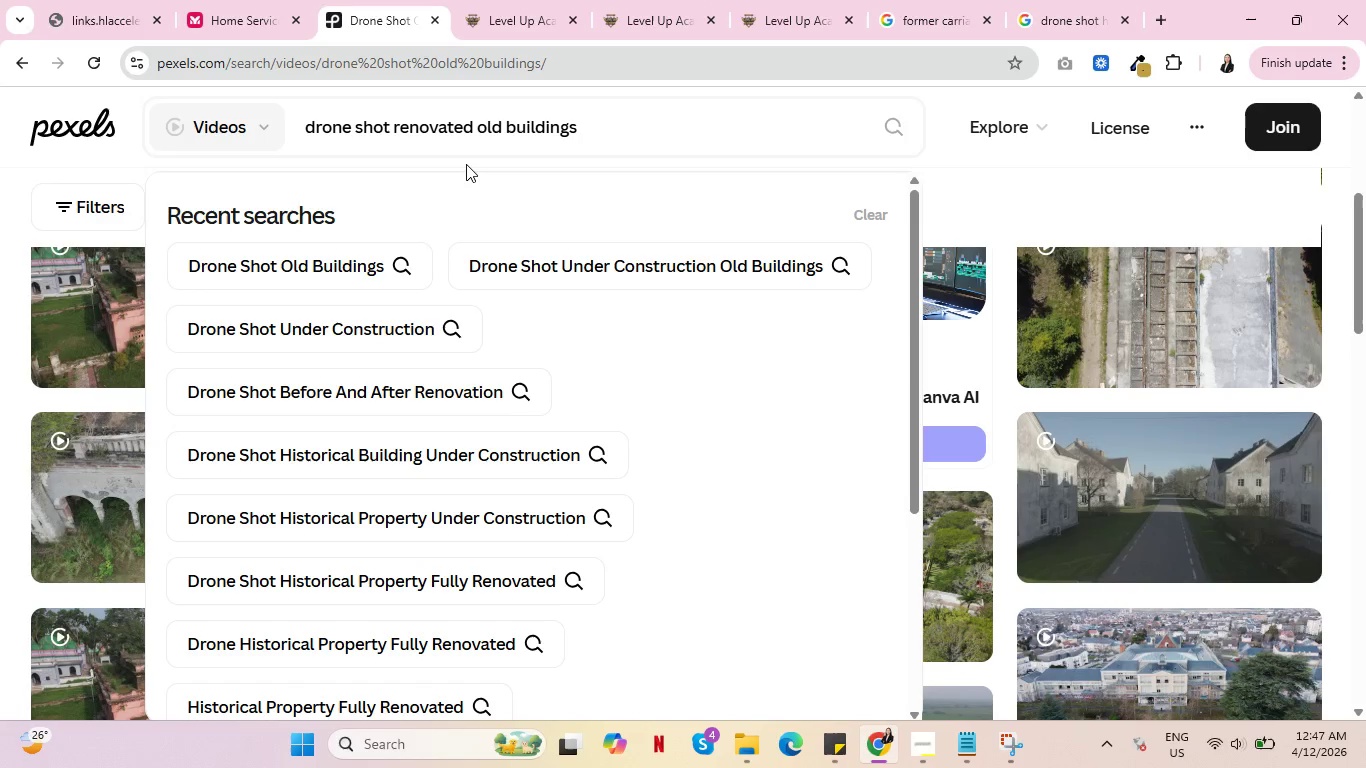 
key(Enter)
 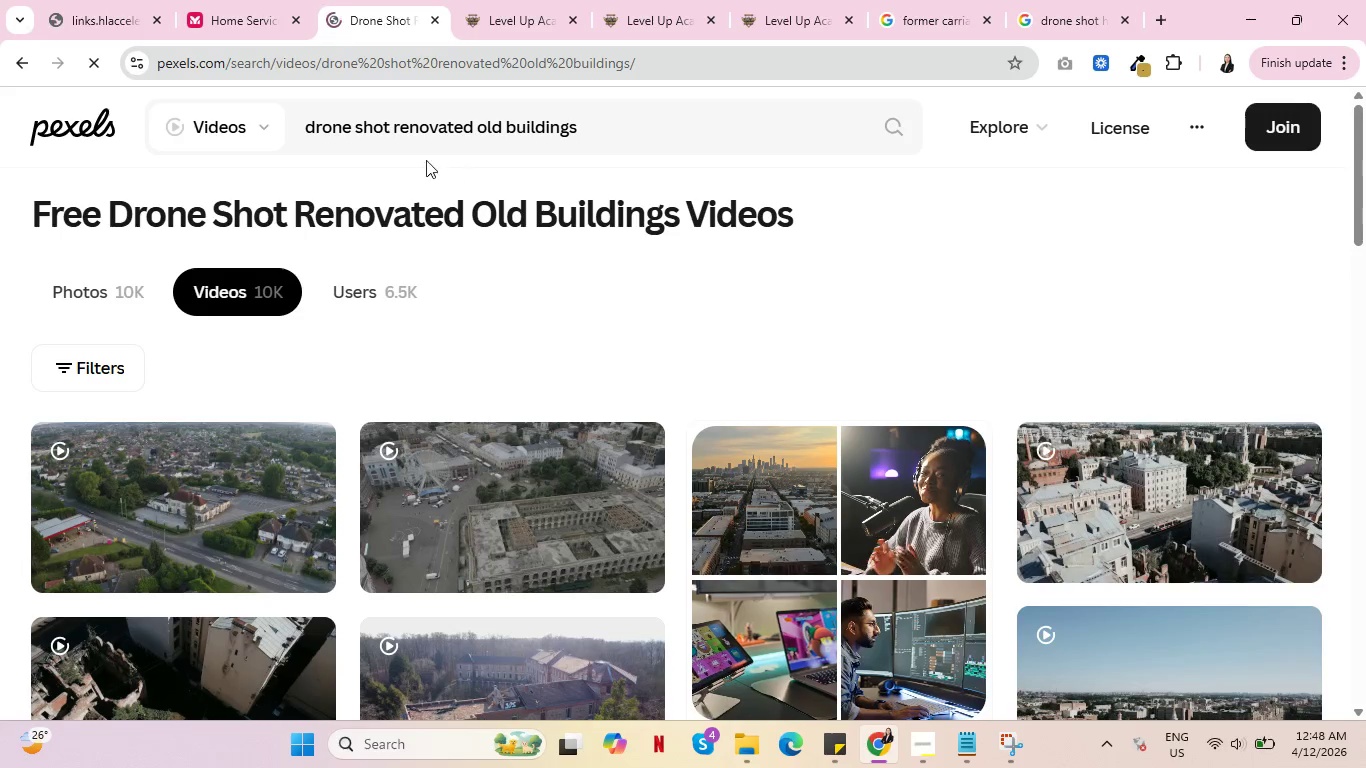 
wait(6.52)
 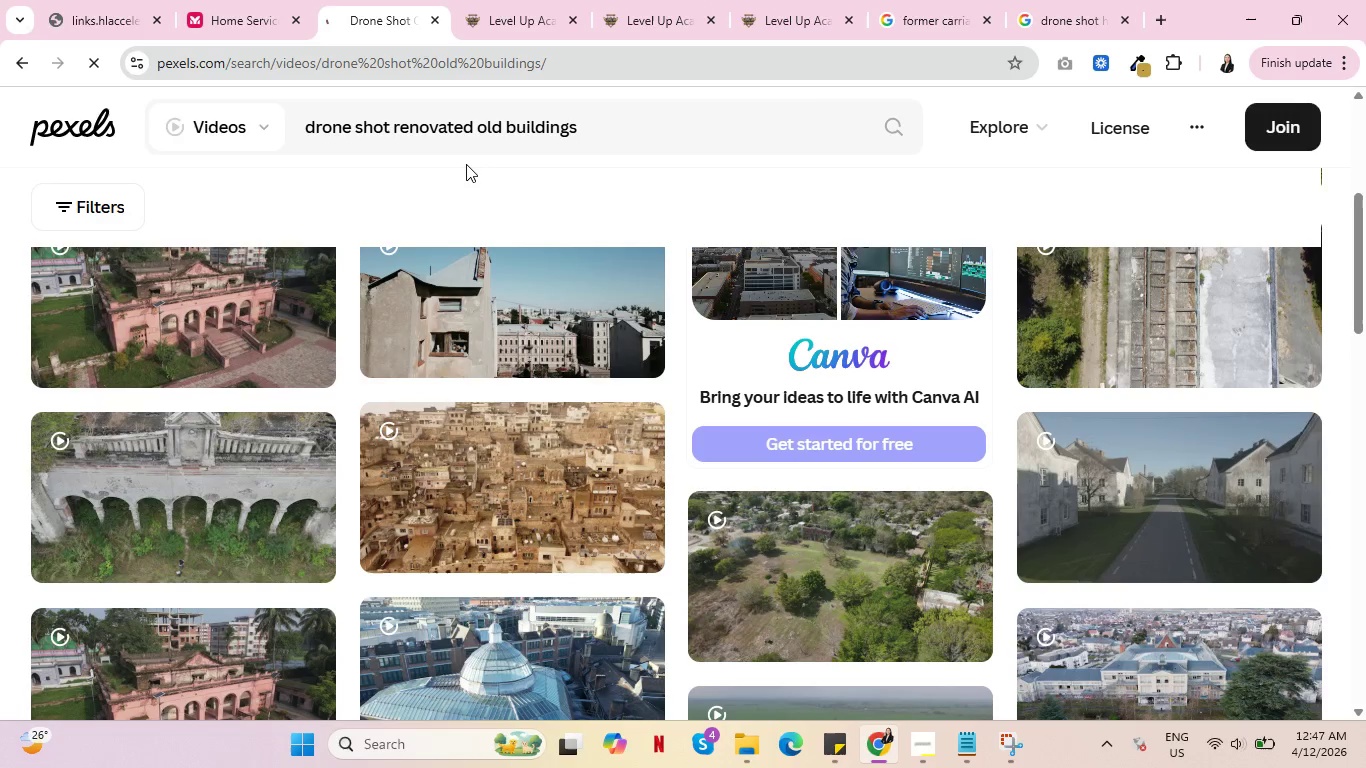 
scroll: coordinate [368, 525], scroll_direction: down, amount: 7.0
 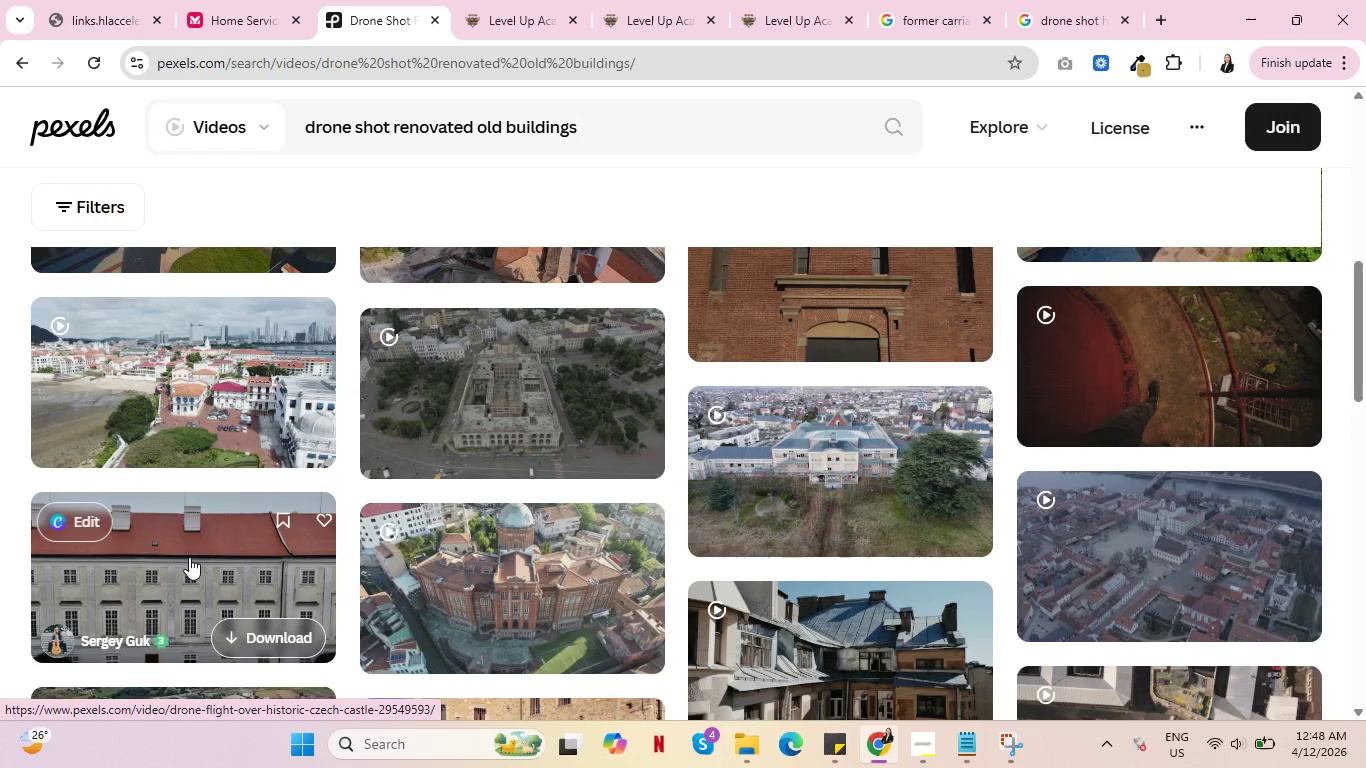 
left_click([186, 558])
 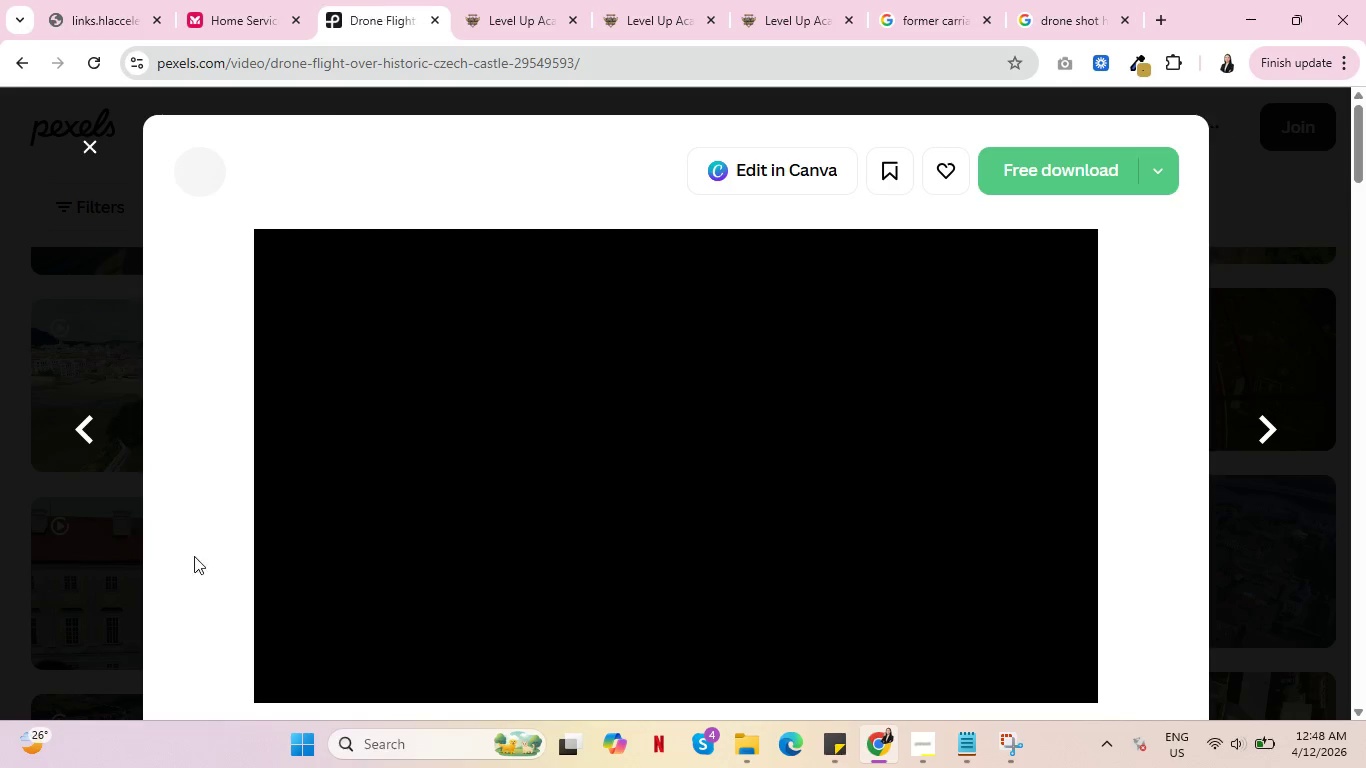 
scroll: coordinate [881, 450], scroll_direction: down, amount: 1.0
 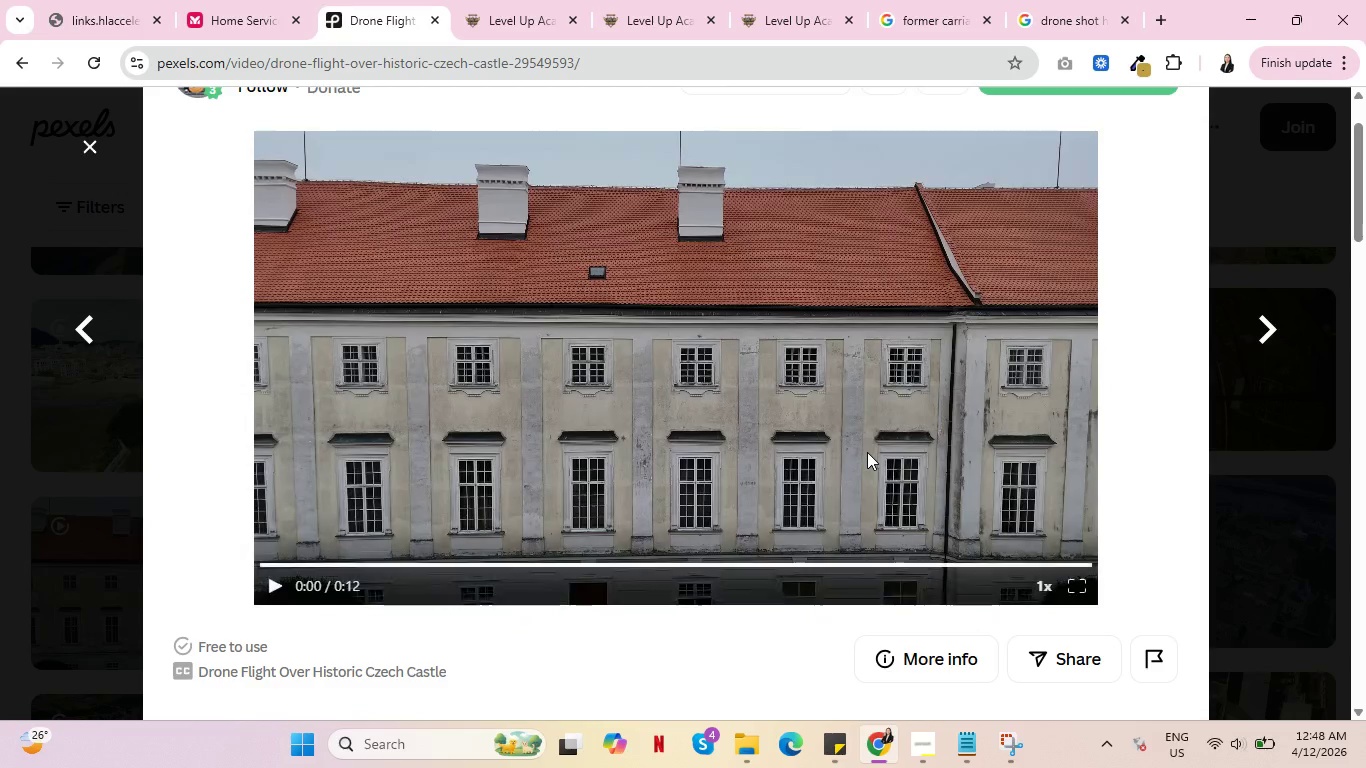 
wait(35.63)
 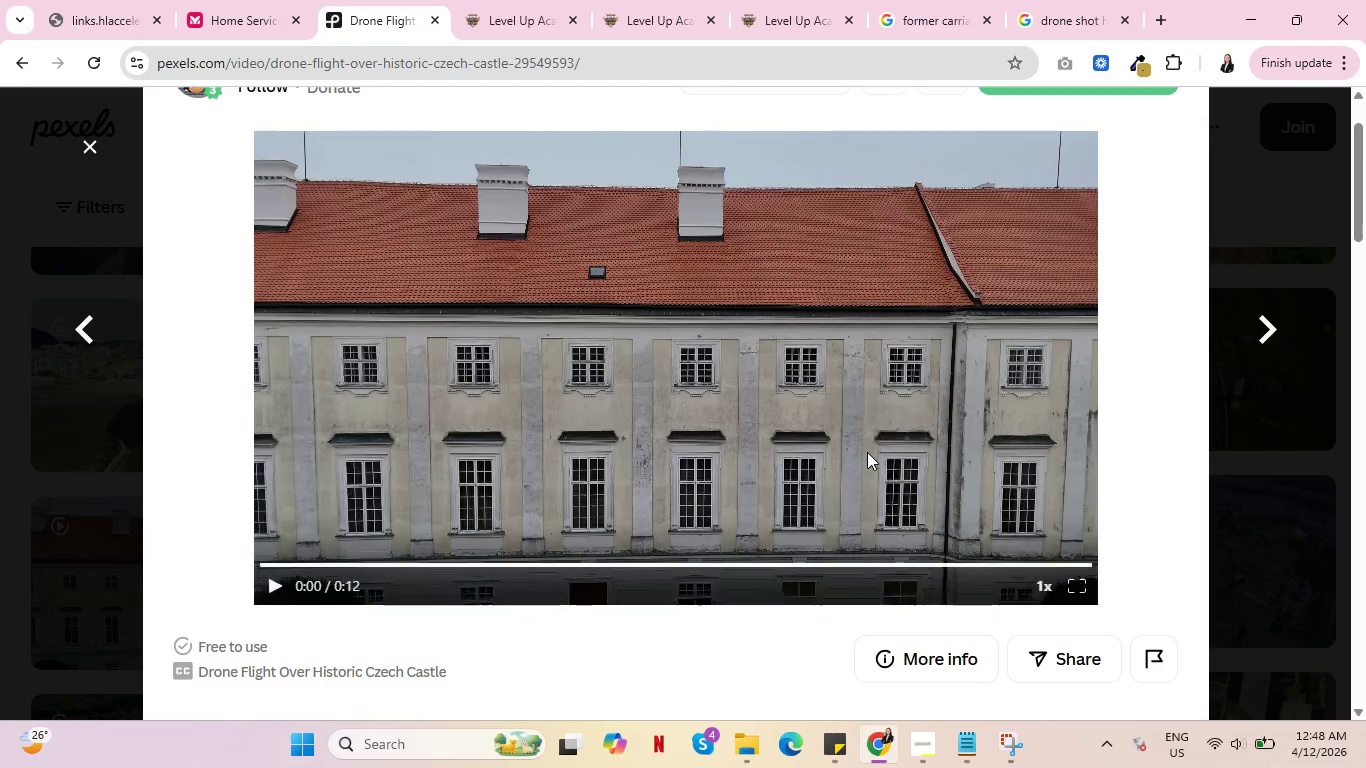 
left_click([95, 144])
 